 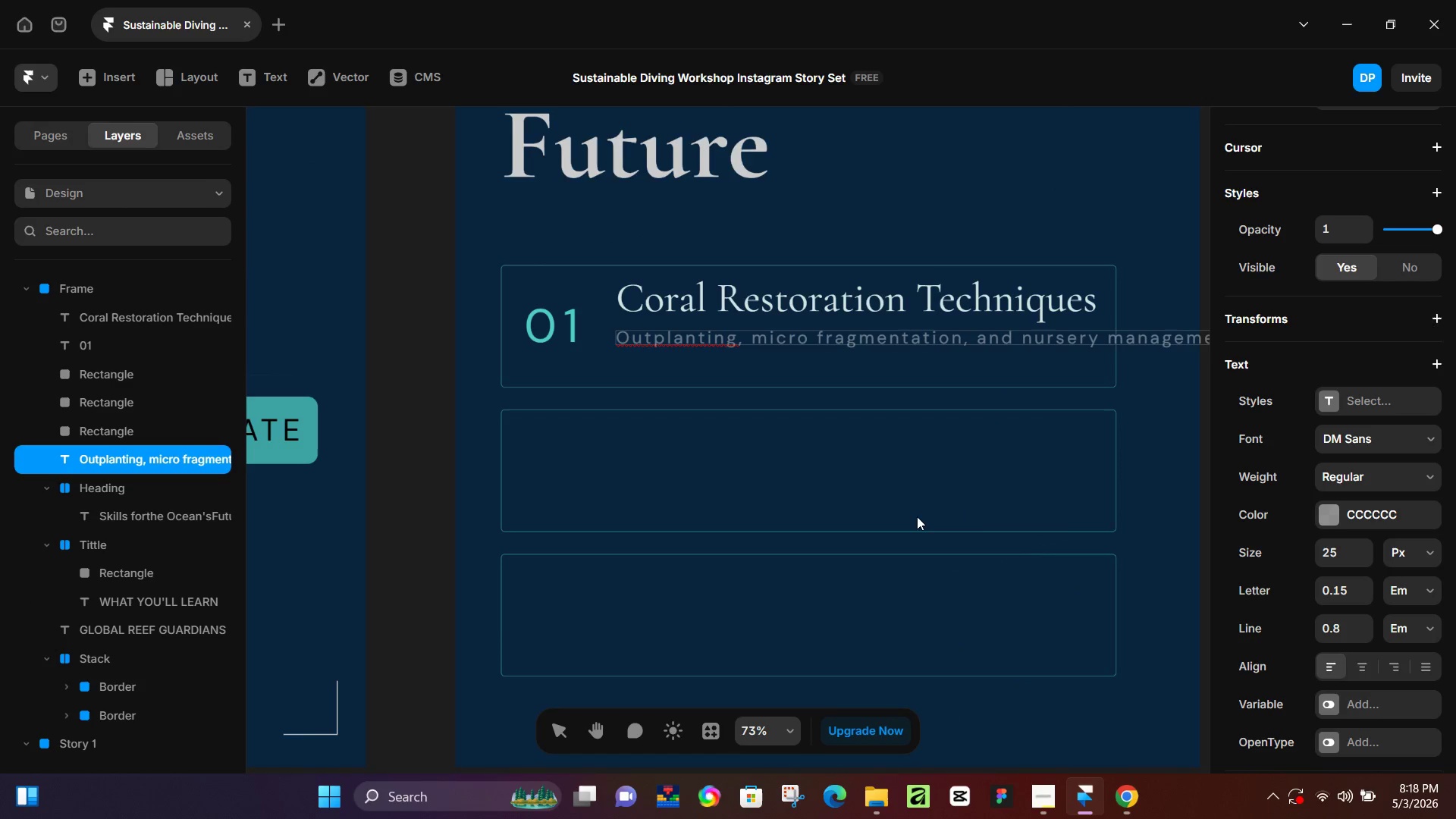 
left_click([1024, 395])
 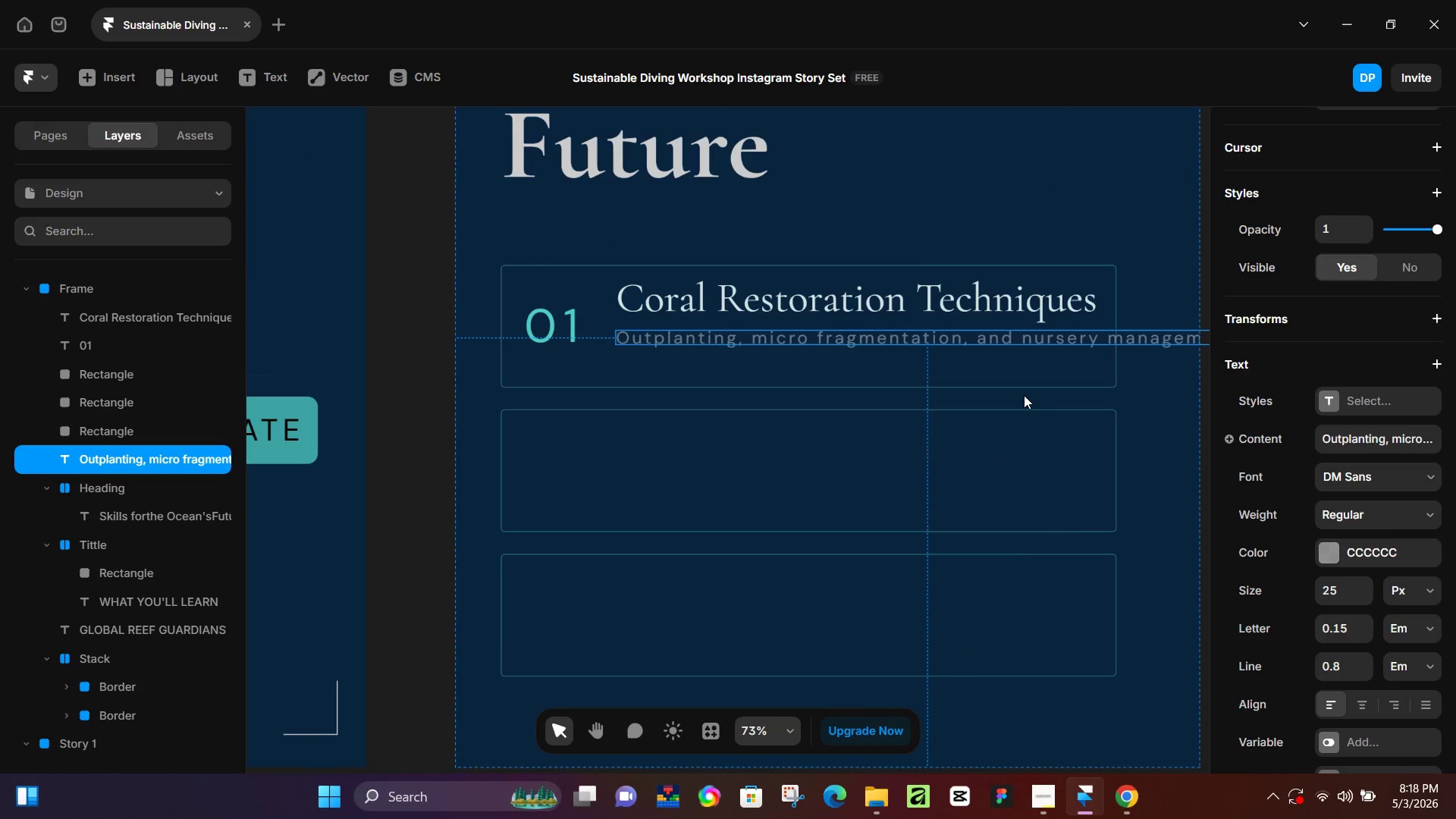 
hold_key(key=Space, duration=0.58)
 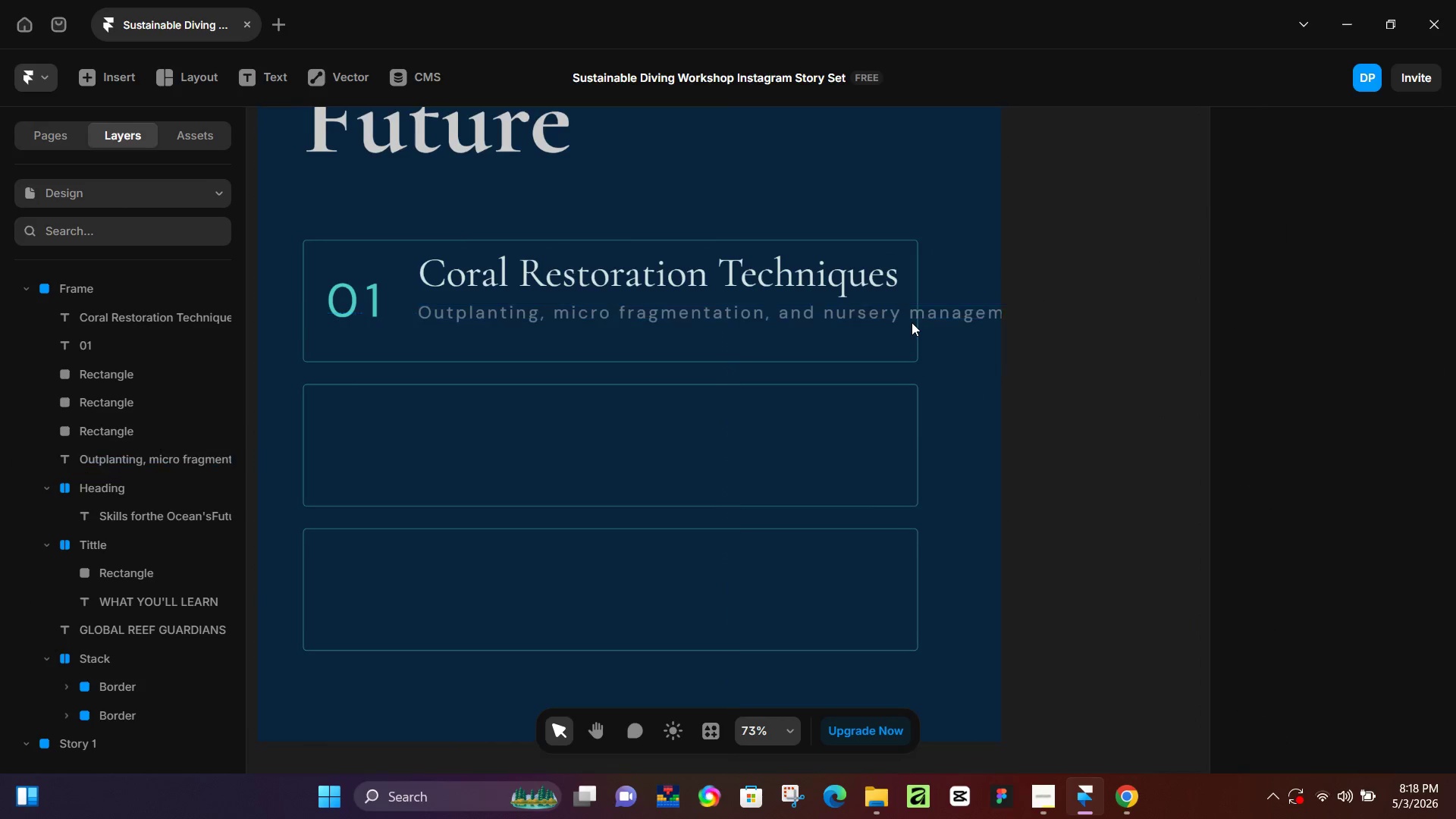 
left_click_drag(start_coordinate=[1094, 447], to_coordinate=[896, 420])
 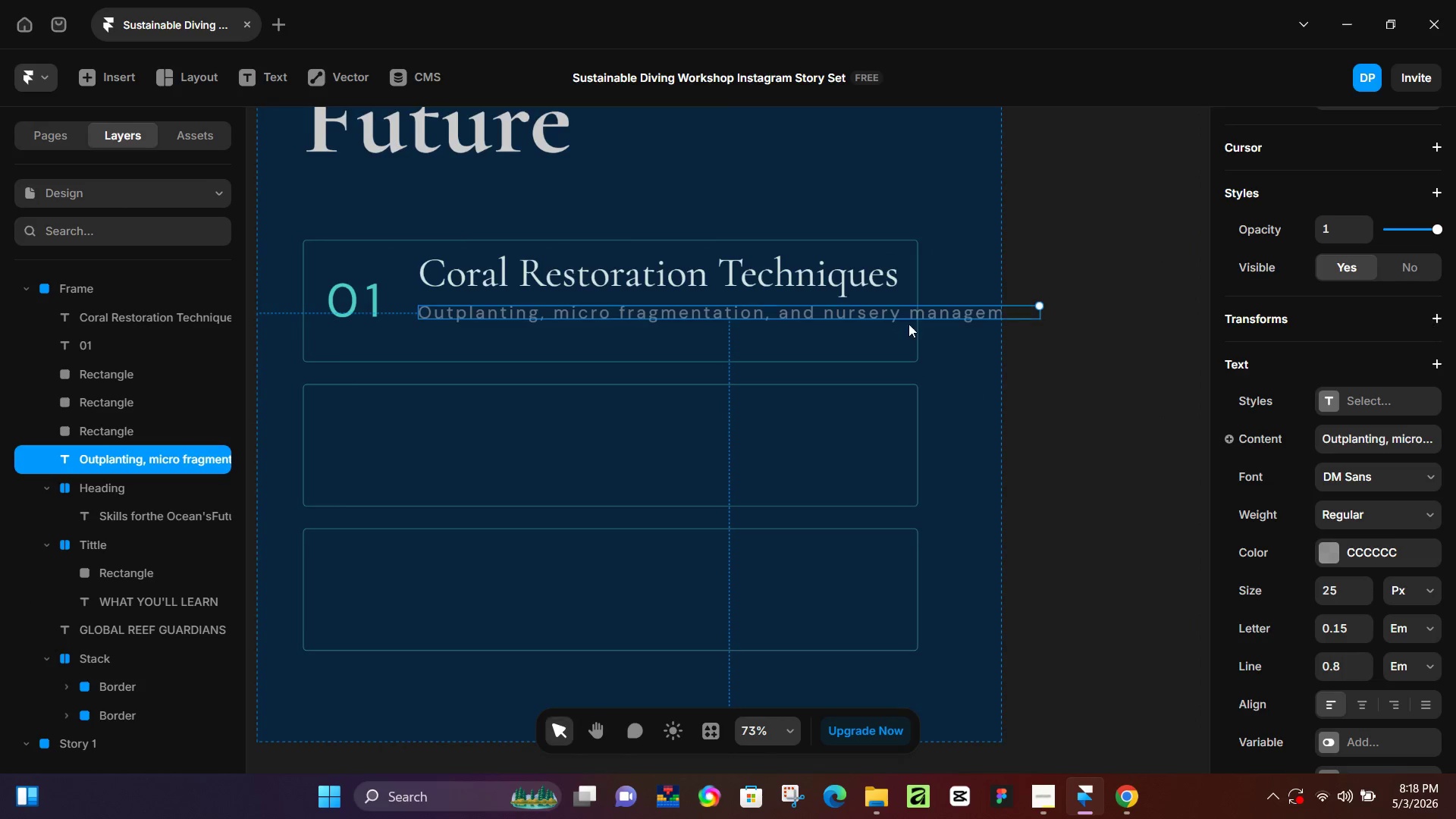 
left_click([912, 322])
 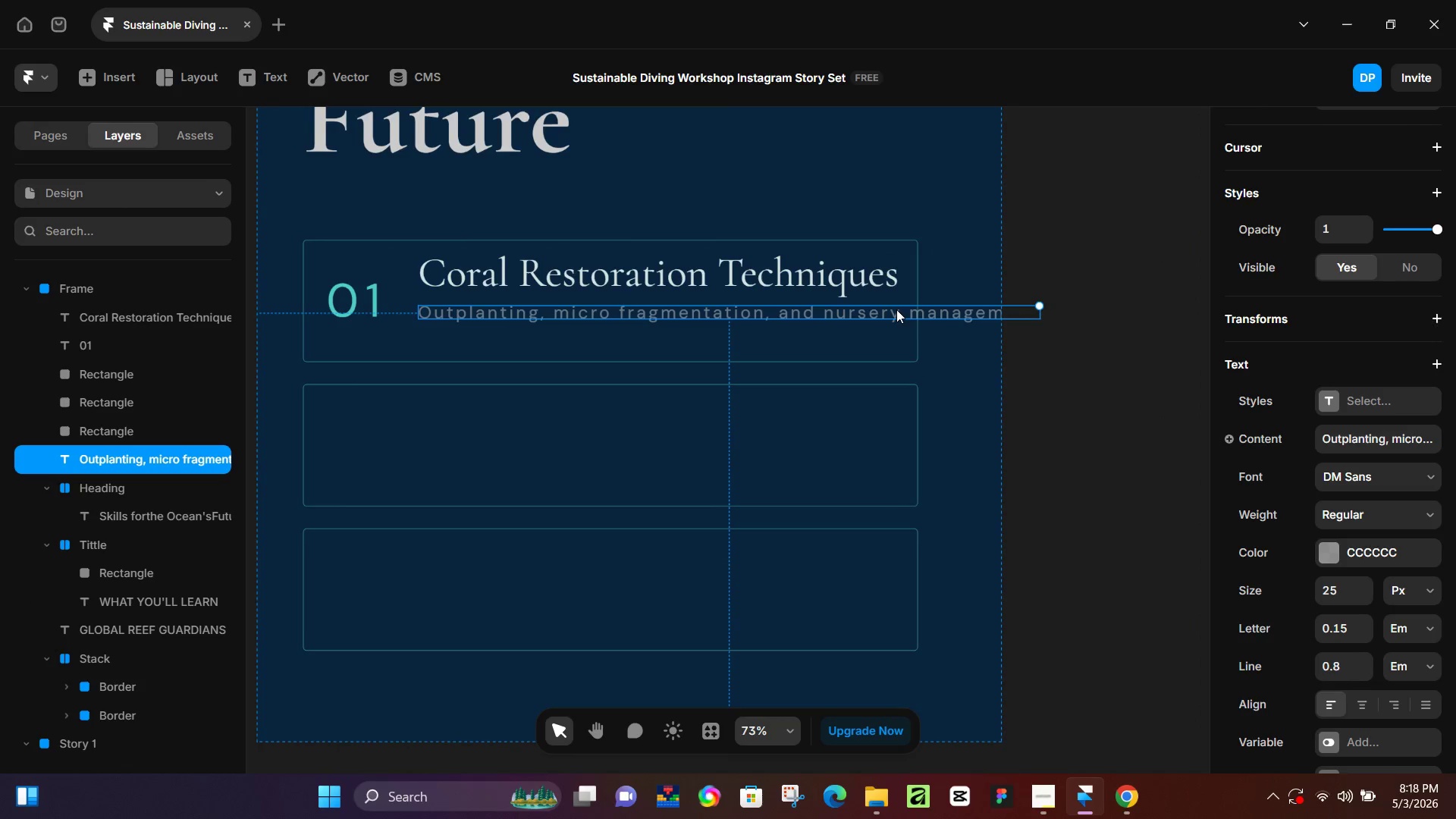 
double_click([896, 309])
 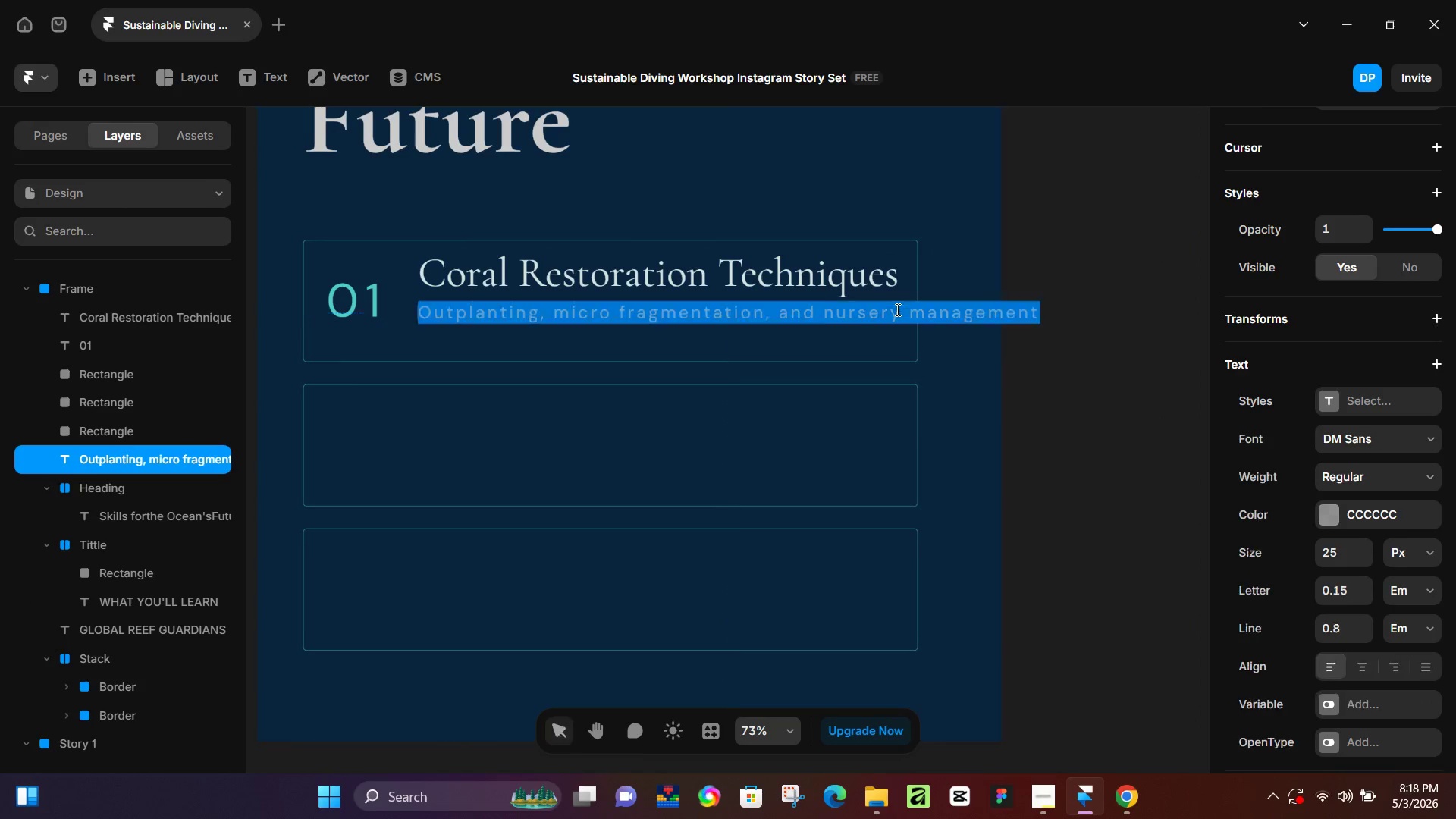 
triple_click([896, 309])
 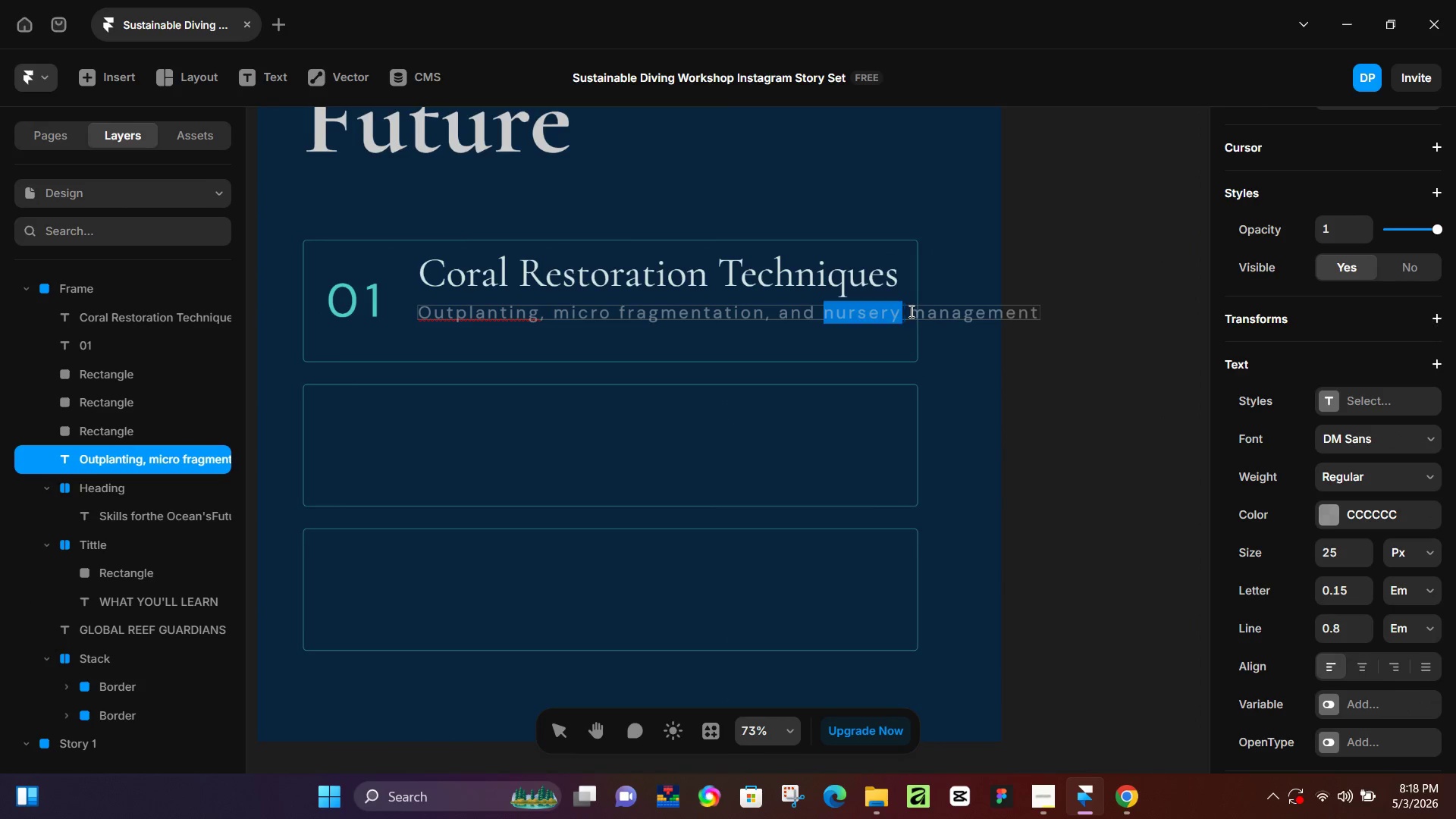 
triple_click([912, 312])
 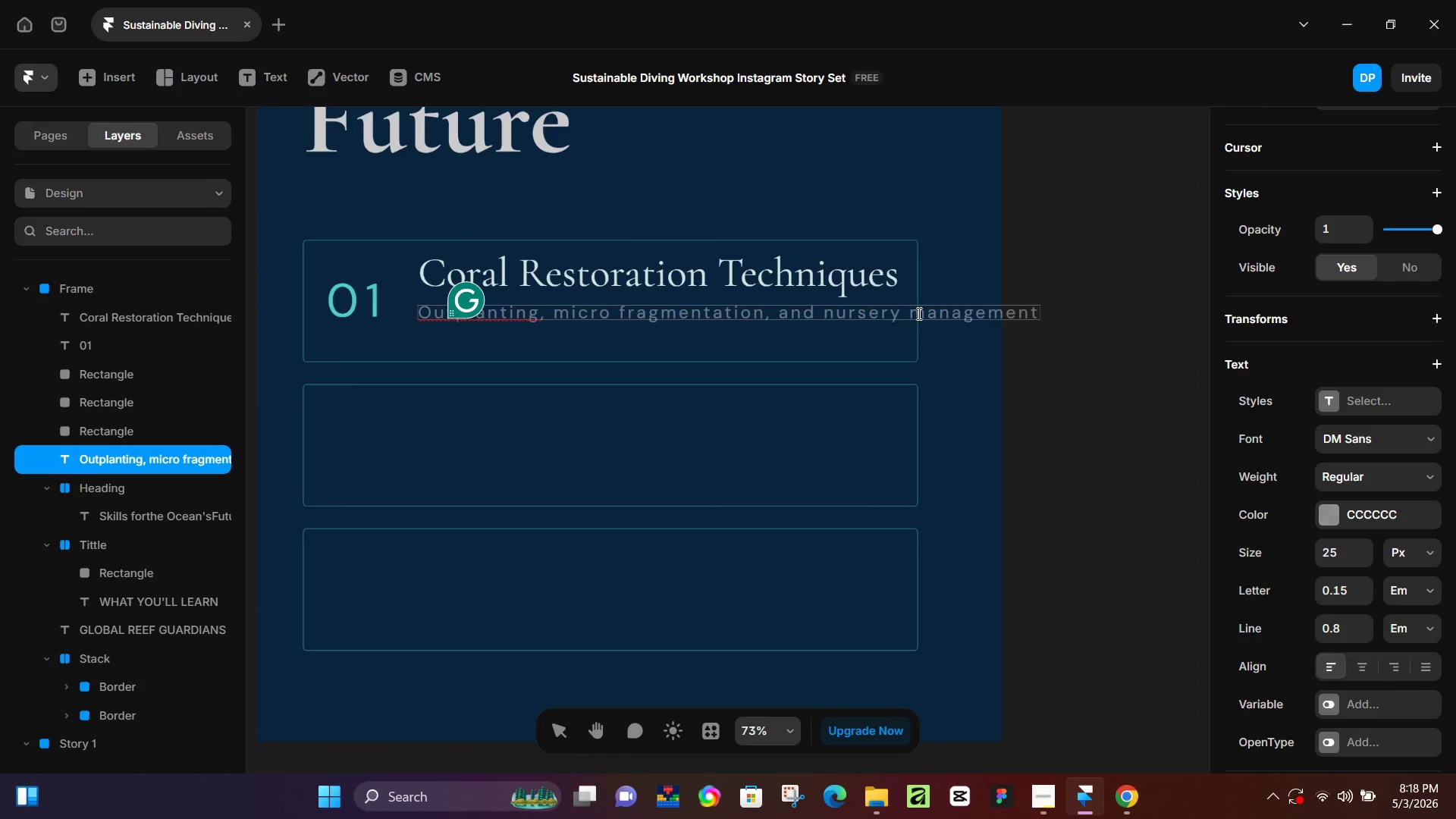 
key(Enter)
 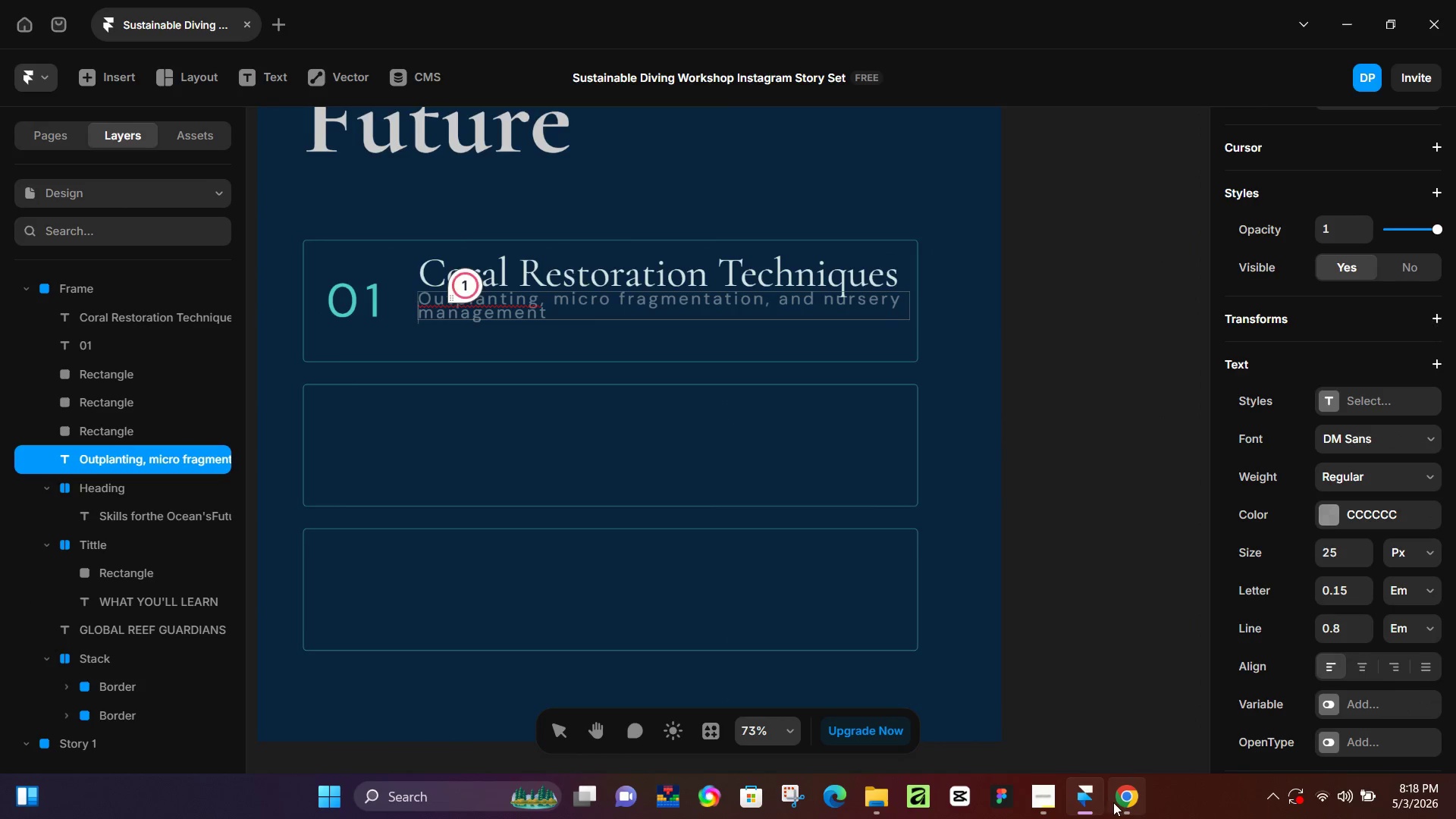 
left_click([1120, 801])
 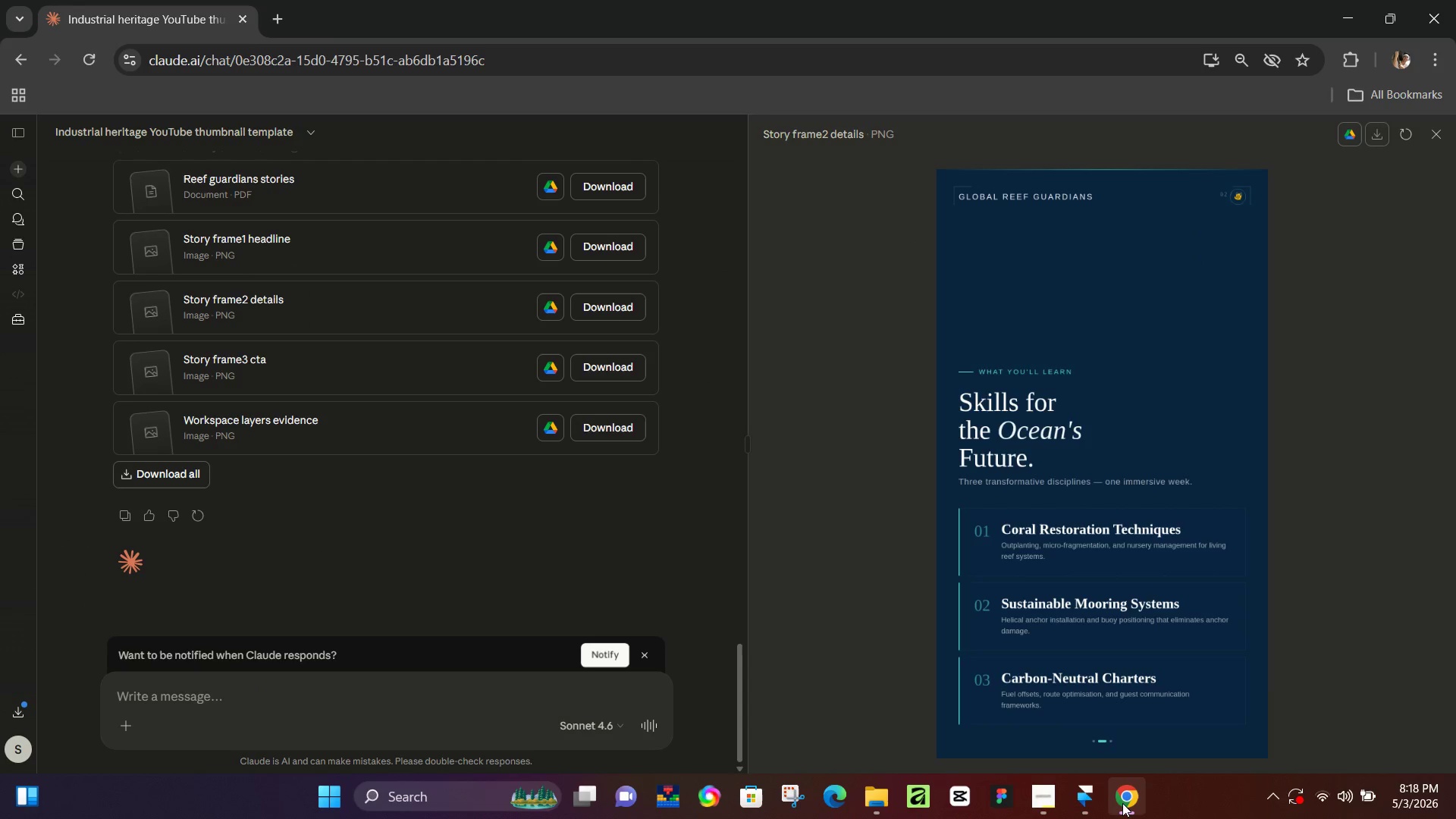 
left_click([1123, 803])
 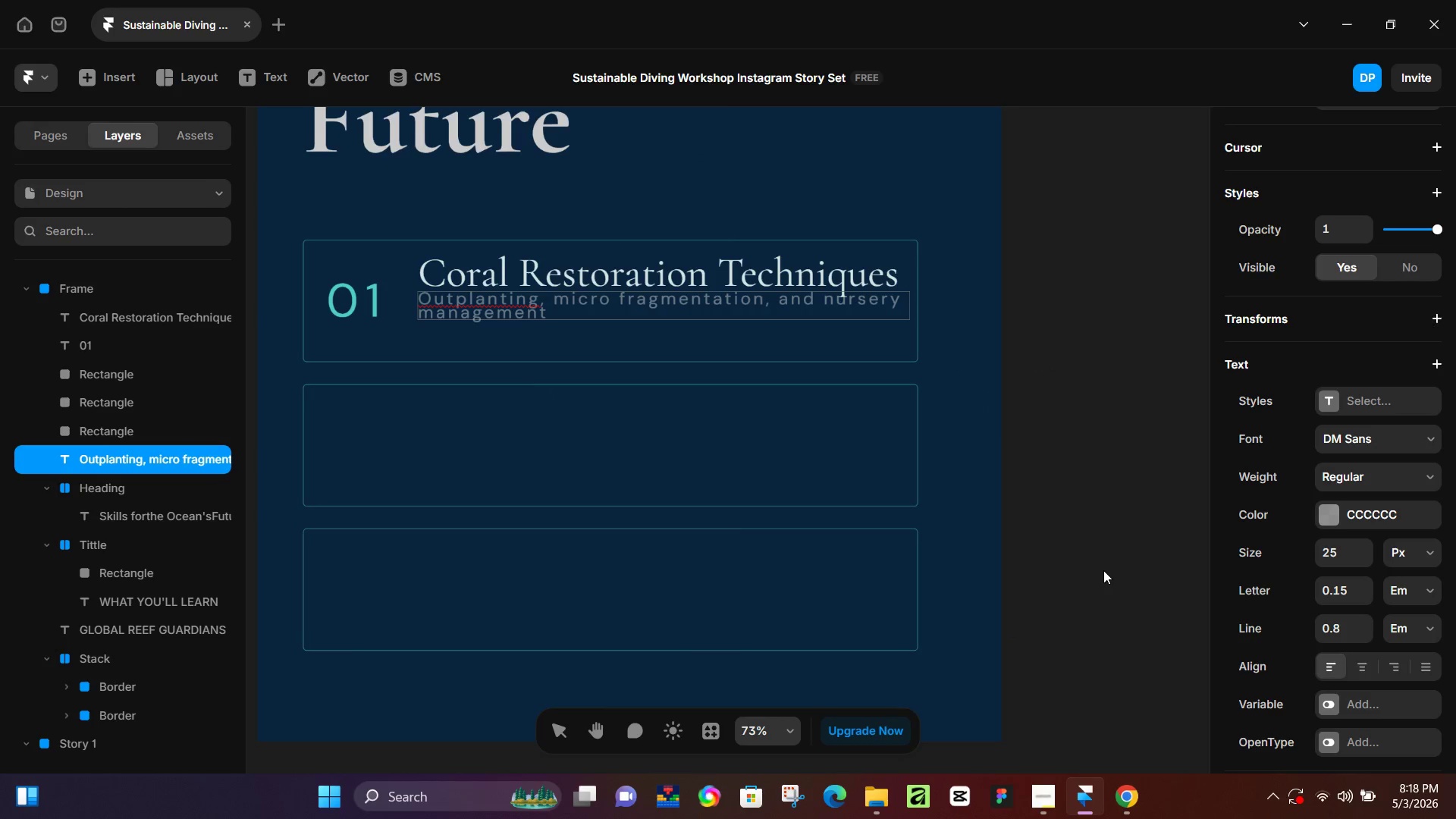 
key(F)
 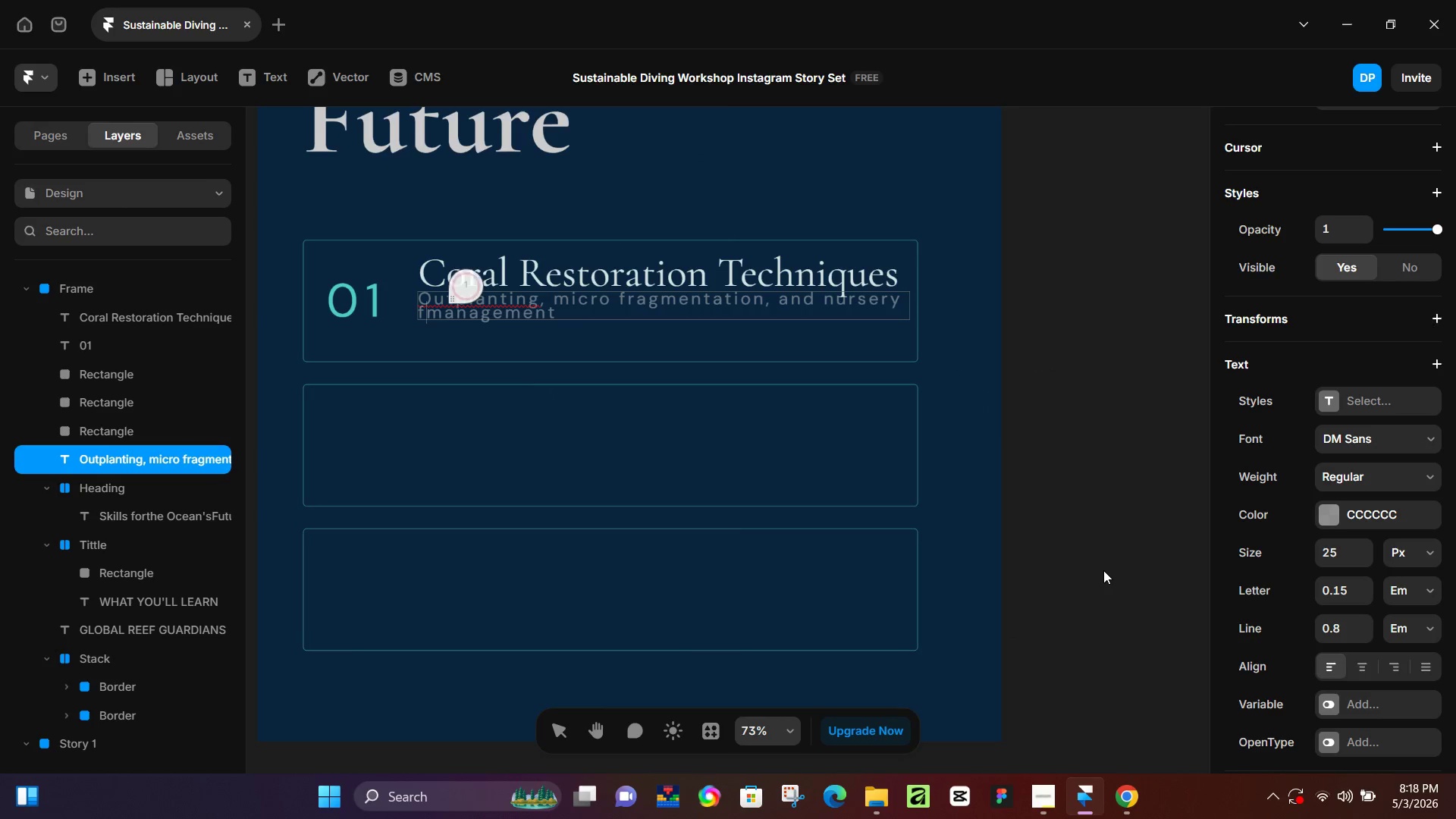 
key(Backspace)
 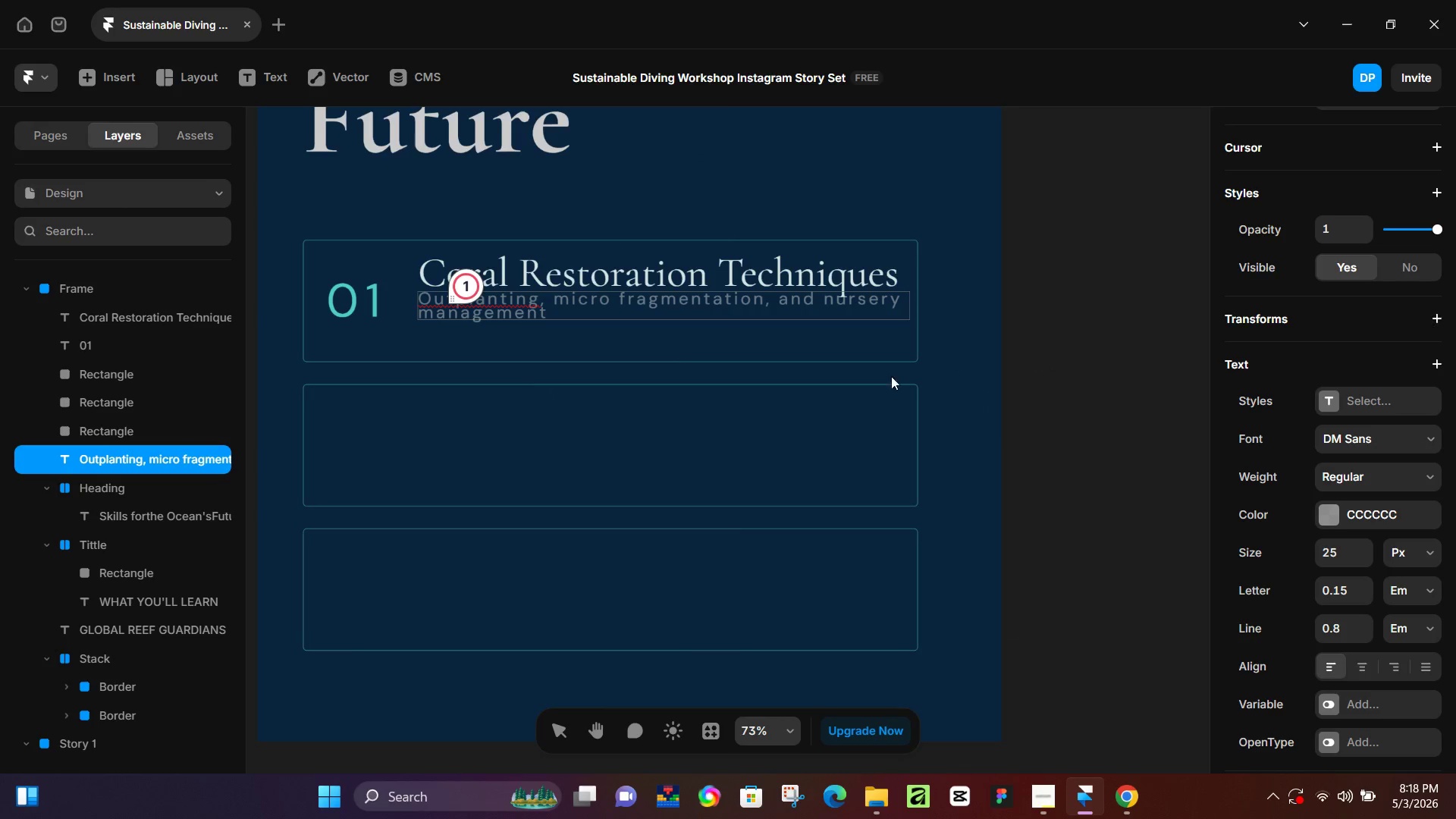 
left_click([546, 312])
 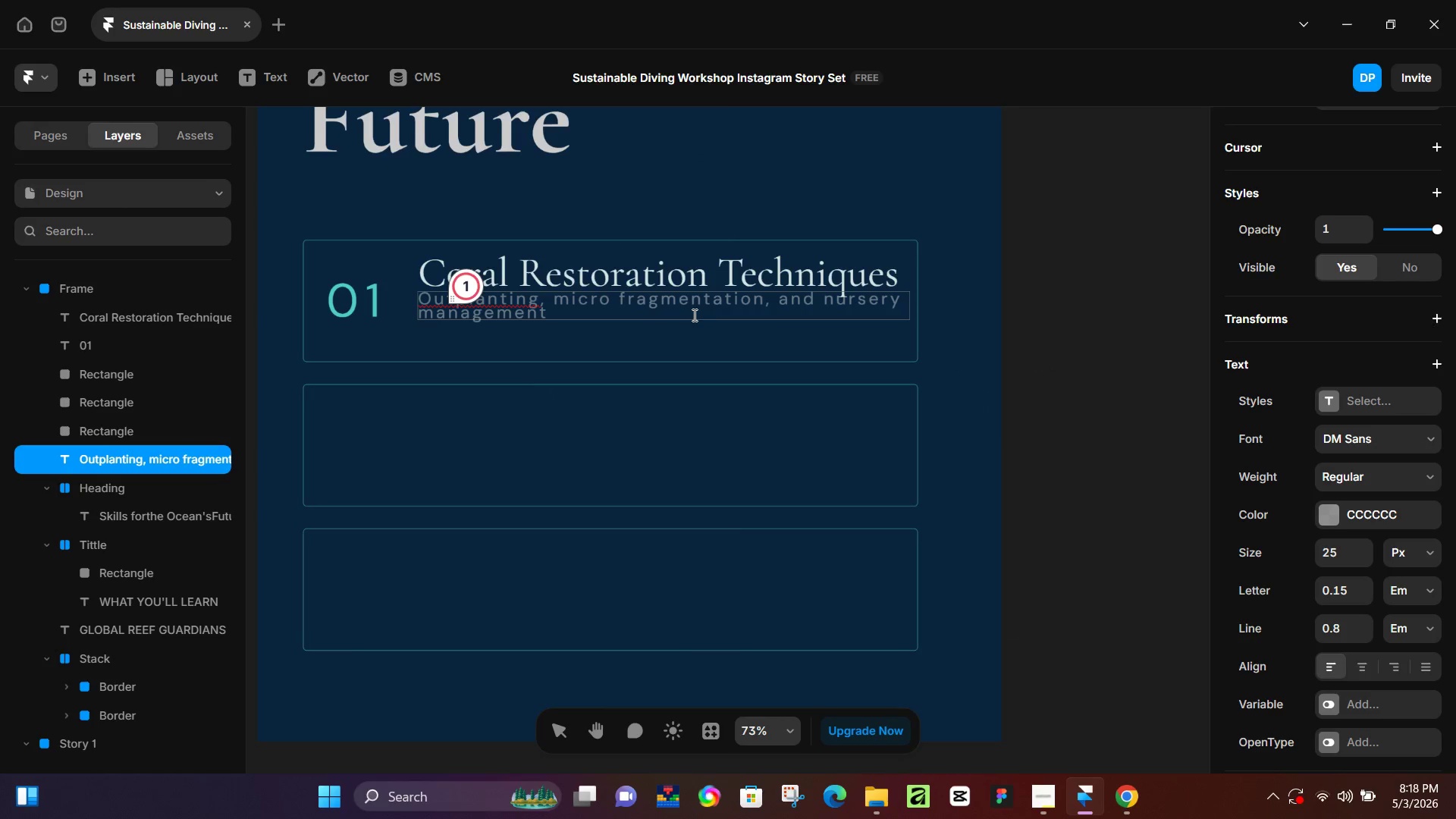 
type(for )
key(Backspace)
key(Backspace)
key(Backspace)
key(Backspace)
type( for i)
key(Backspace)
type(k)
key(Backspace)
type(living reef)
 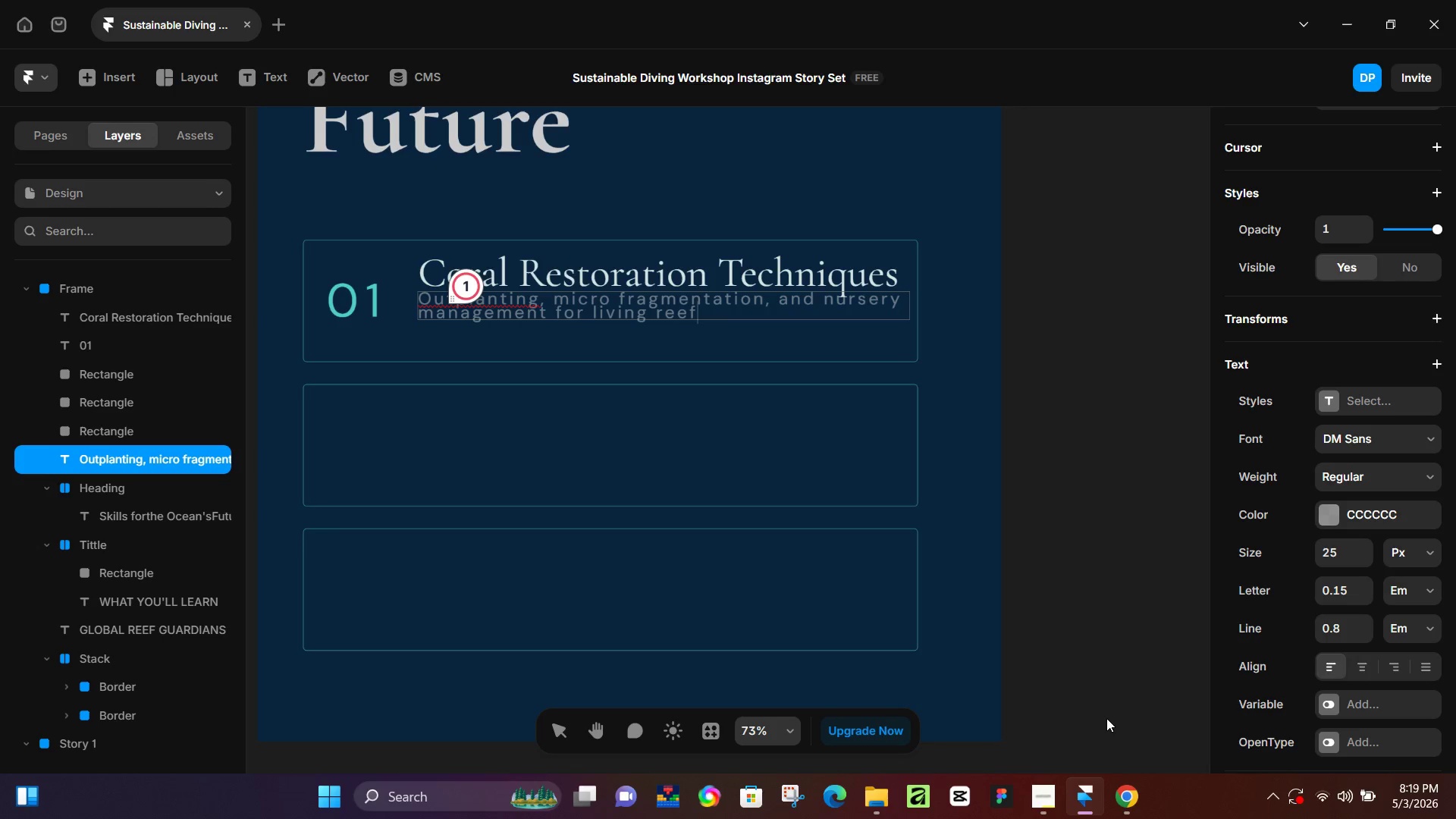 
left_click([1124, 796])
 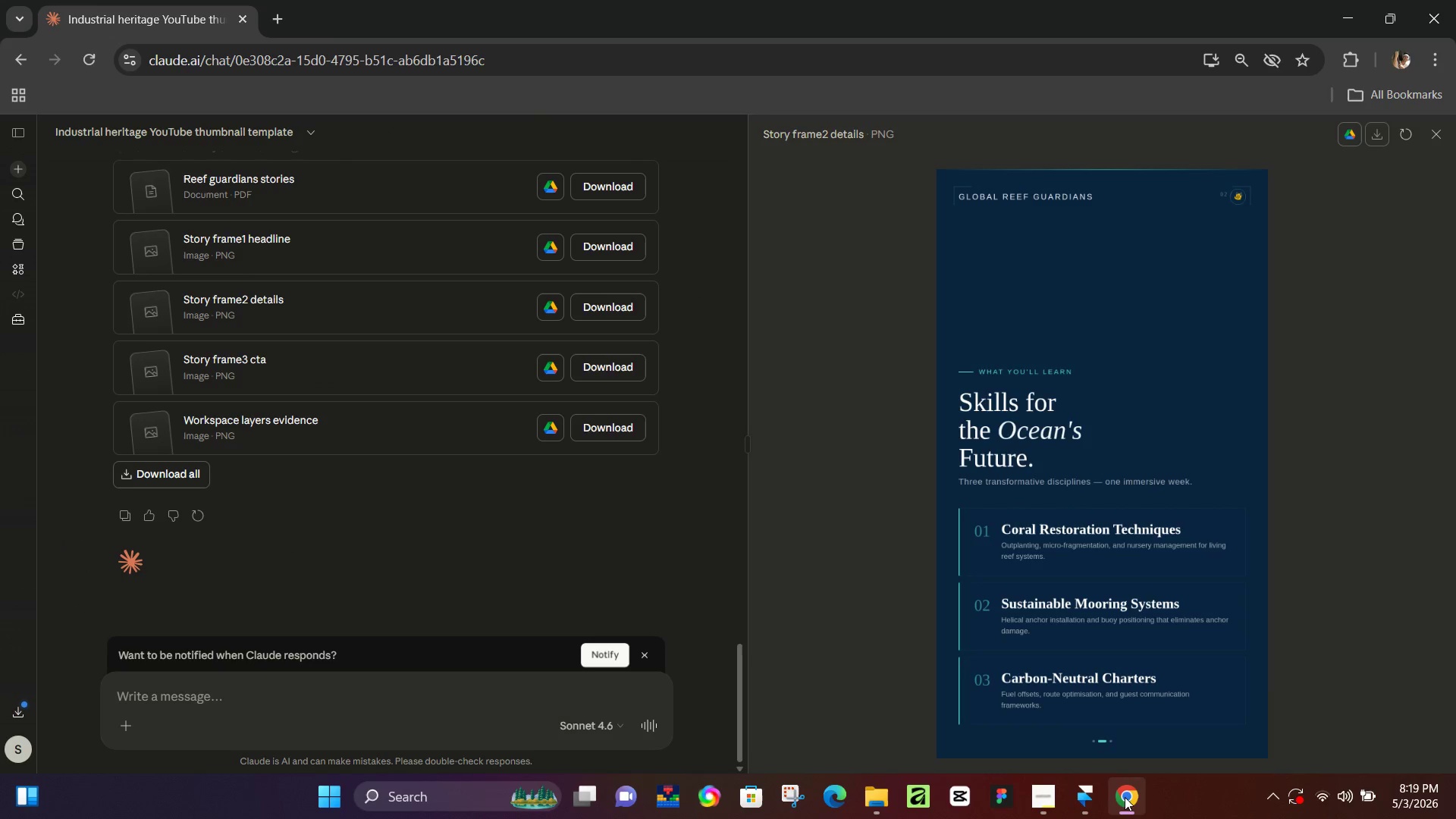 
left_click([1125, 797])
 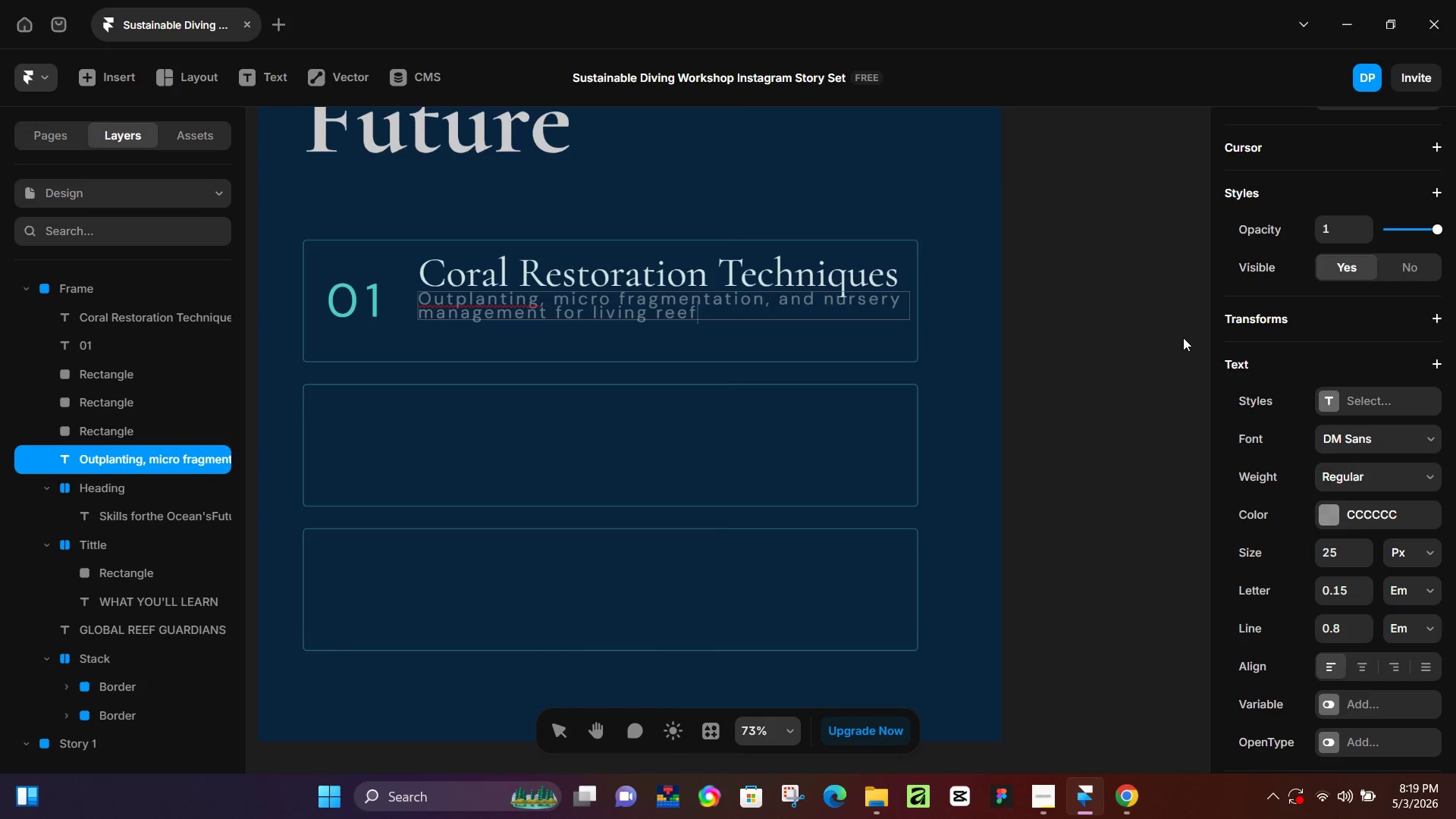 
type( sys)
 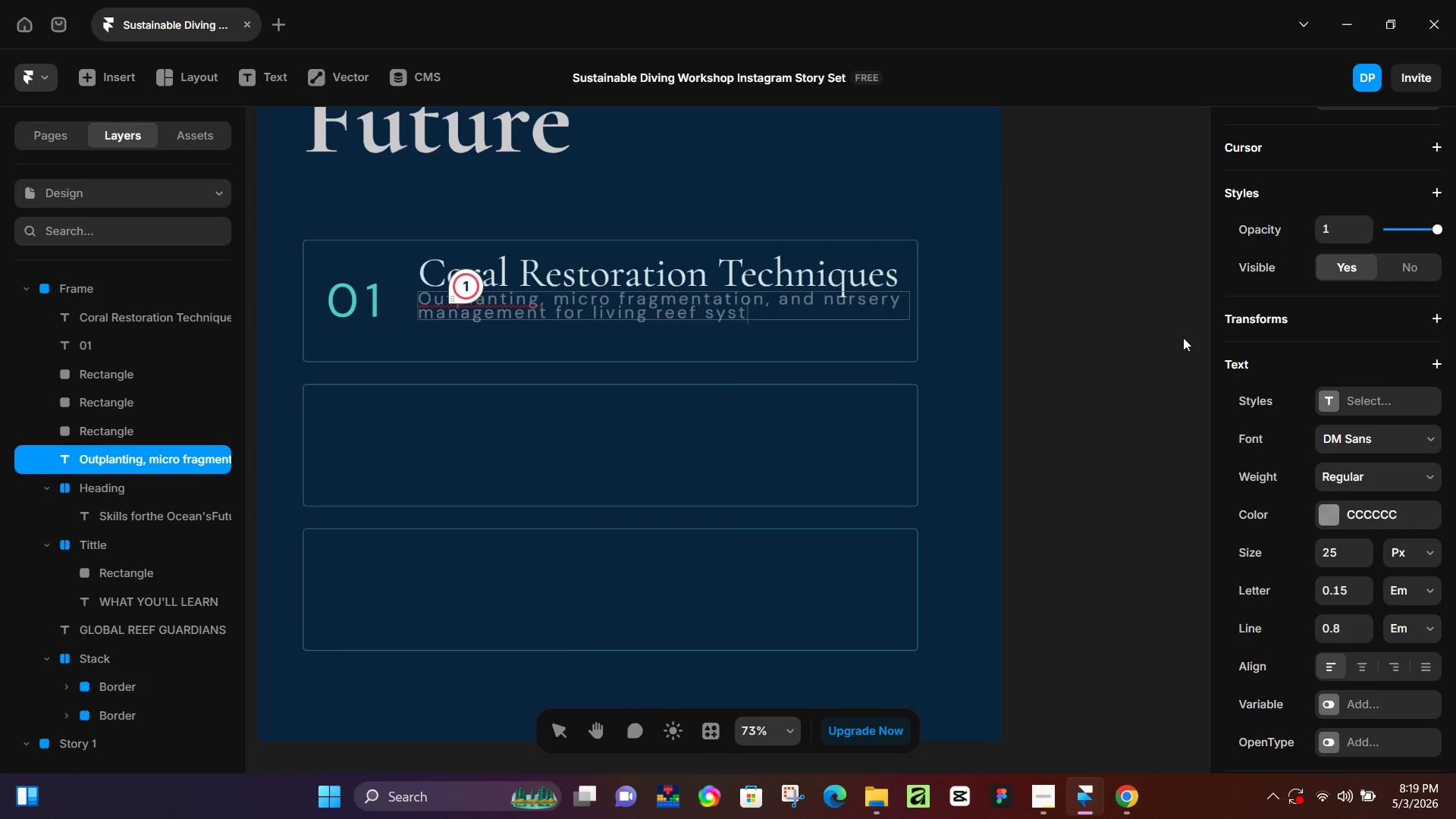 
type(tems.)
 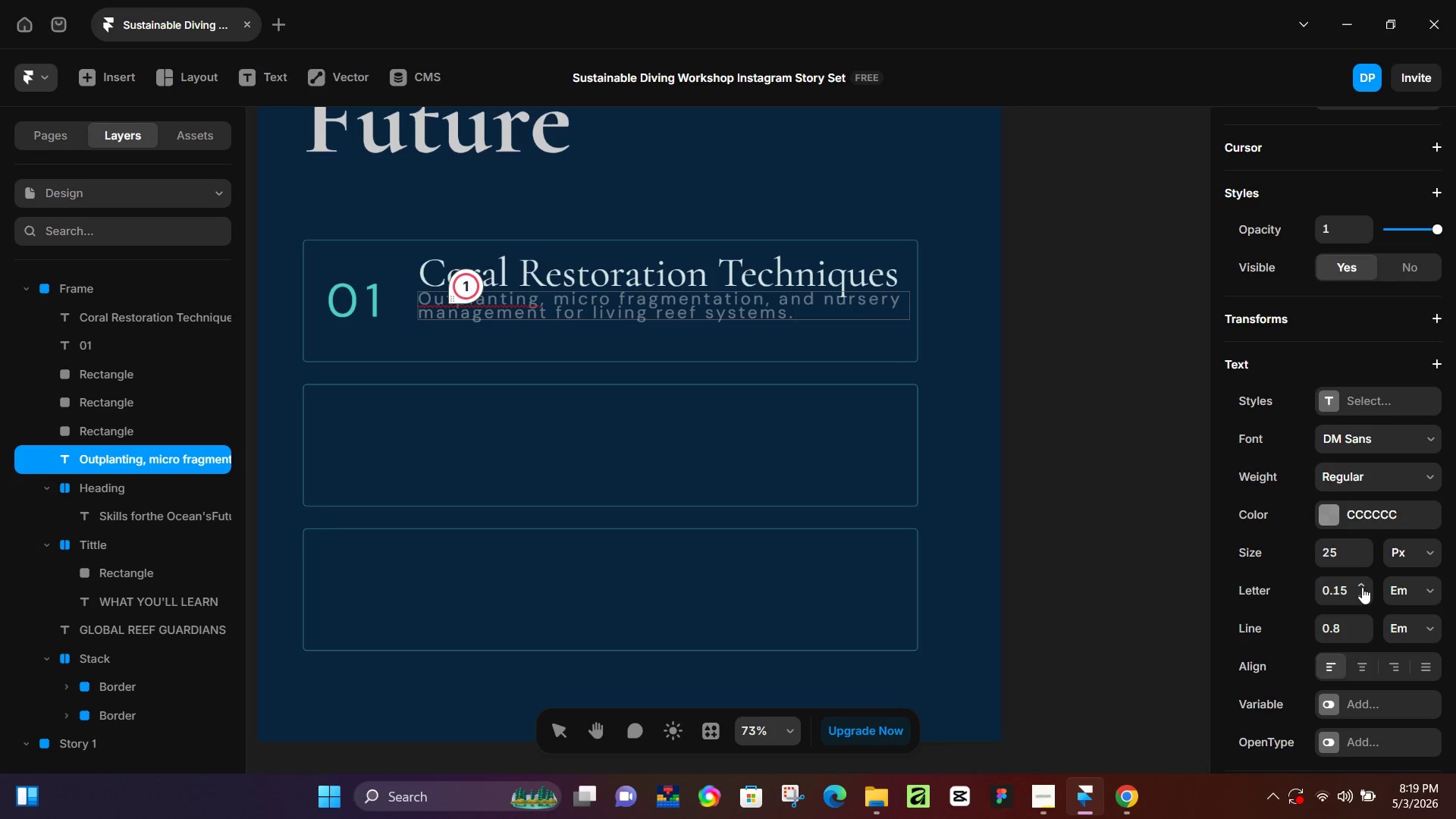 
left_click([1358, 620])
 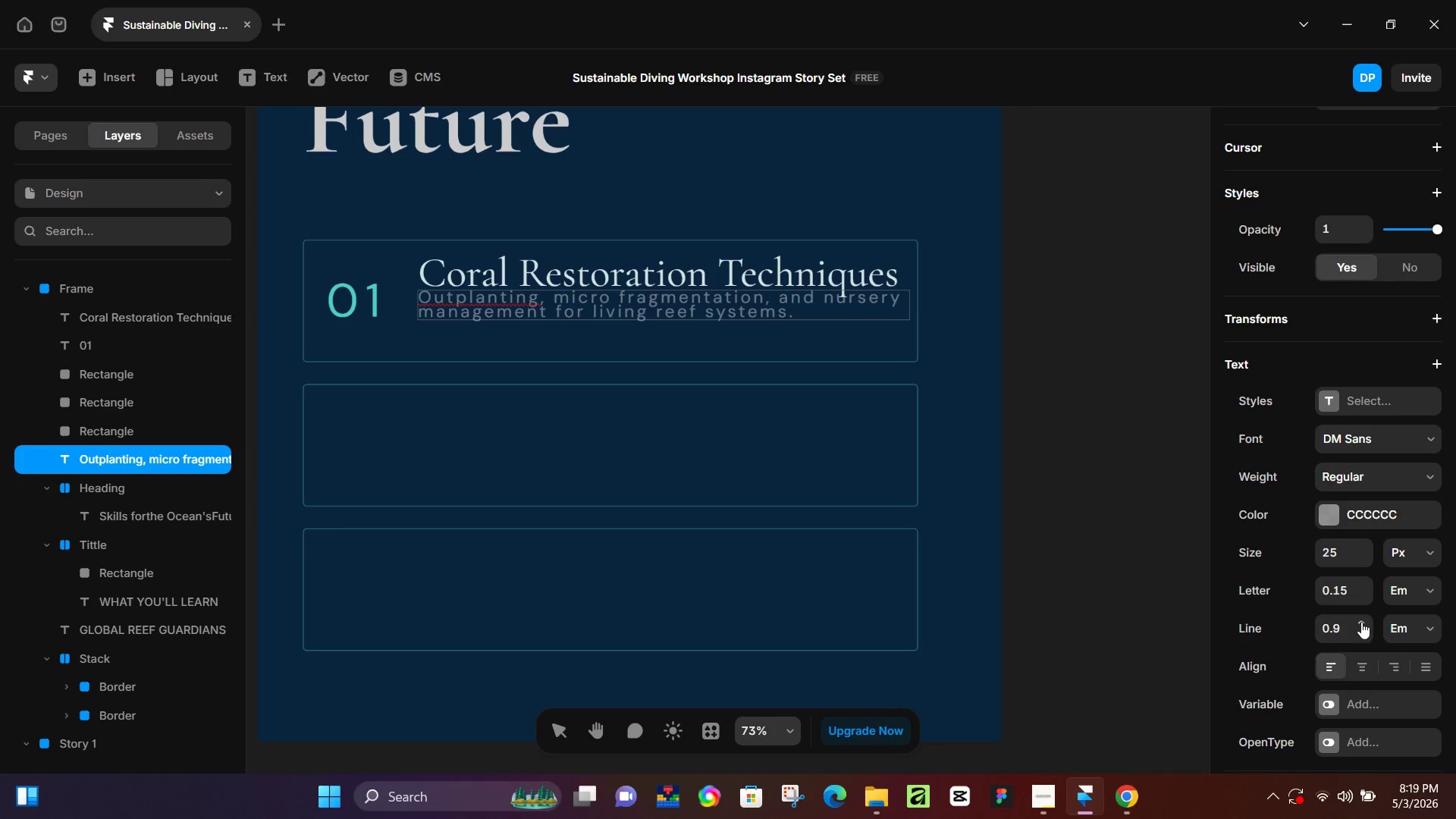 
triple_click([1363, 623])
 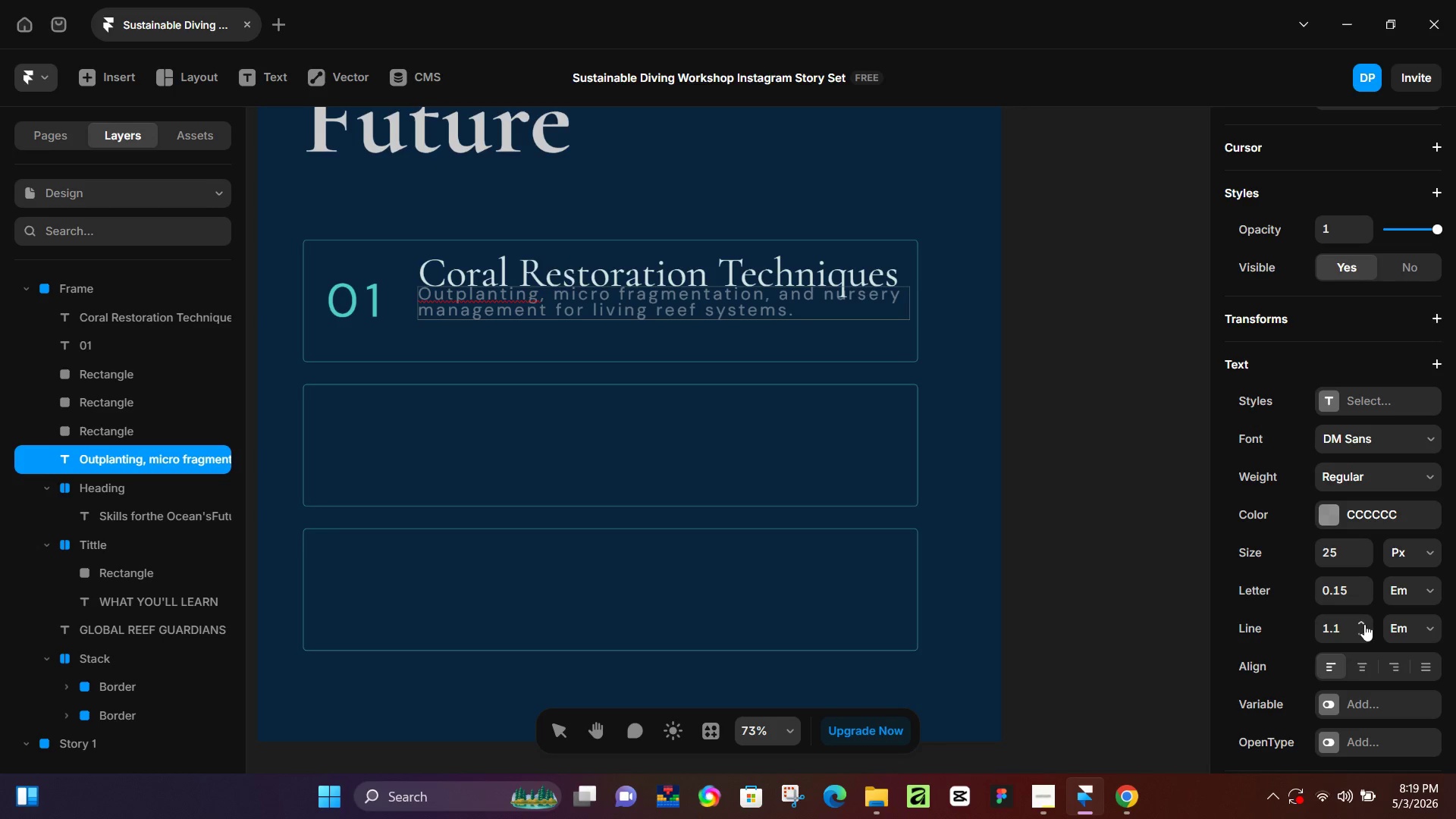 
triple_click([1364, 624])
 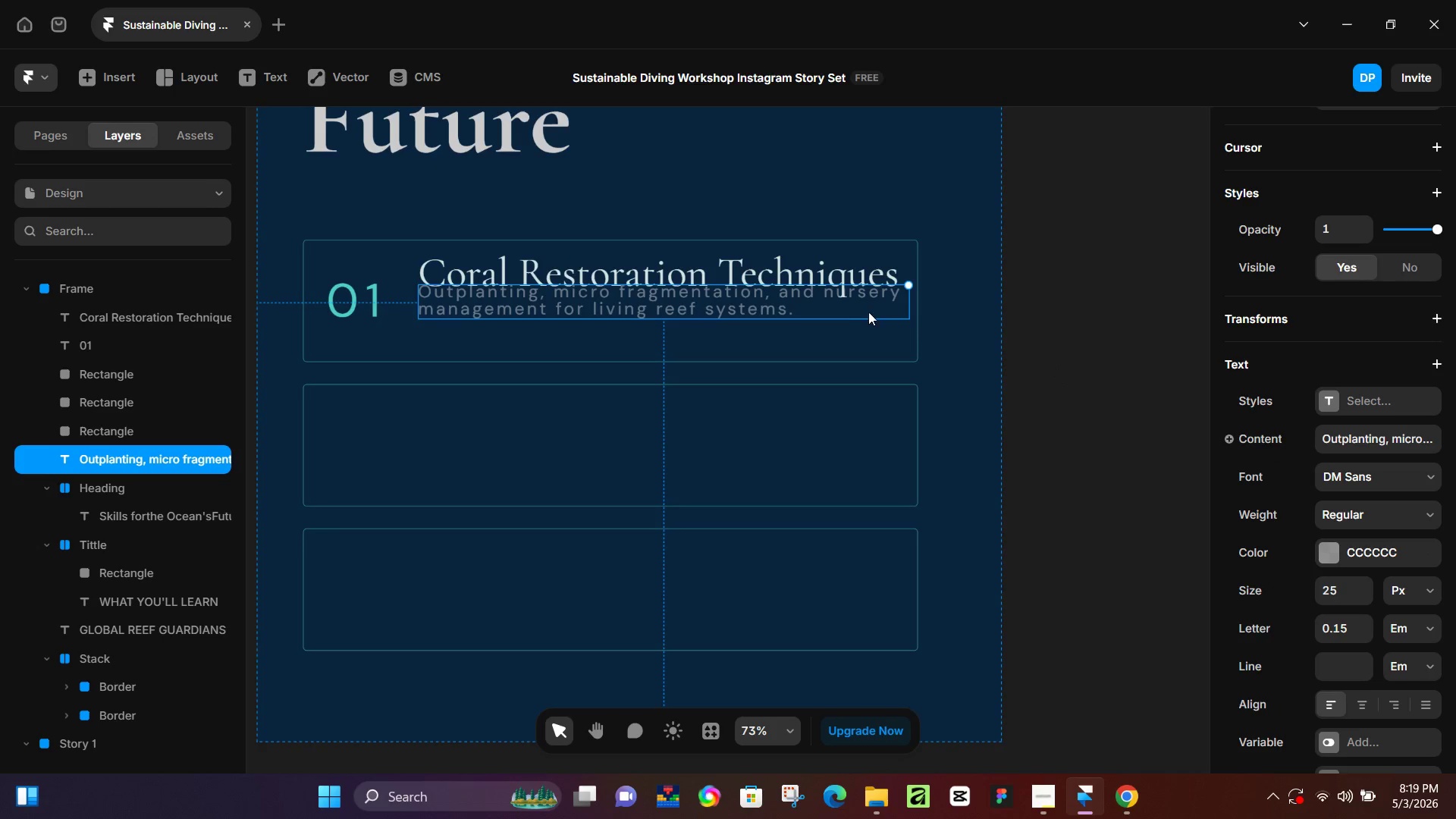 
left_click_drag(start_coordinate=[860, 311], to_coordinate=[857, 325])
 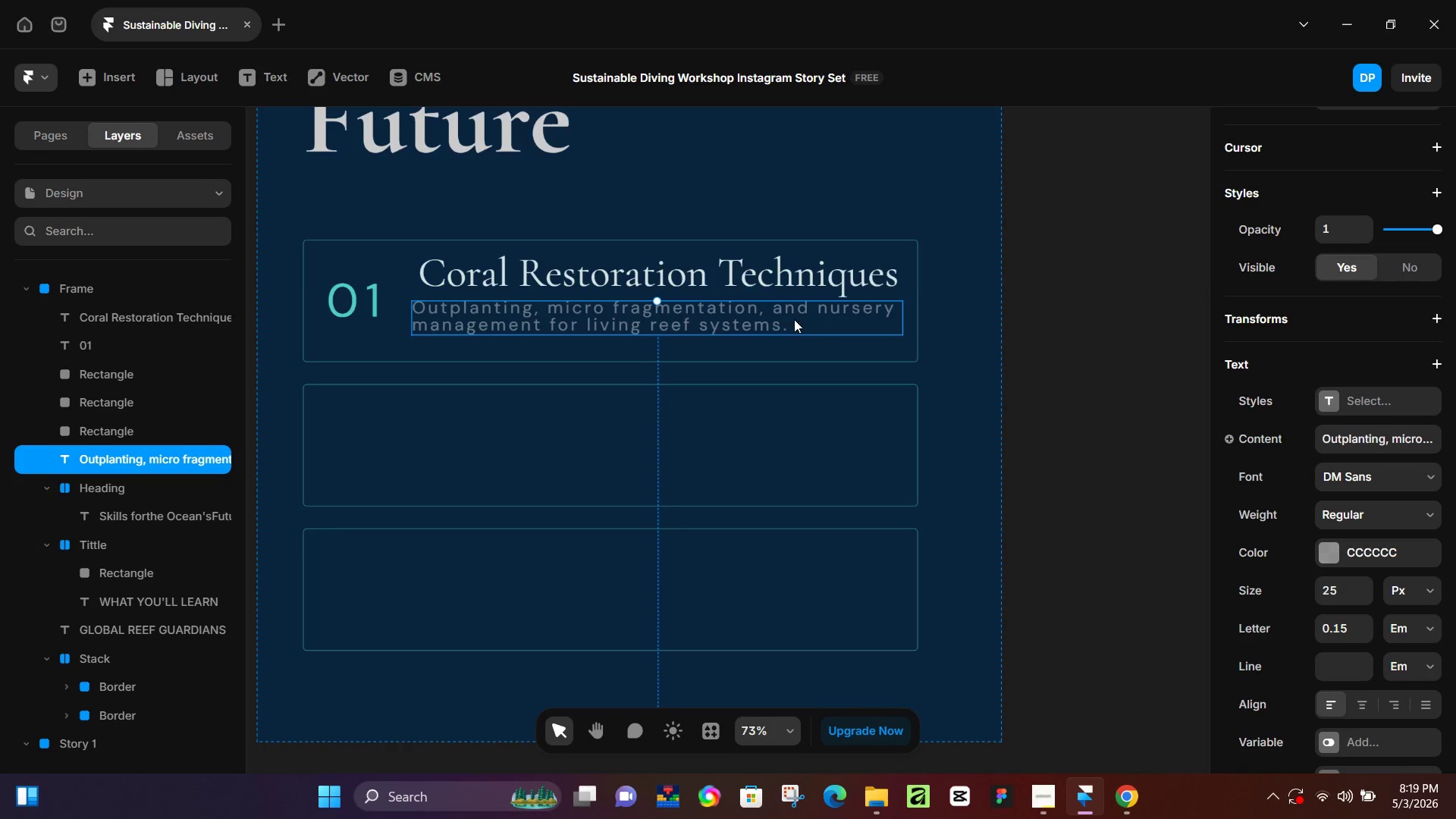 
left_click_drag(start_coordinate=[816, 324], to_coordinate=[821, 324])
 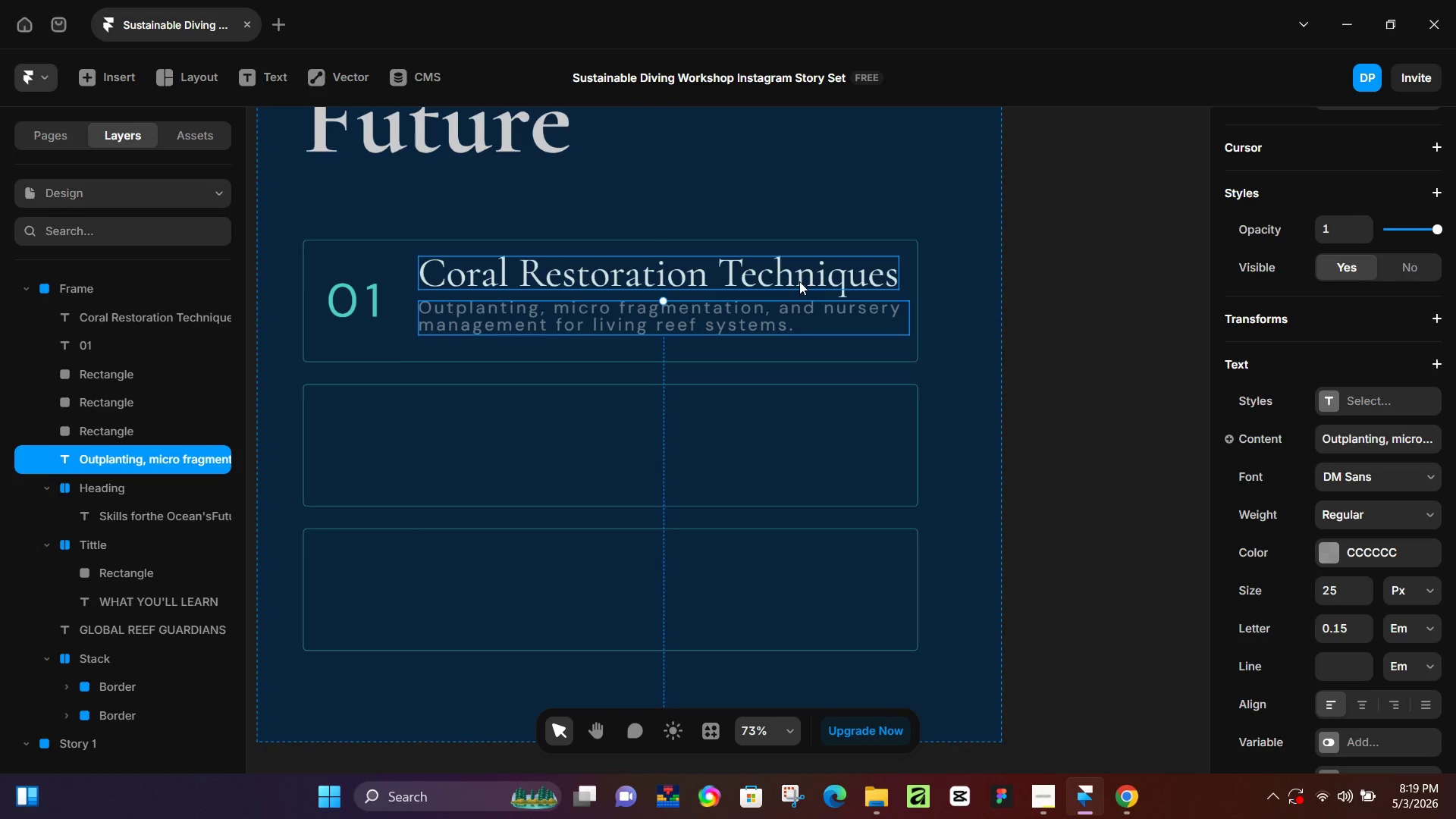 
hold_key(key=ShiftLeft, duration=1.52)
left_click([799, 278])
 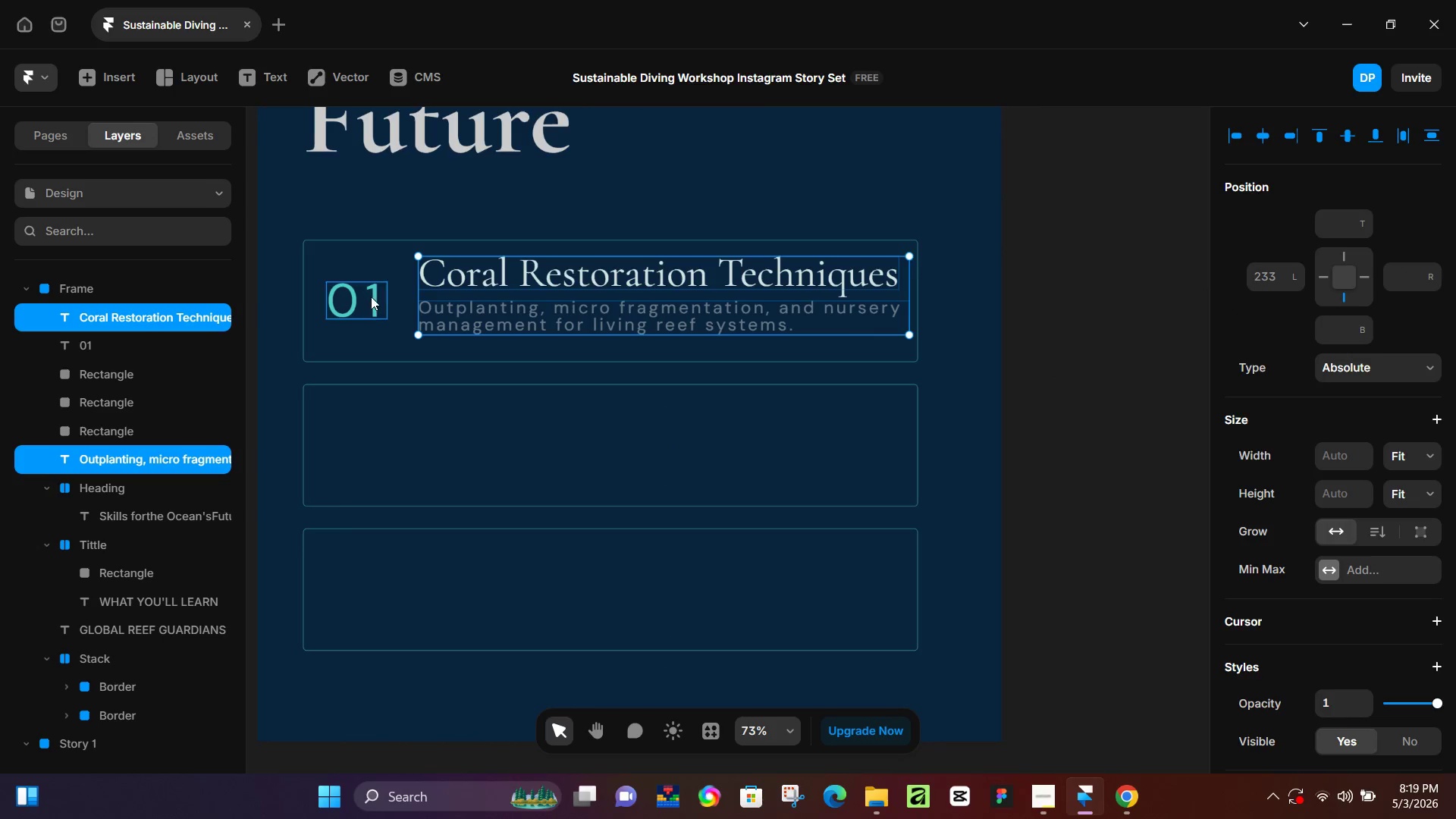 
left_click([367, 297])
 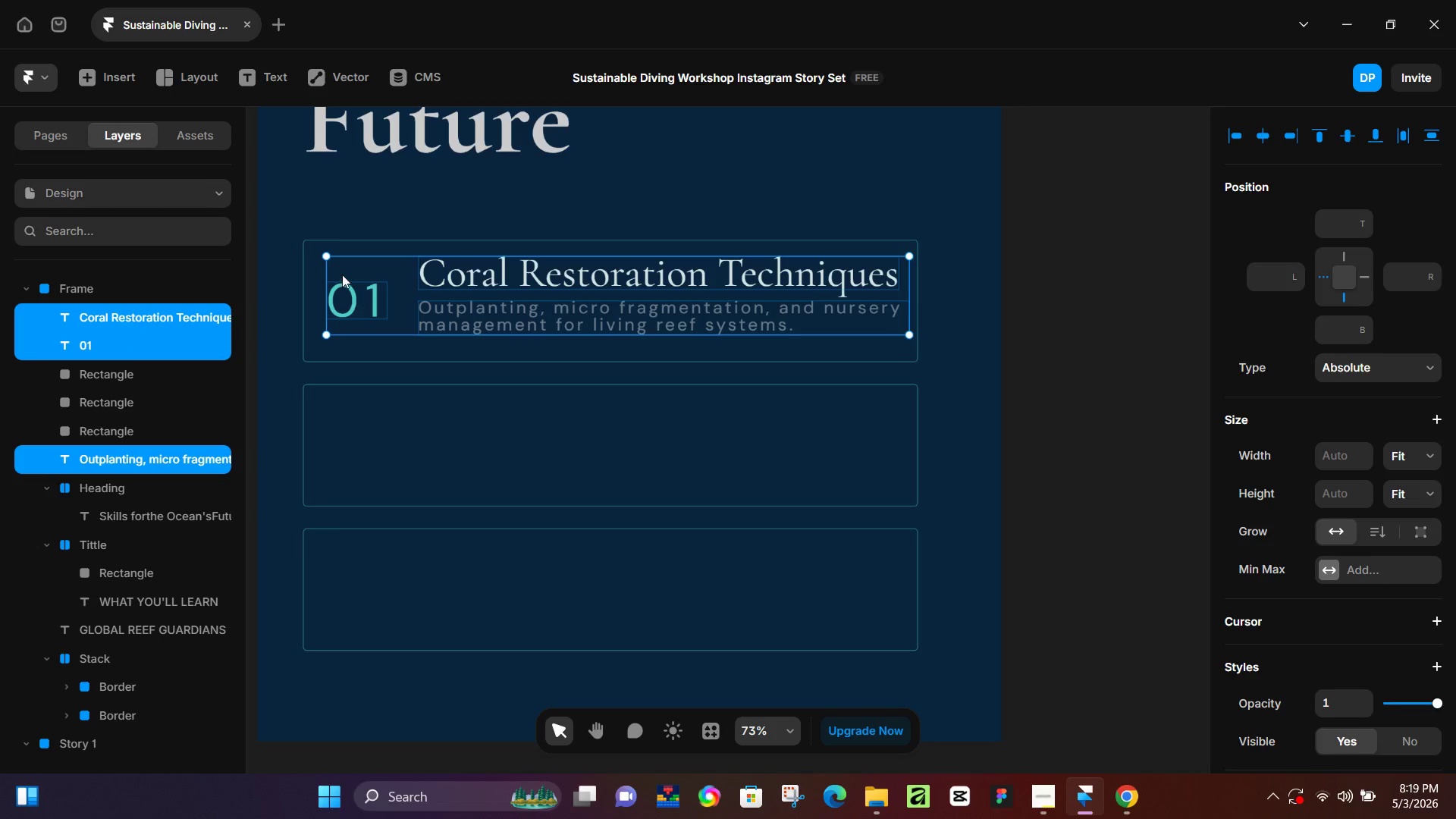 
hold_key(key=ShiftLeft, duration=1.52)
left_click([364, 239])
 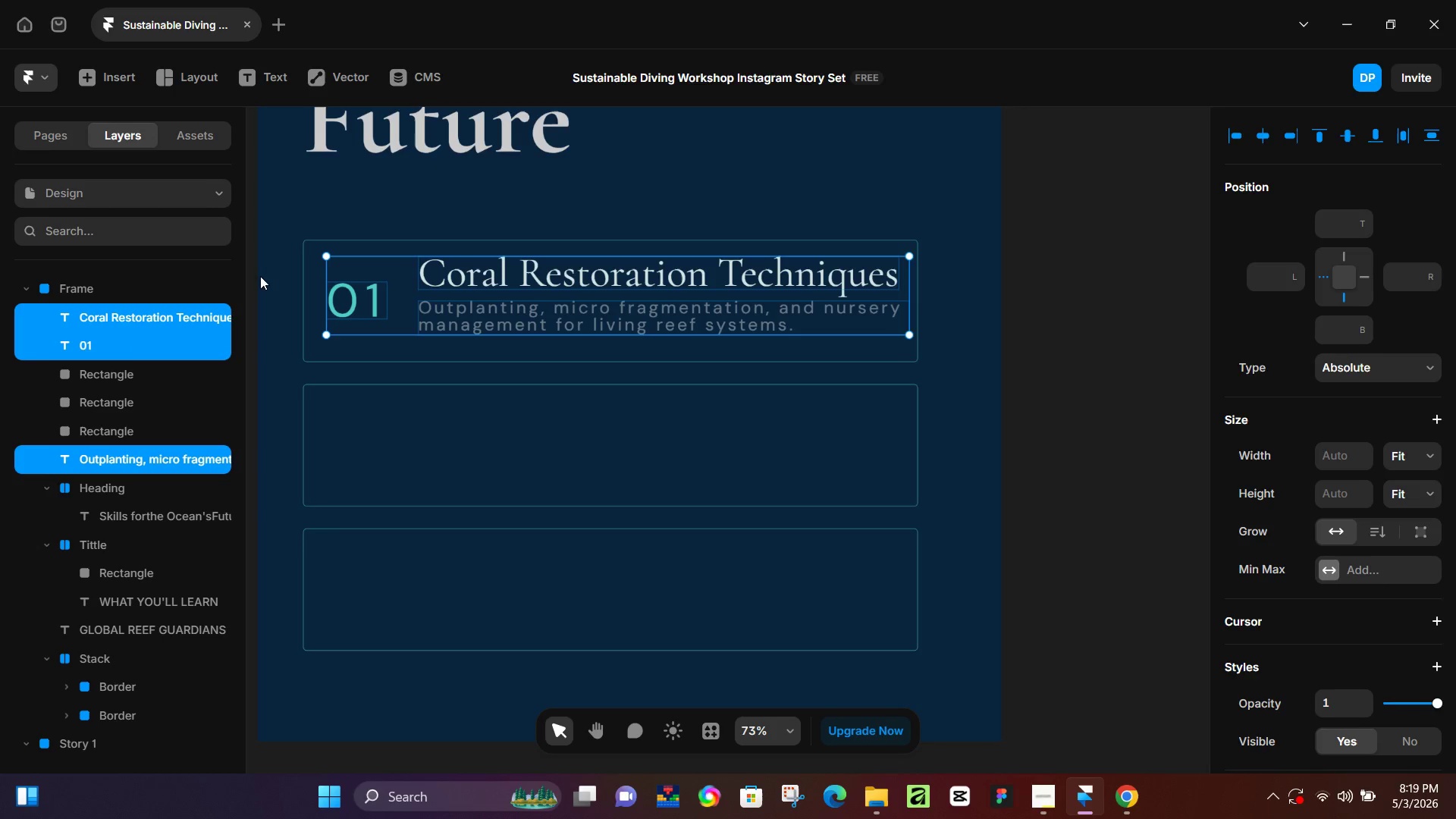 
hold_key(key=ShiftLeft, duration=0.81)
 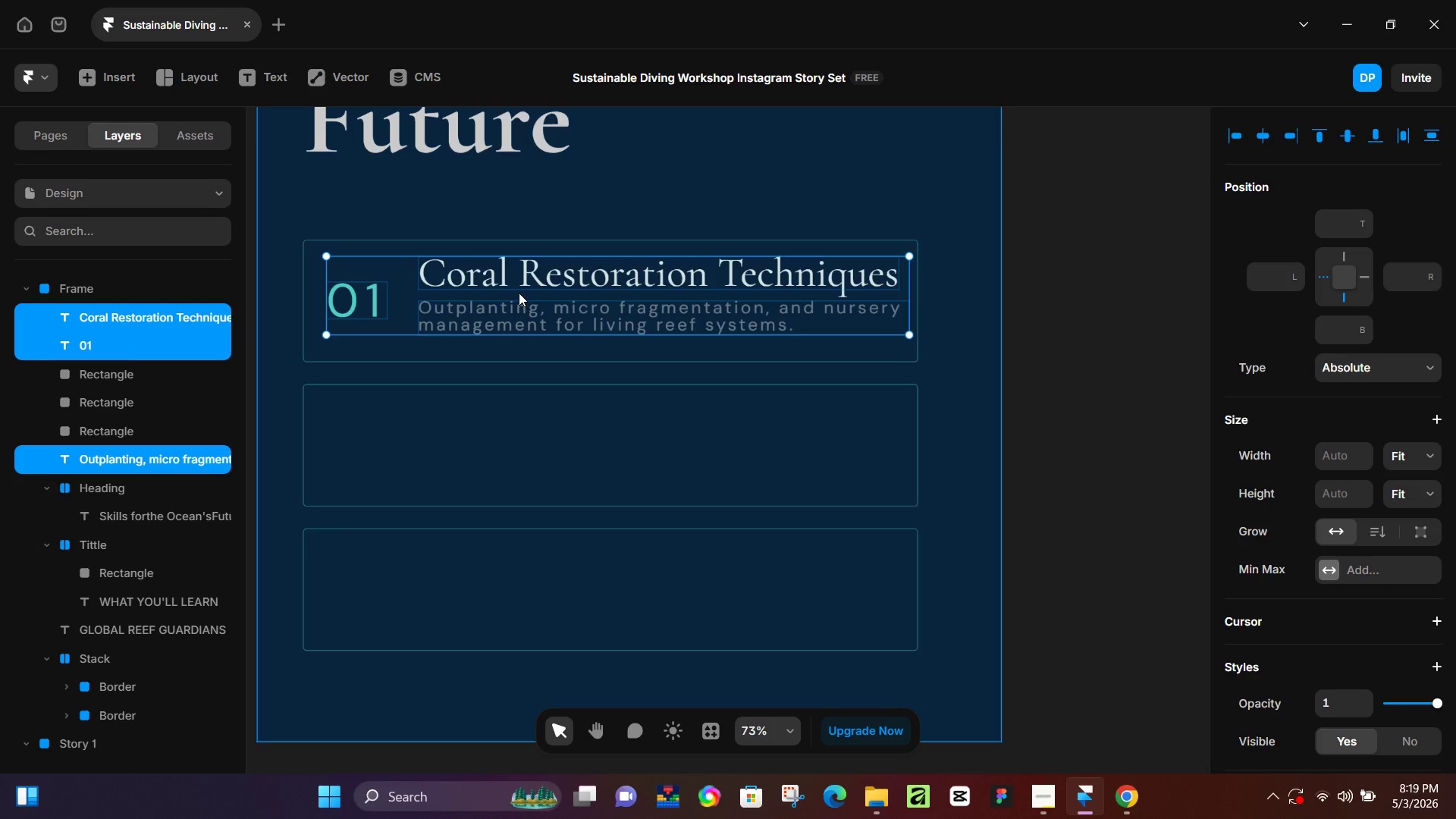 
key(Alt+Control+Enter)
 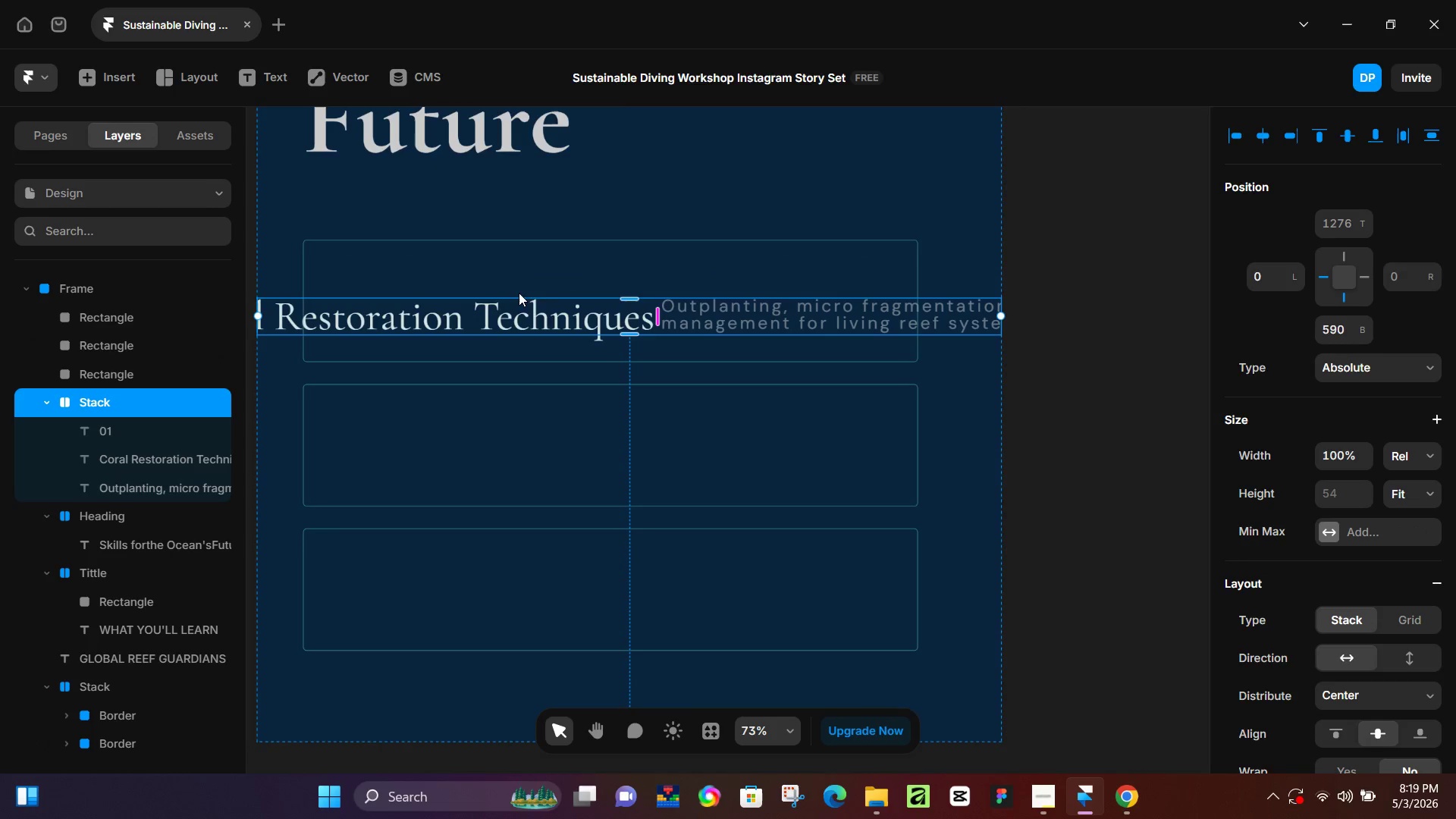 
key(Control+Z)
 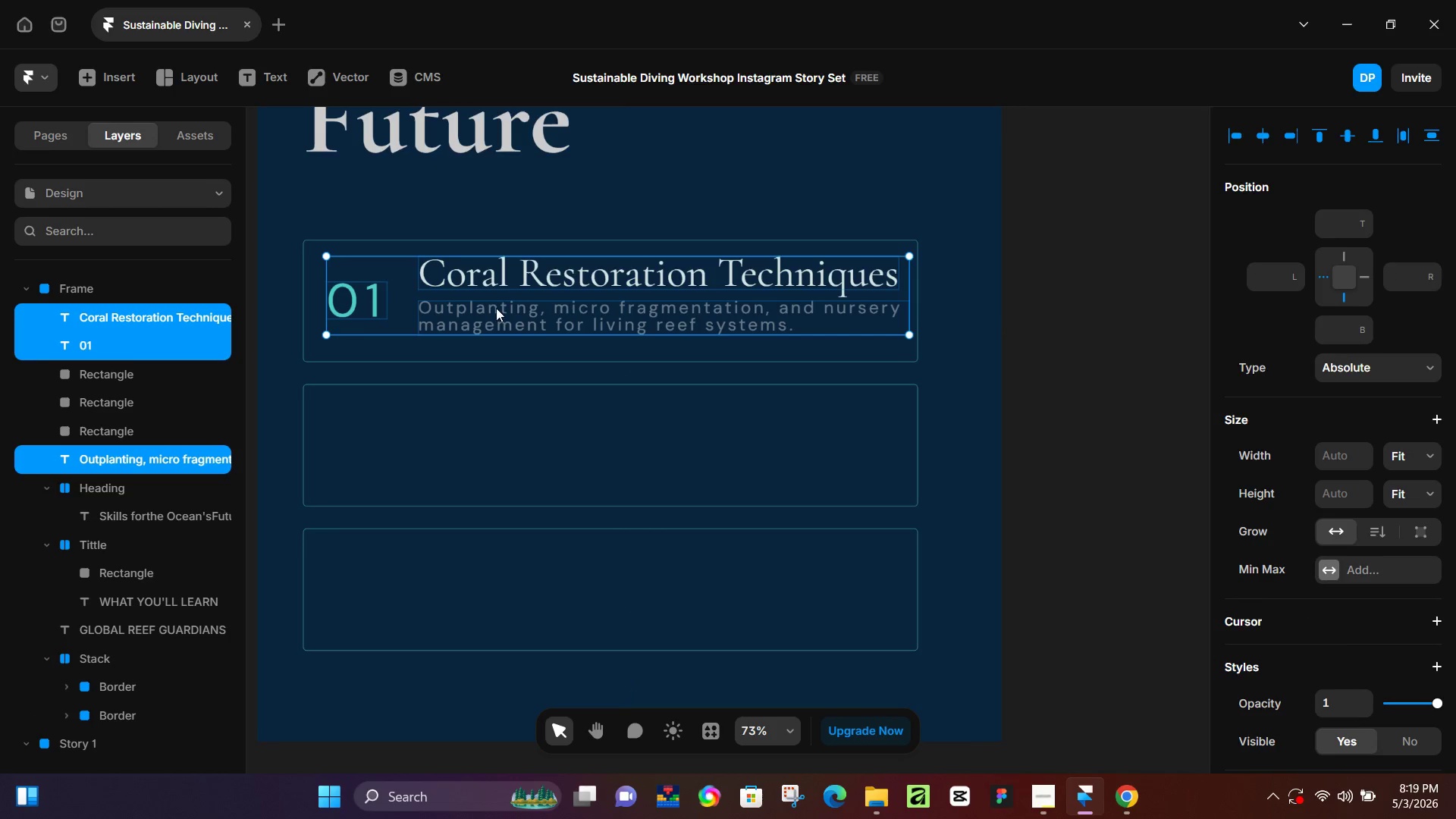 
left_click([496, 310])
 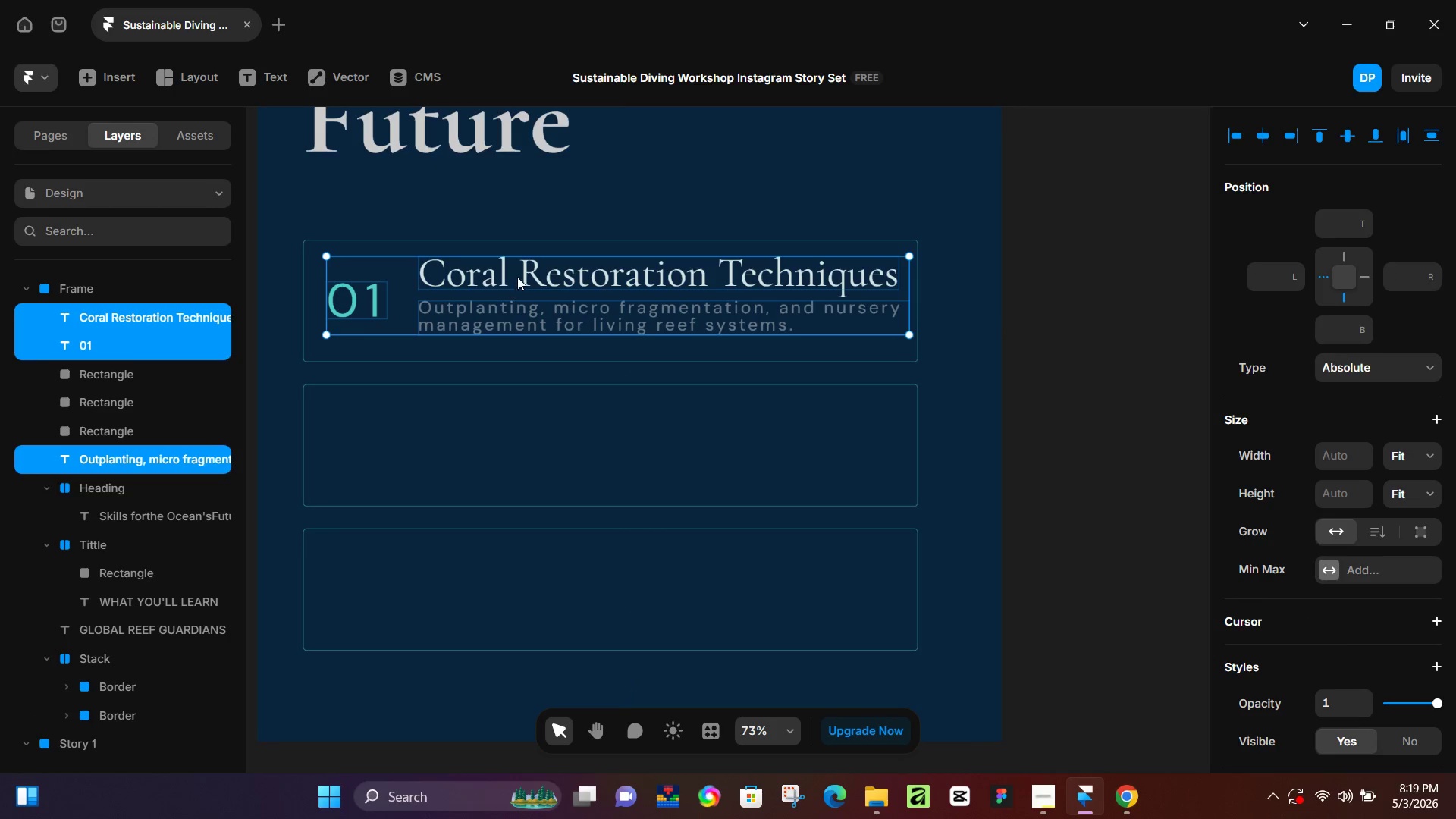 
left_click([517, 277])
 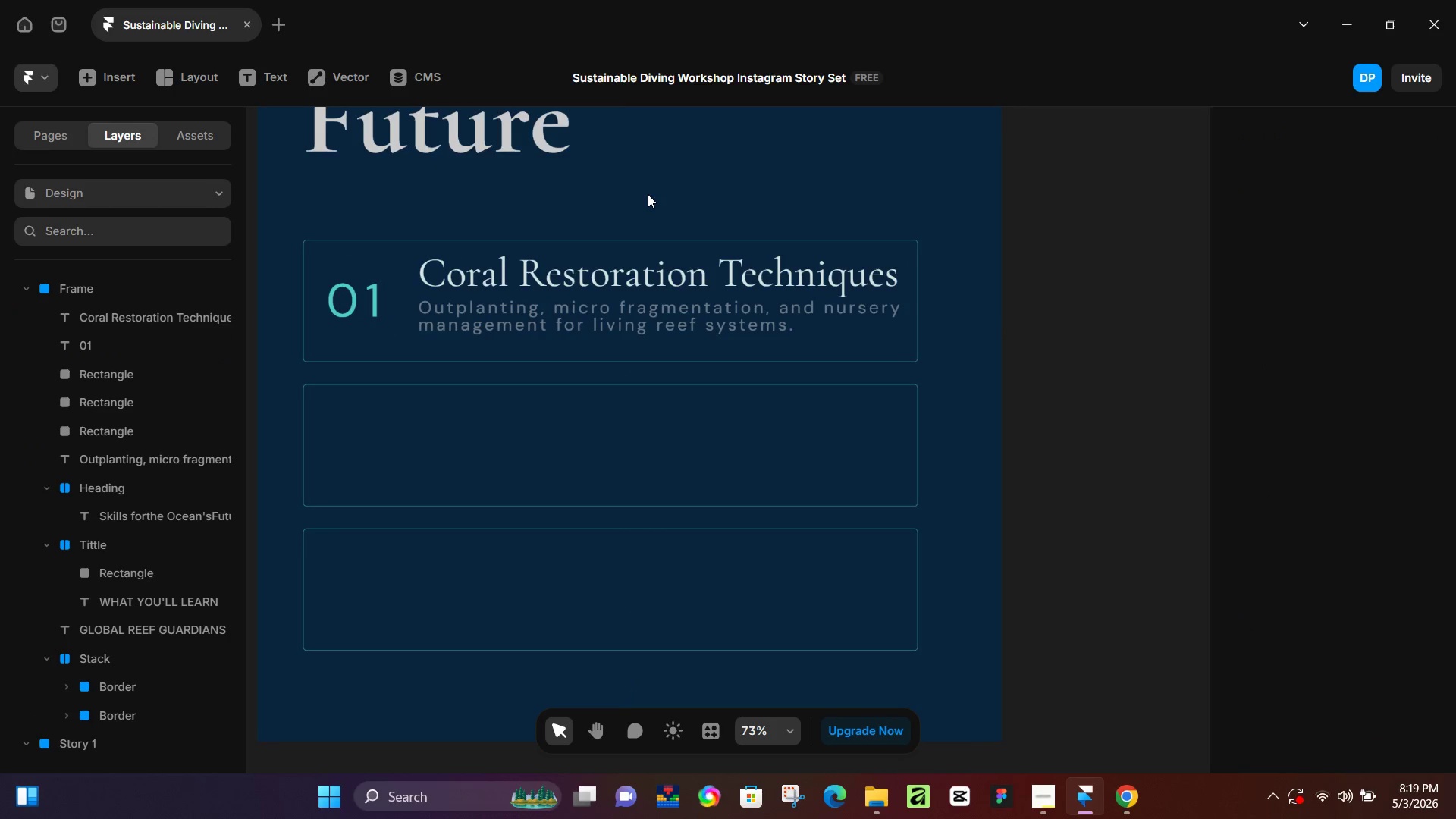 
double_click([632, 281])
 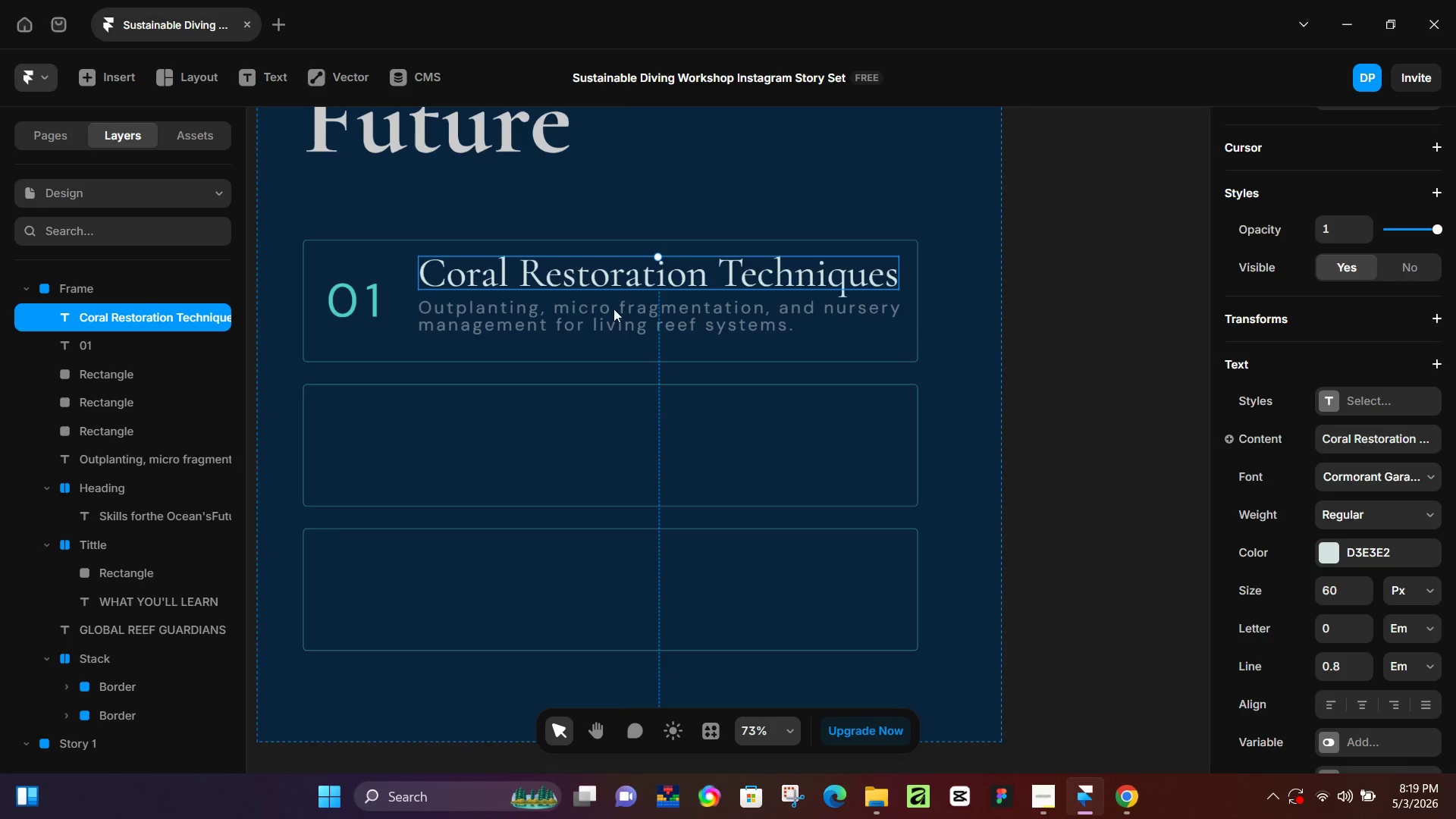 
hold_key(key=ShiftLeft, duration=0.39)
triple_click([610, 312])
 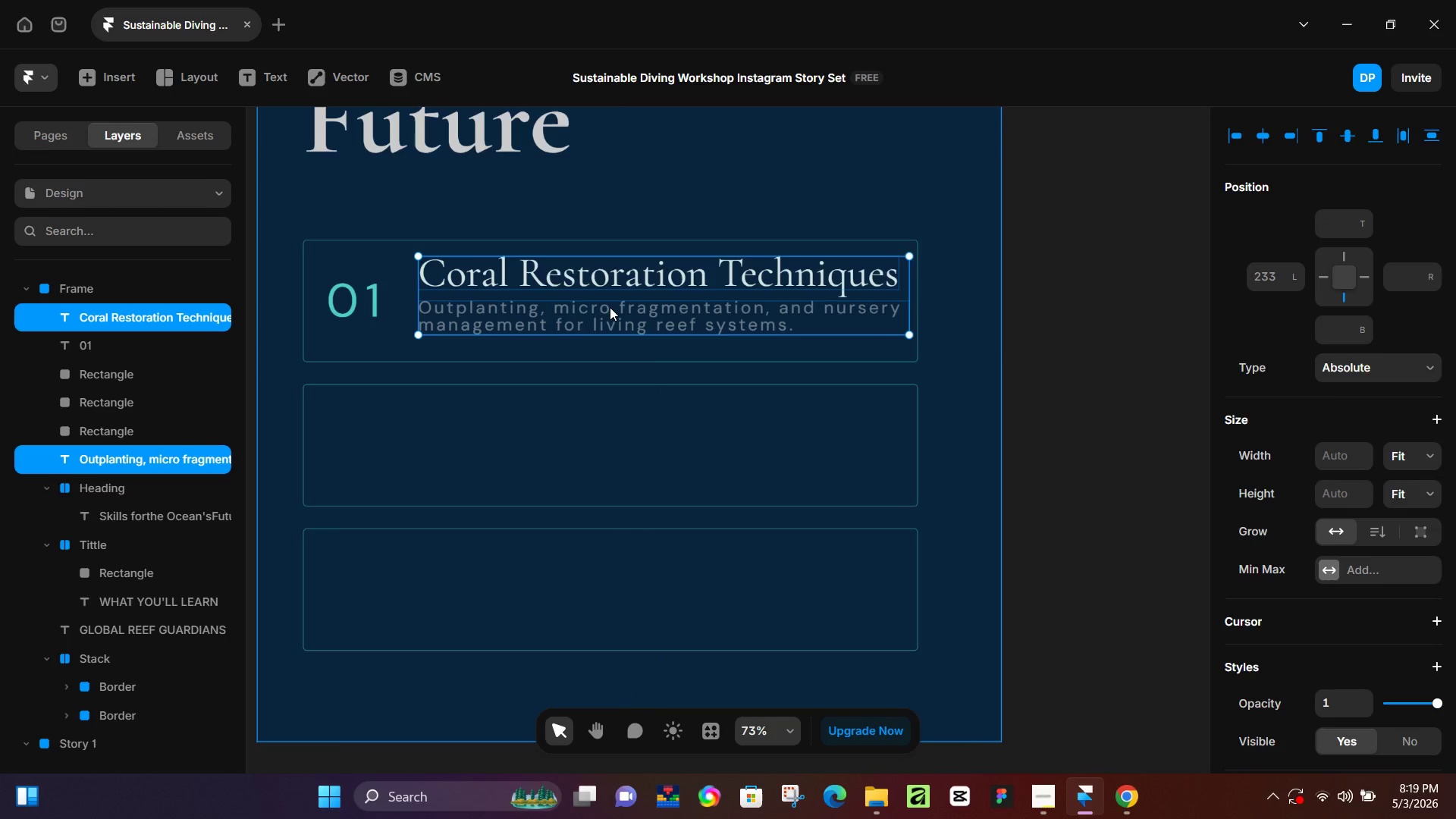 
key(Alt+Control+Enter)
 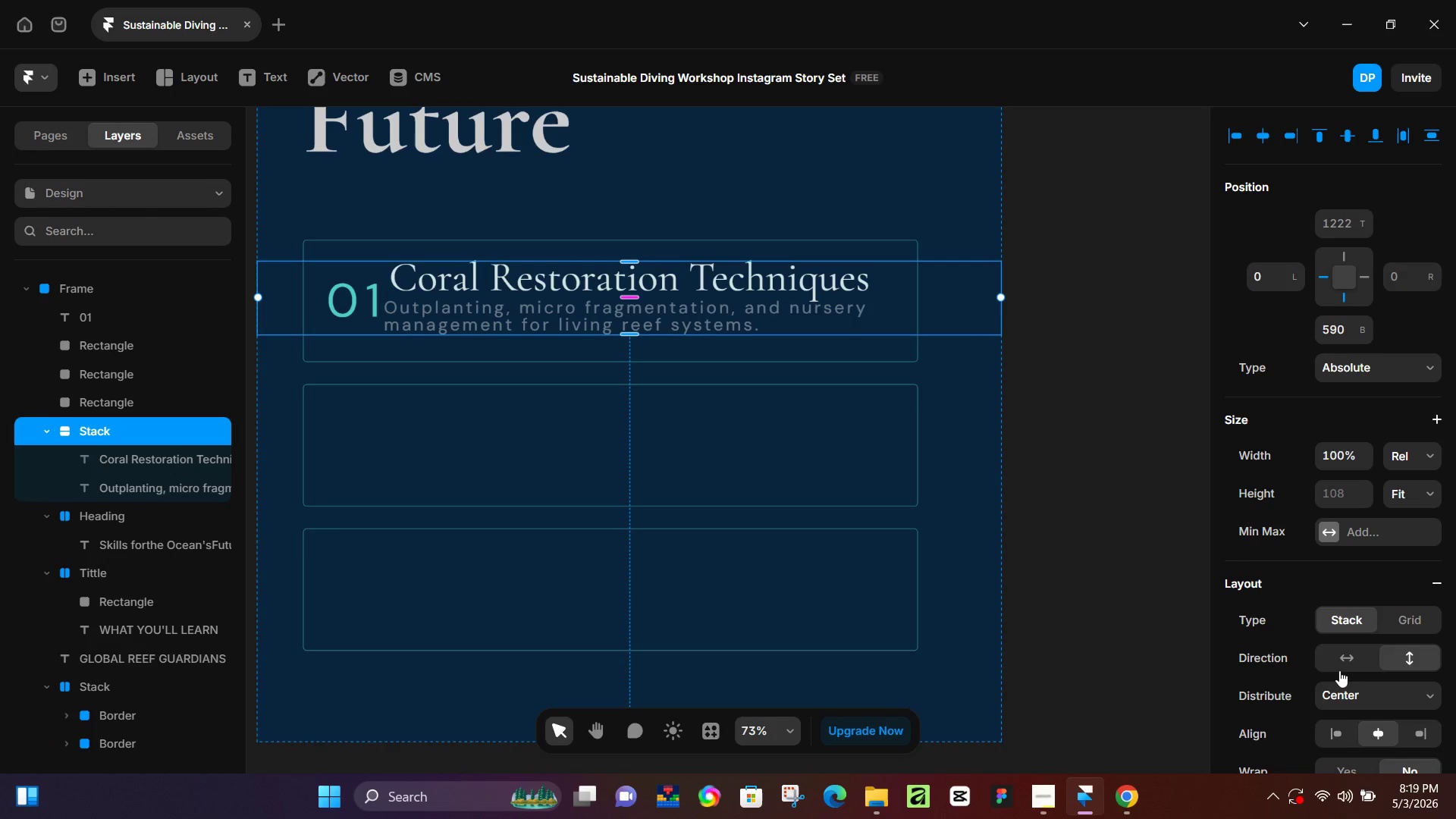 
left_click([1330, 730])
 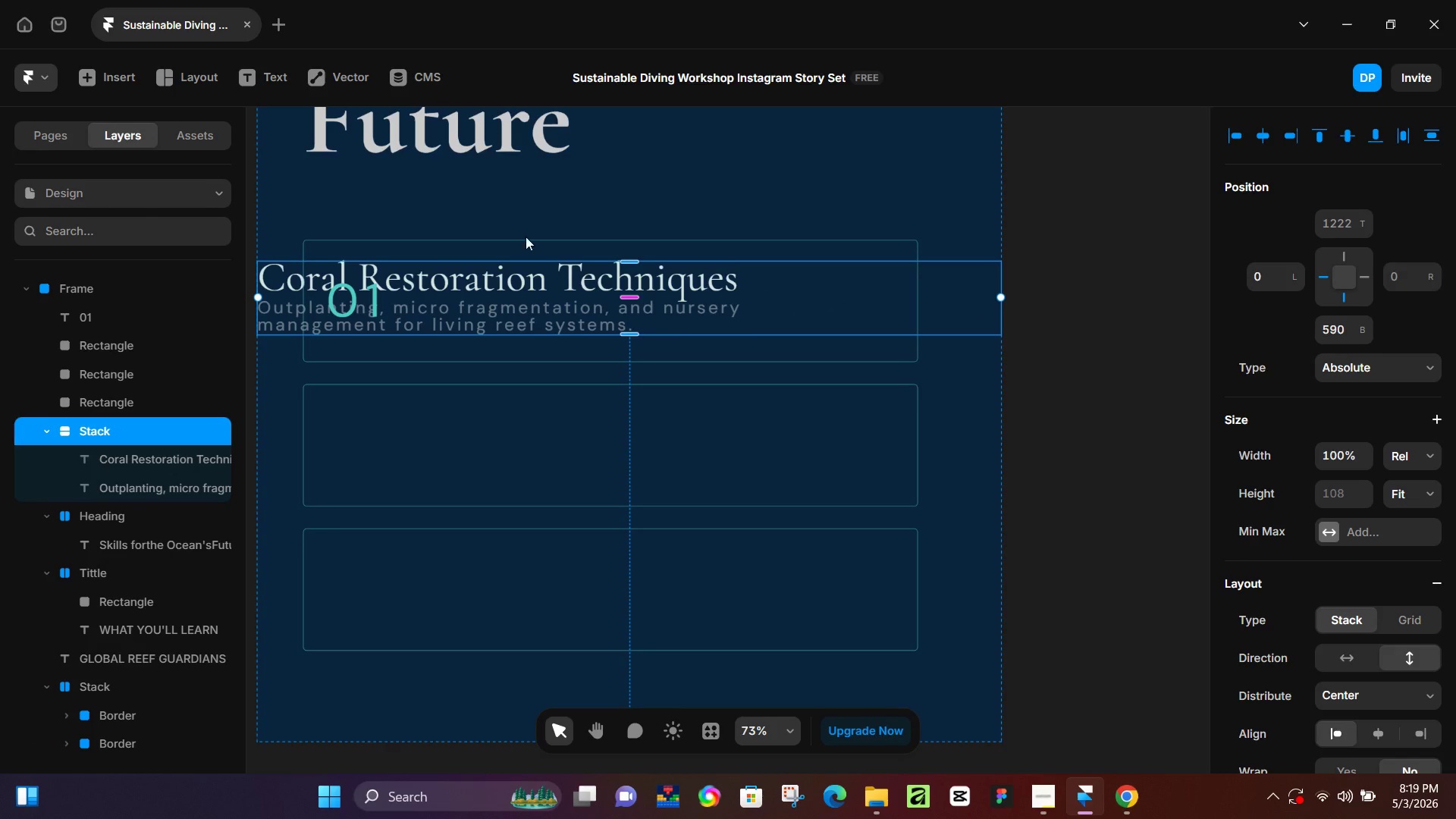 
hold_key(key=Space, duration=0.42)
 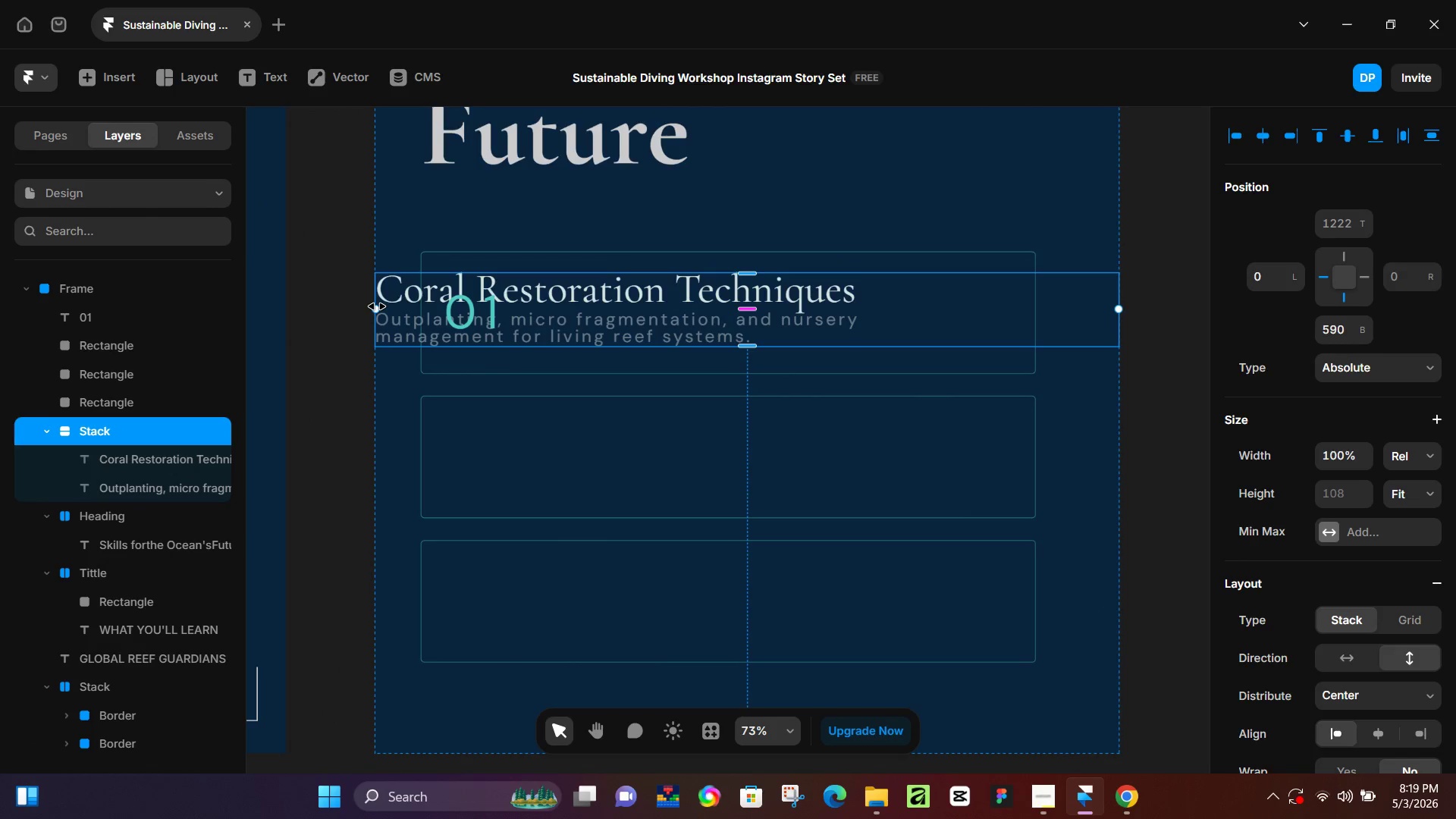 
left_click_drag(start_coordinate=[365, 388], to_coordinate=[481, 395])
 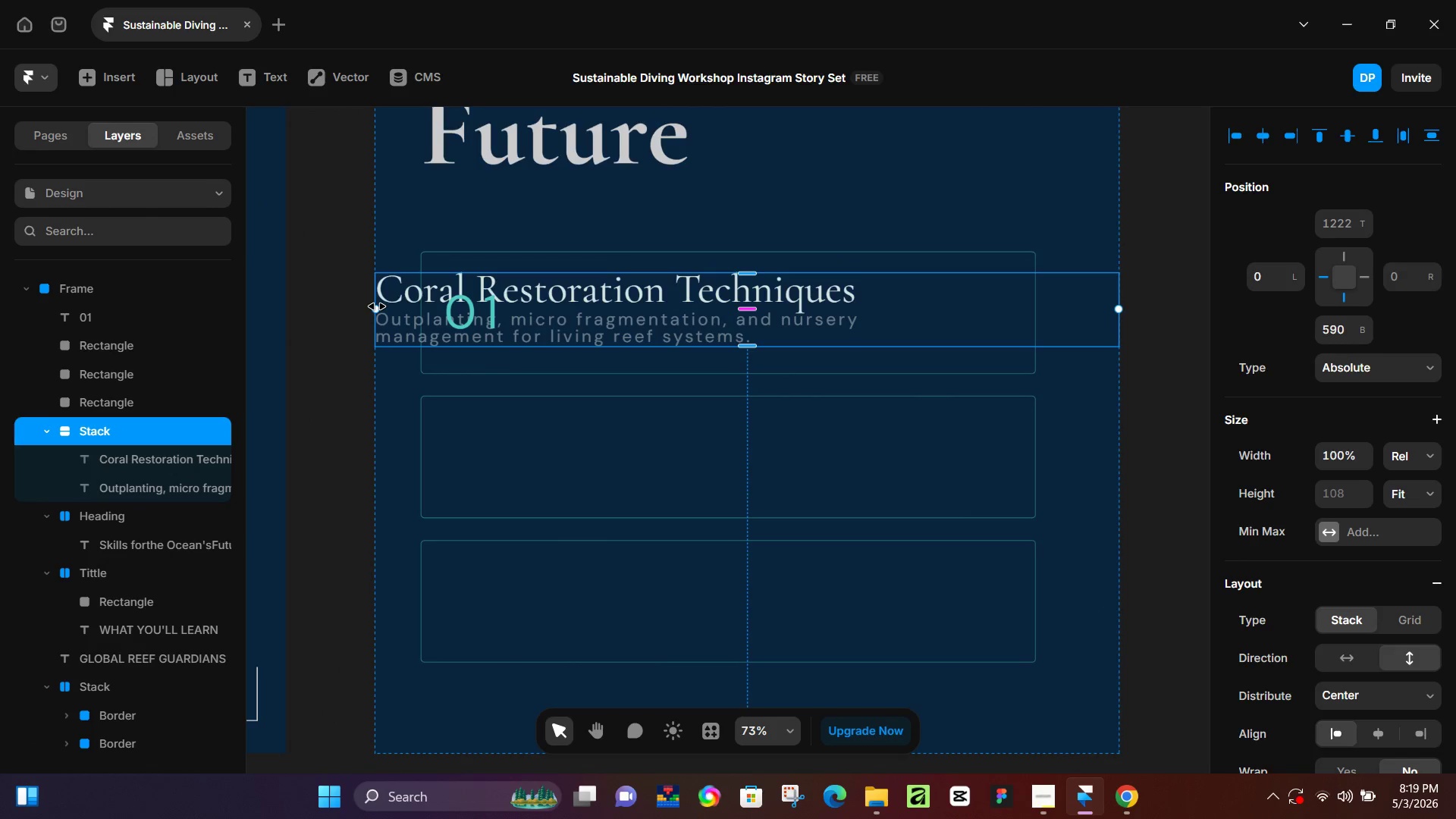 
left_click_drag(start_coordinate=[378, 309], to_coordinate=[521, 331])
 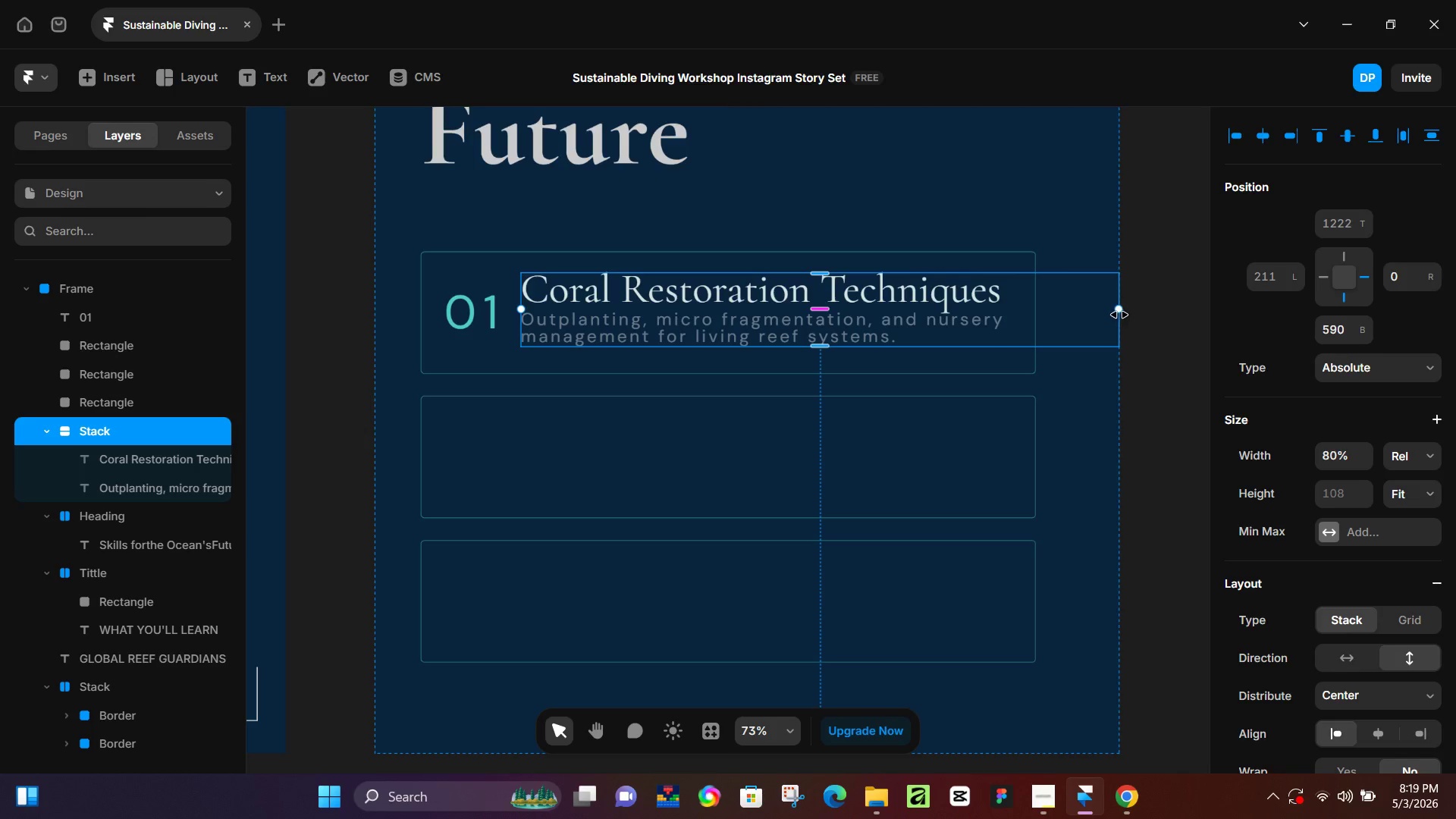 
left_click_drag(start_coordinate=[1120, 313], to_coordinate=[1034, 303])
 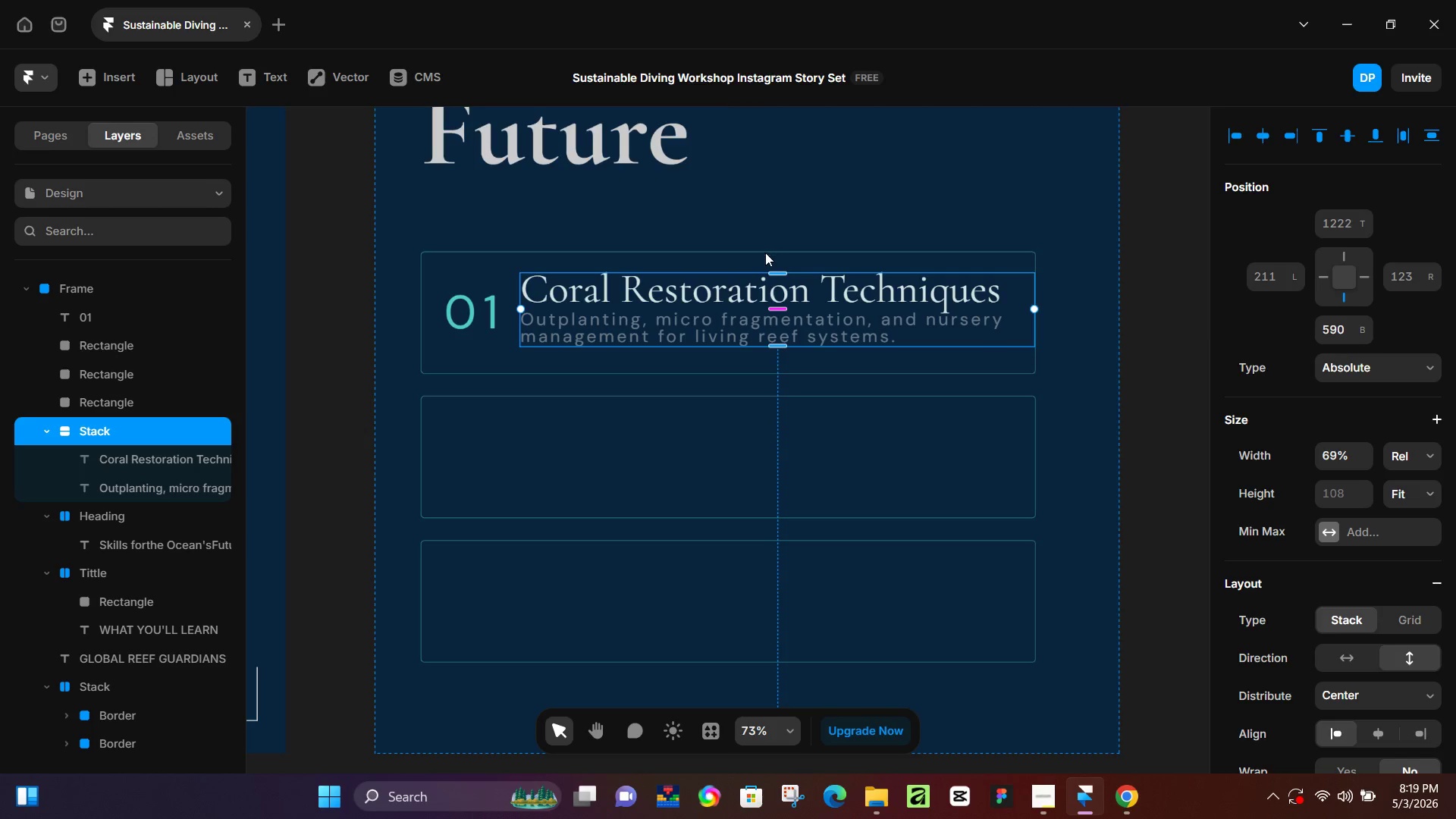 
hold_key(key=ShiftLeft, duration=0.8)
left_click([764, 253])
 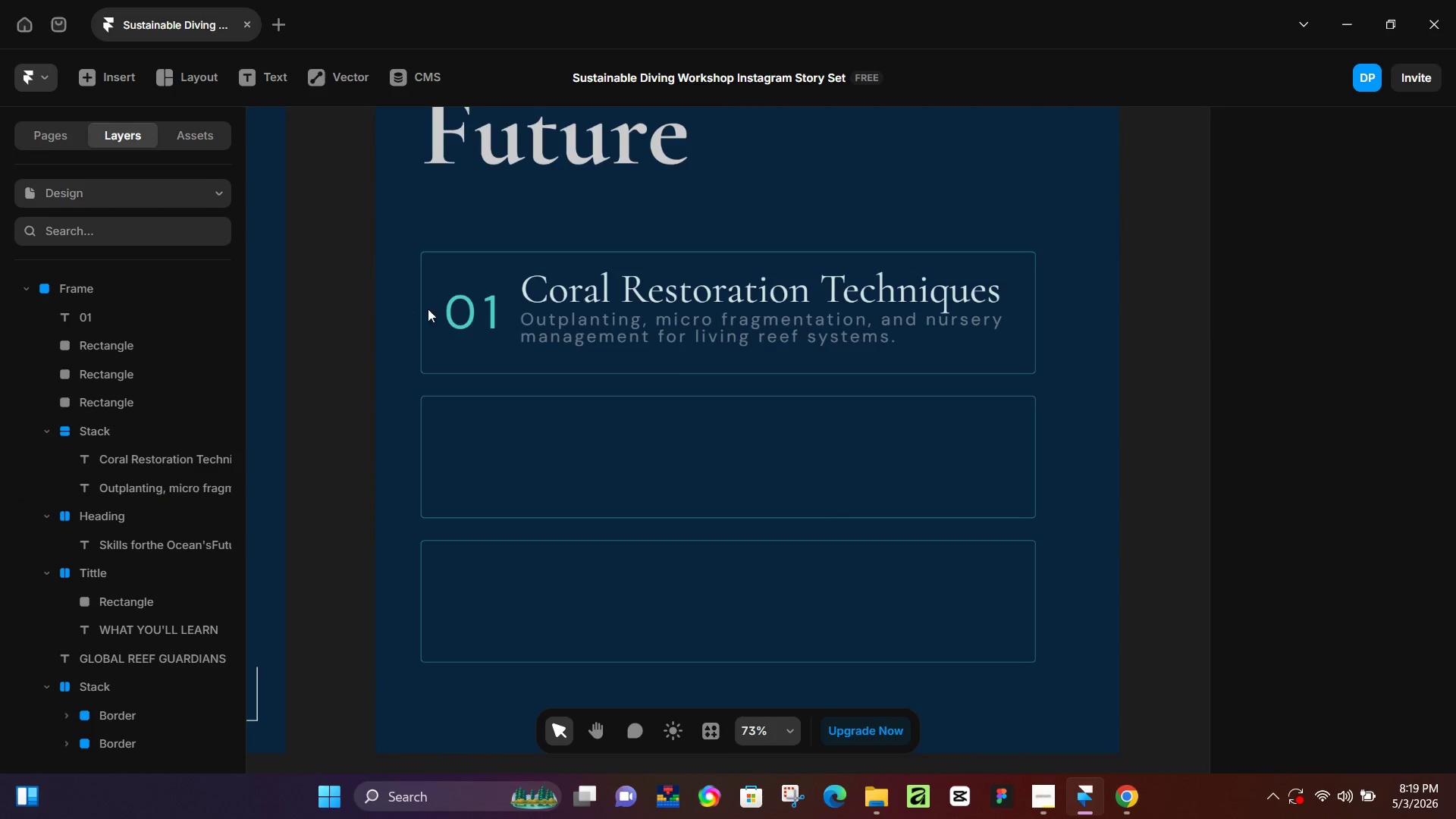 
double_click([453, 310])
 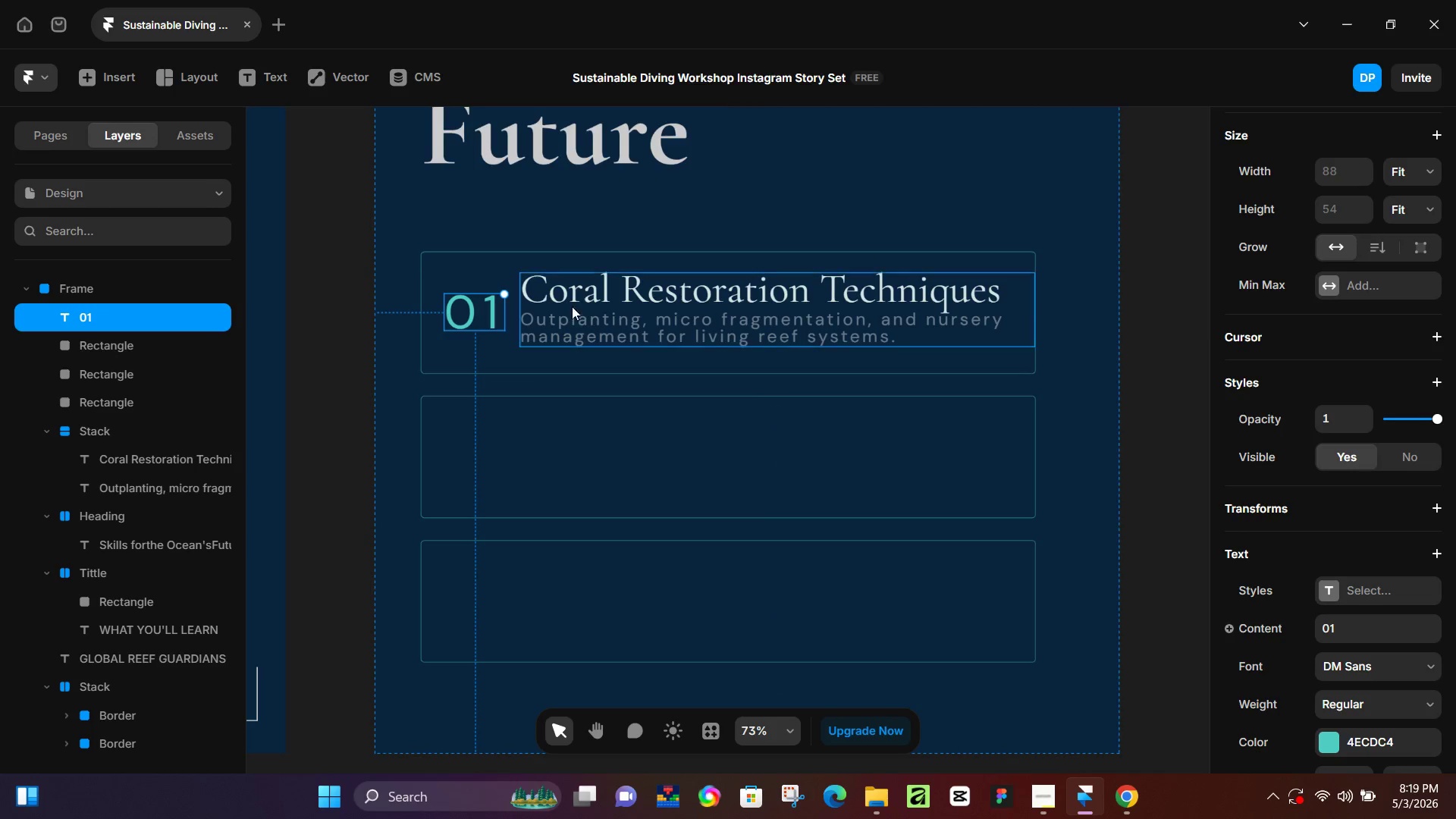 
hold_key(key=ShiftLeft, duration=0.44)
 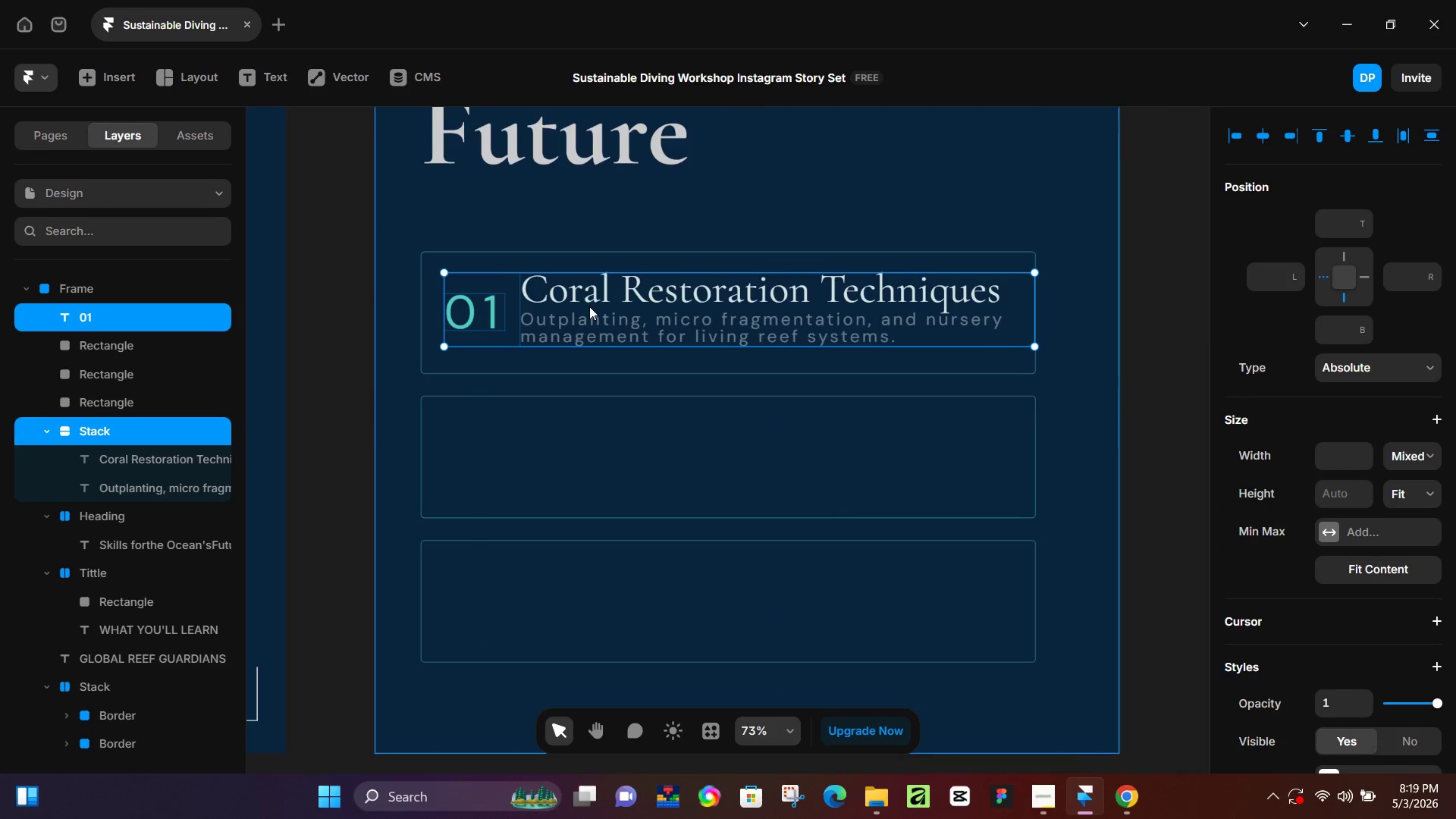 
key(Alt+Control+Enter)
 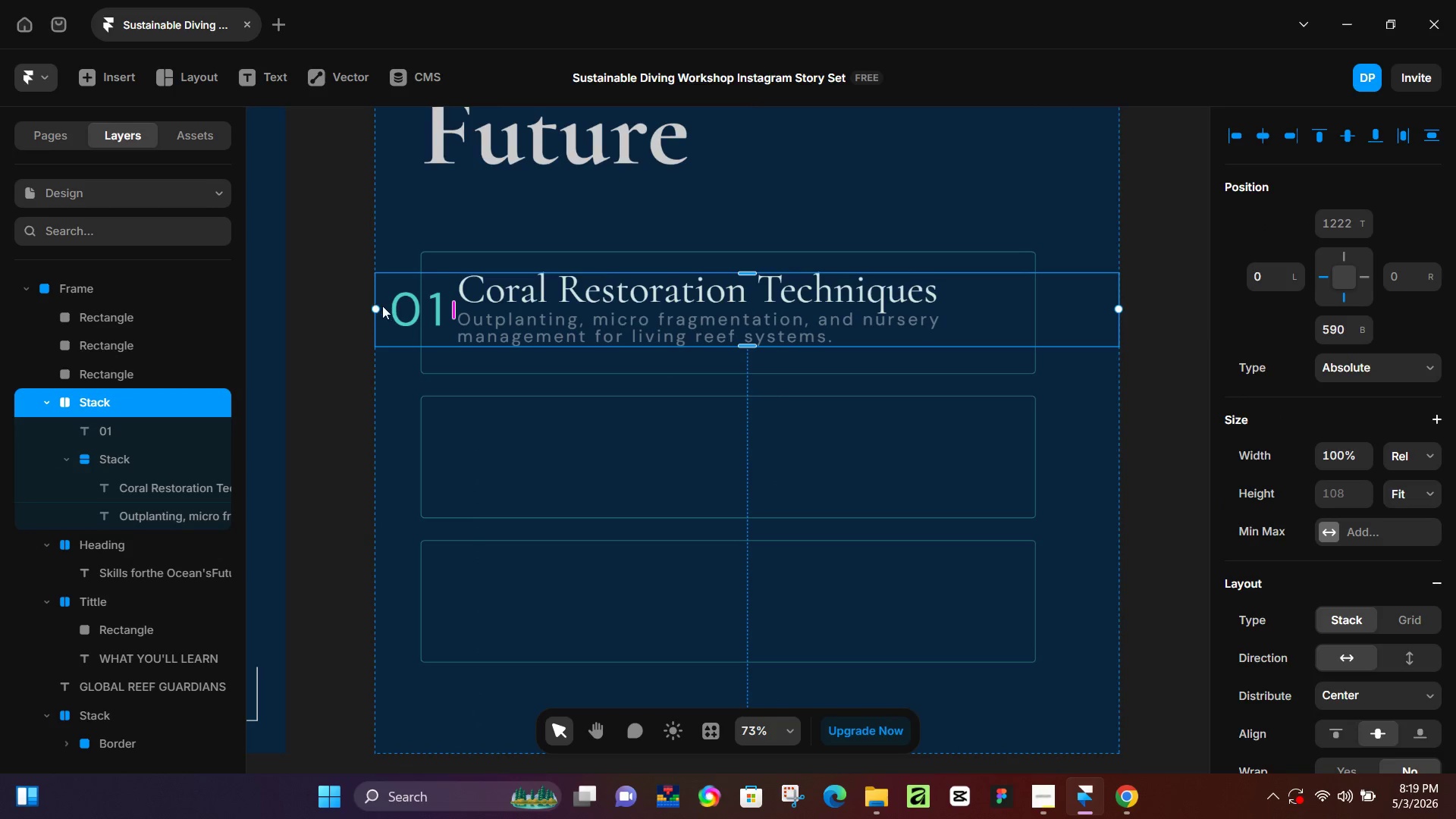 
left_click_drag(start_coordinate=[373, 306], to_coordinate=[448, 308])
 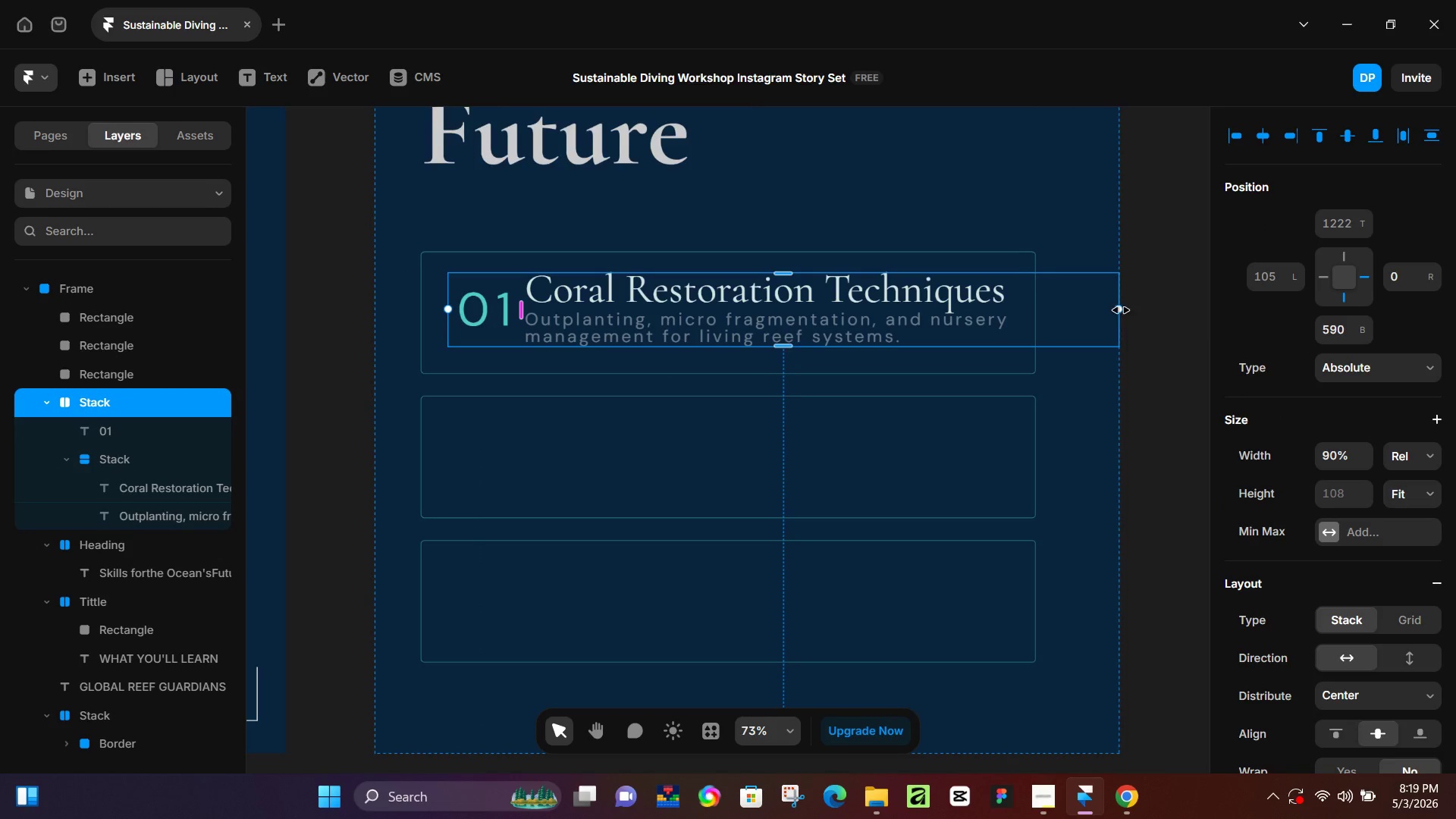 
left_click_drag(start_coordinate=[1121, 310], to_coordinate=[1037, 309])
 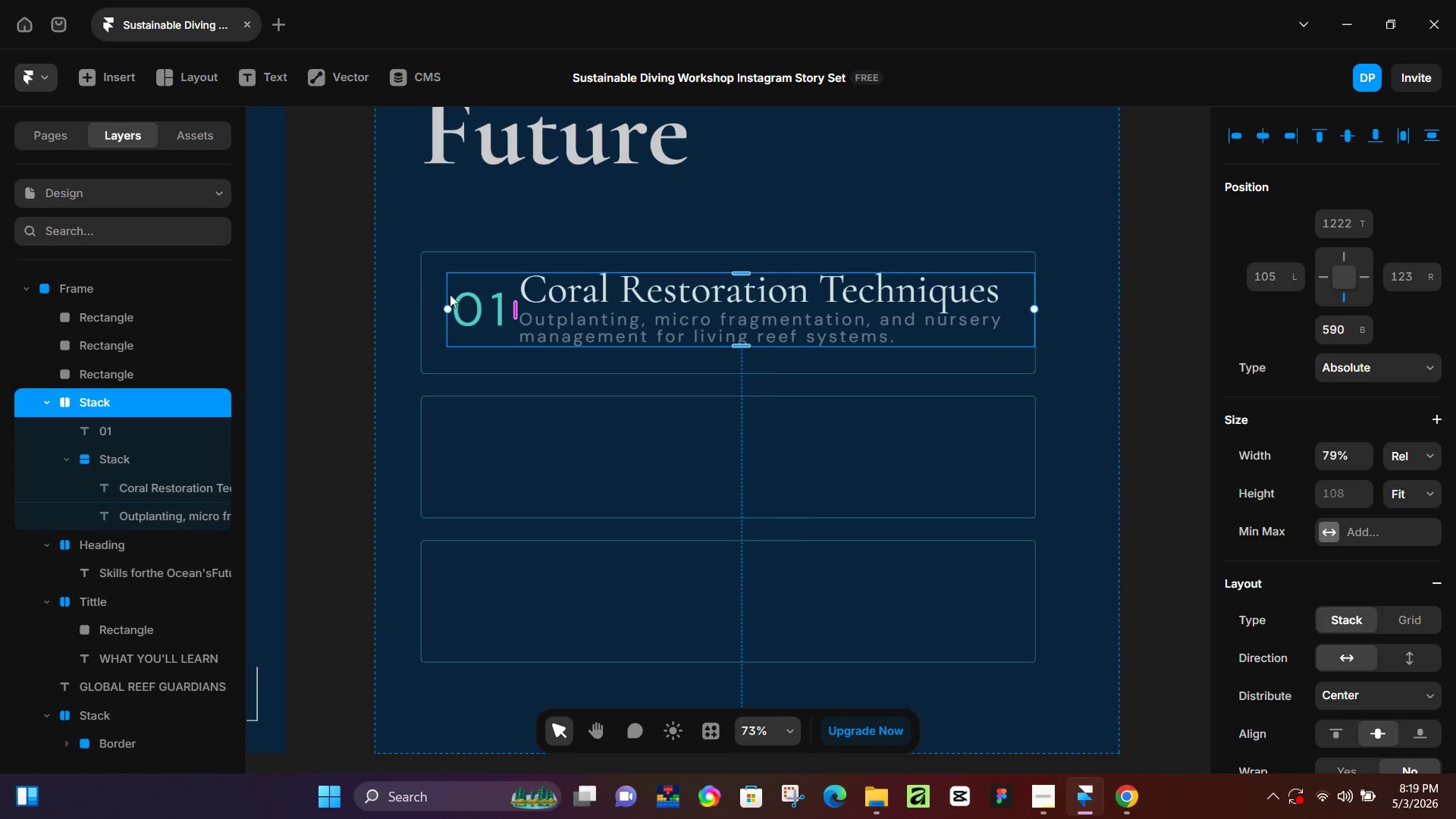 
hold_key(key=ShiftLeft, duration=1.16)
left_click([422, 290])
 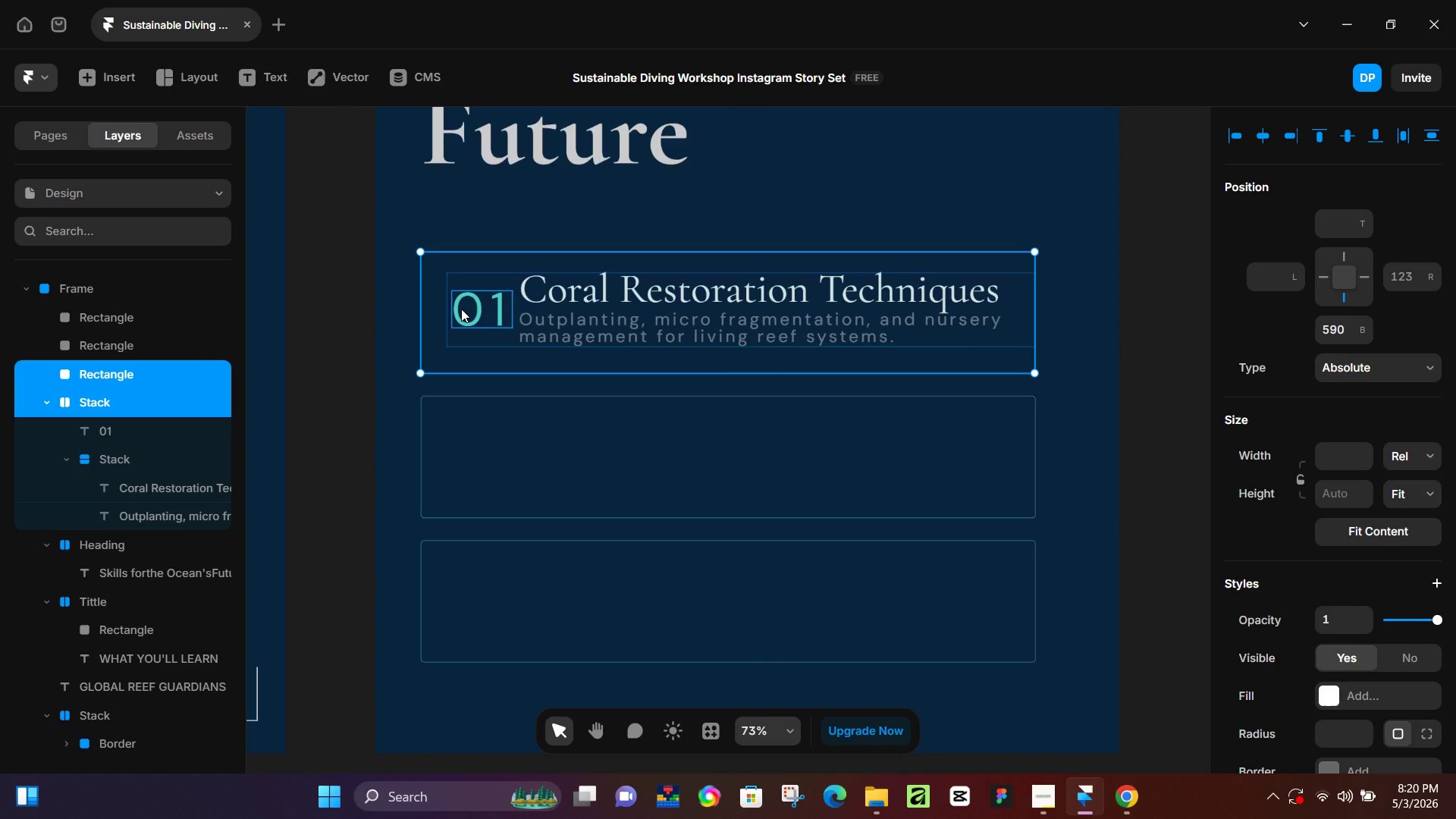 
key(Alt+Control+Enter)
 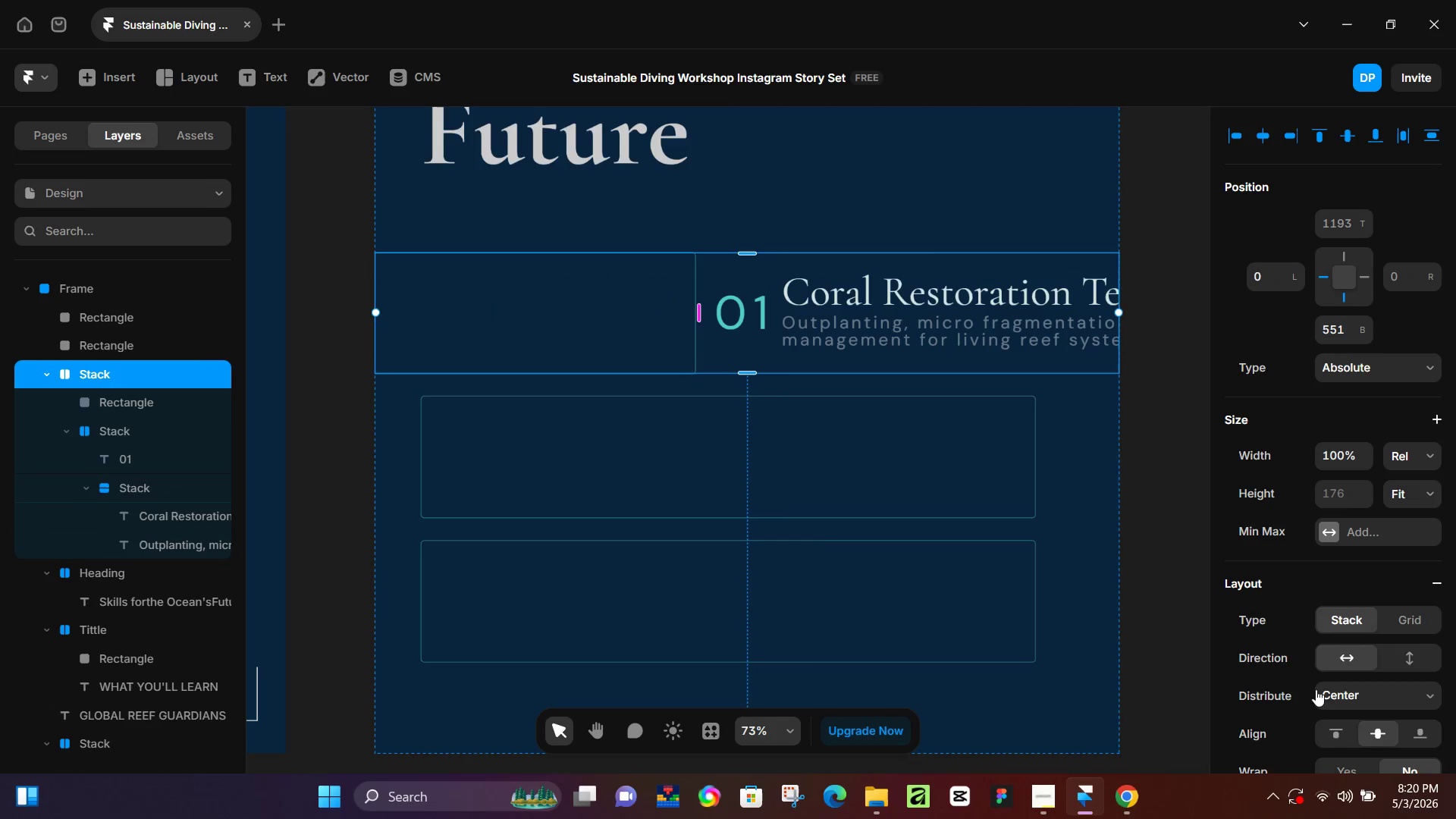 
left_click([1332, 726])
 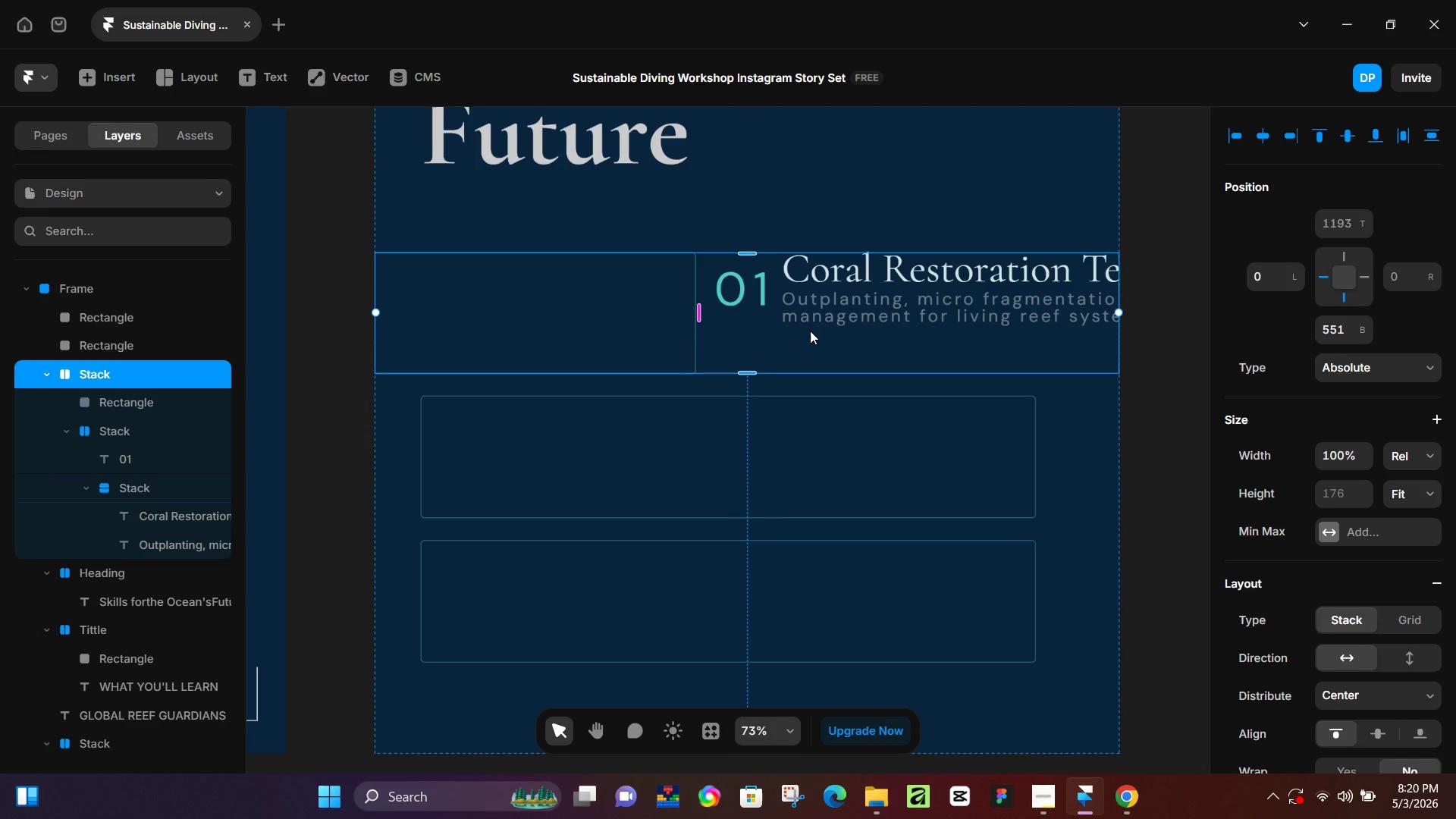 
key(Control+ControlLeft)
 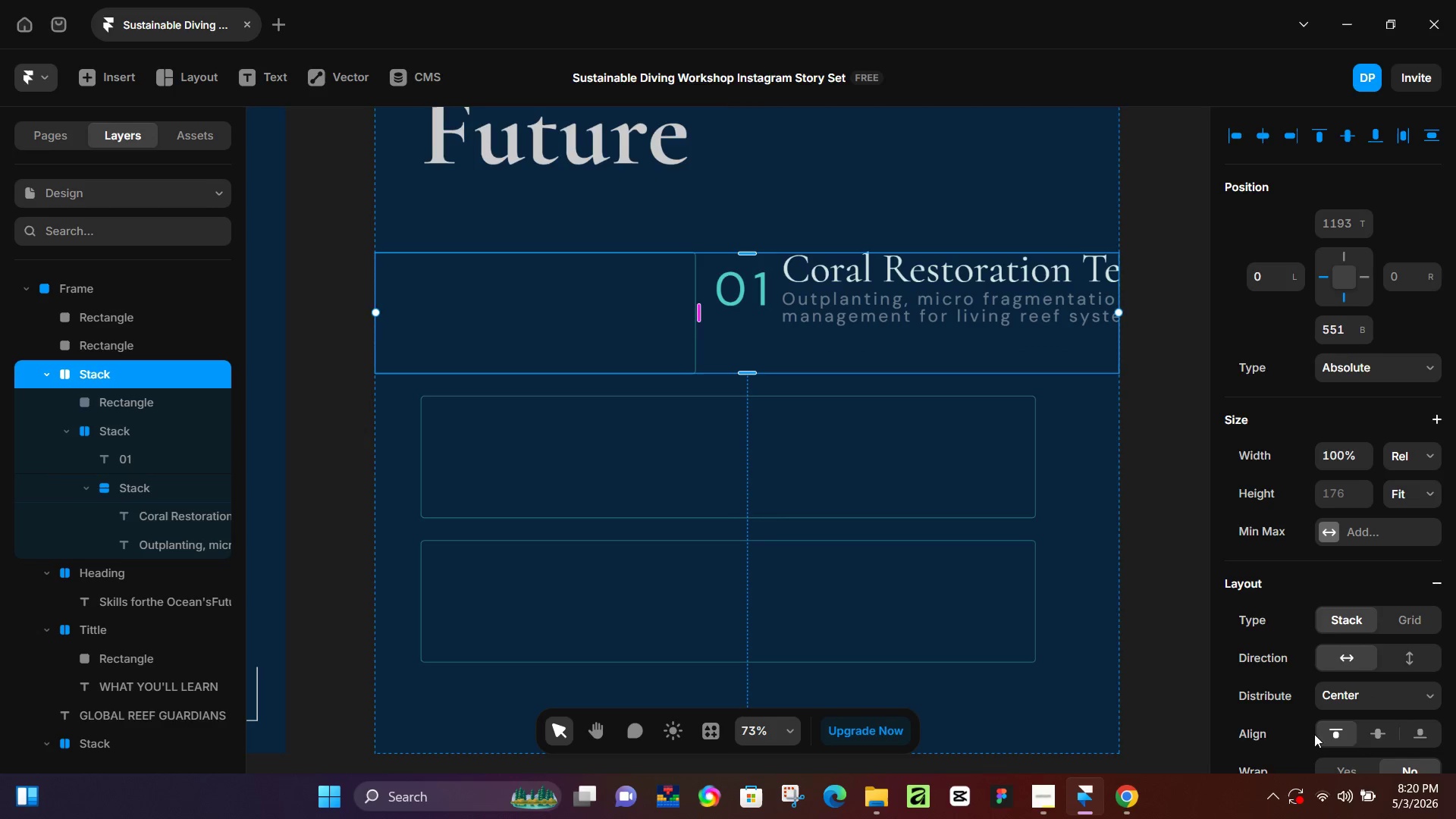 
key(Control+Z)
 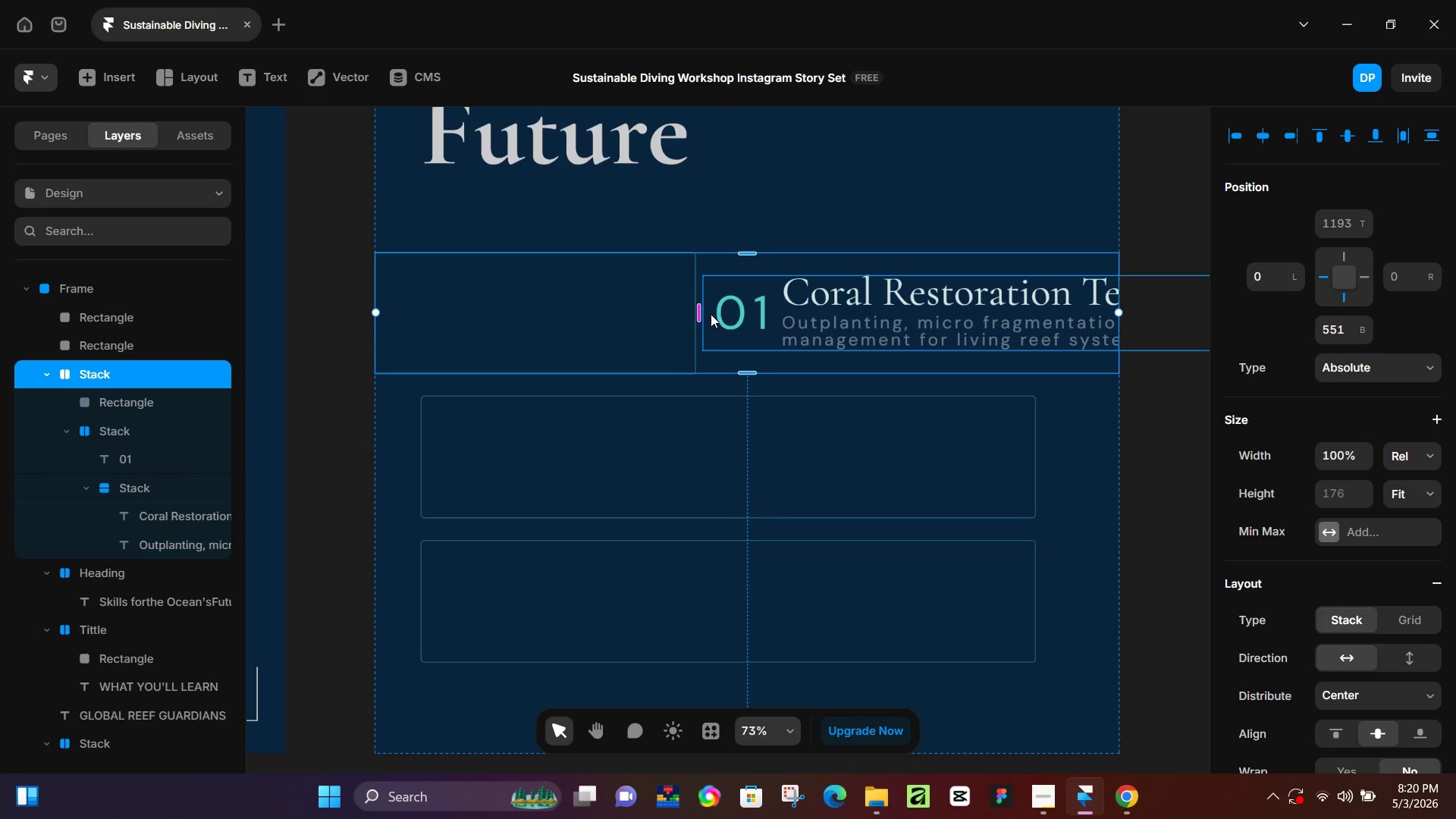 
left_click([695, 310])
 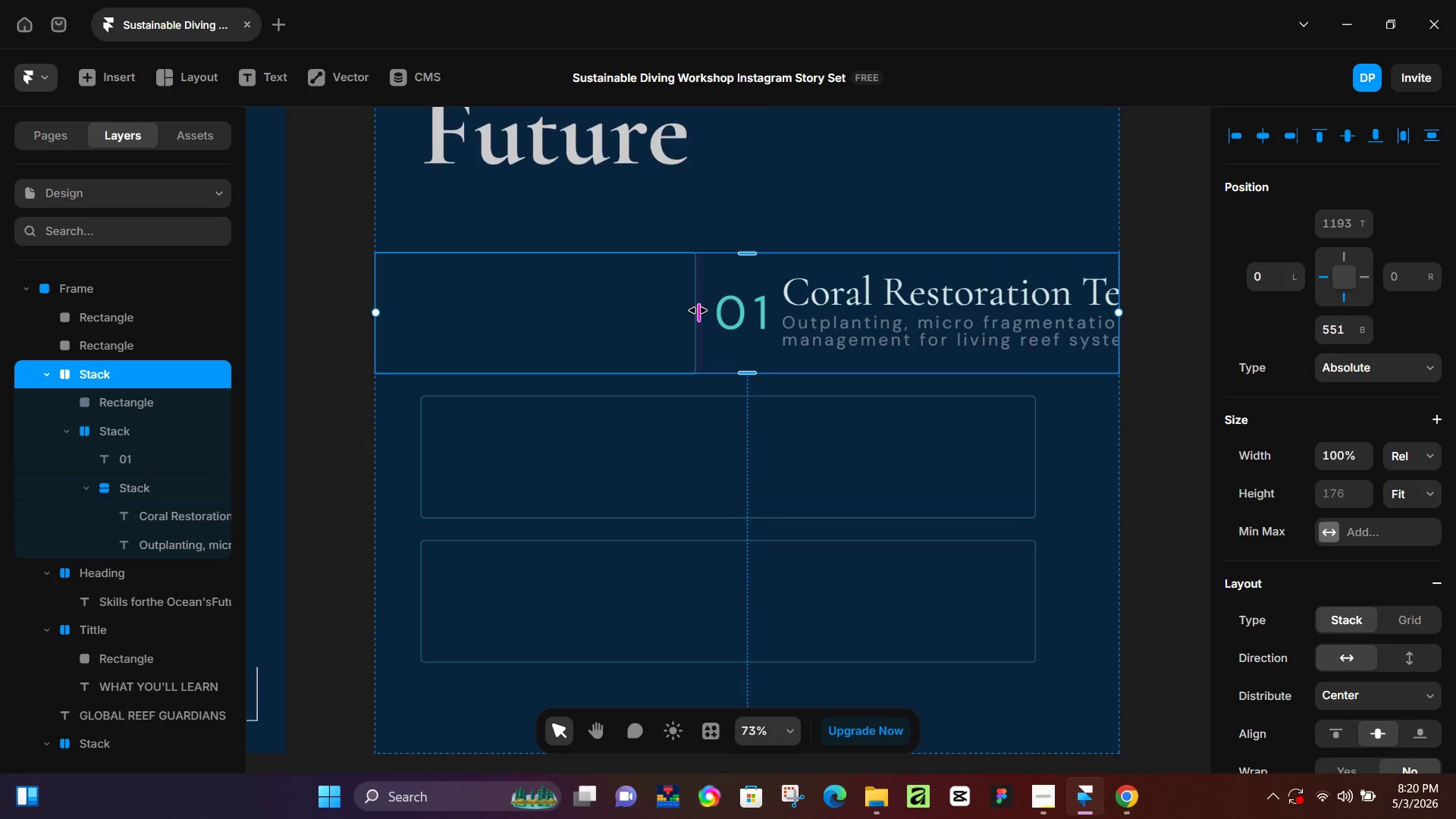 
left_click_drag(start_coordinate=[698, 310], to_coordinate=[488, 314])
 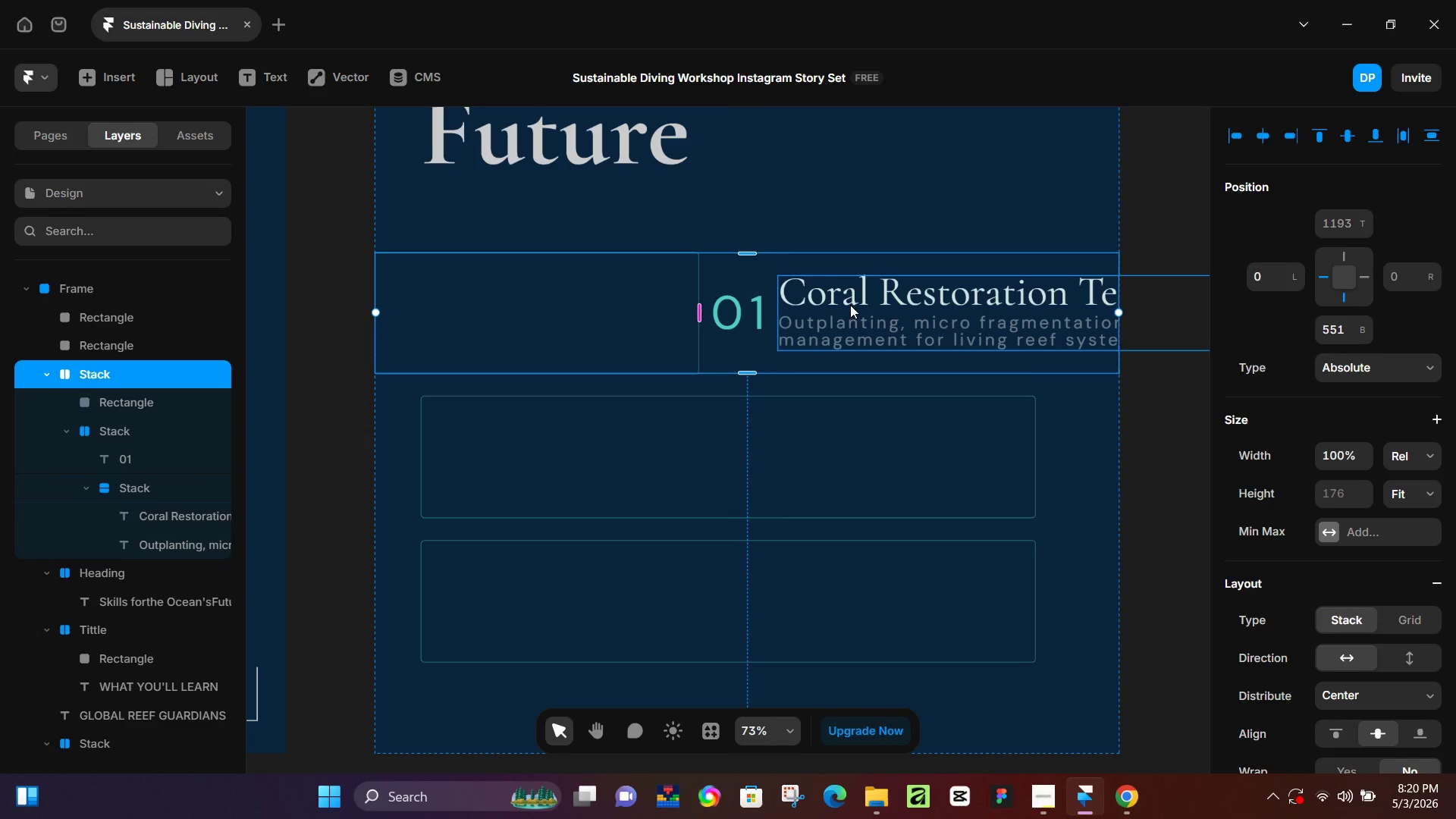 
left_click([960, 288])
 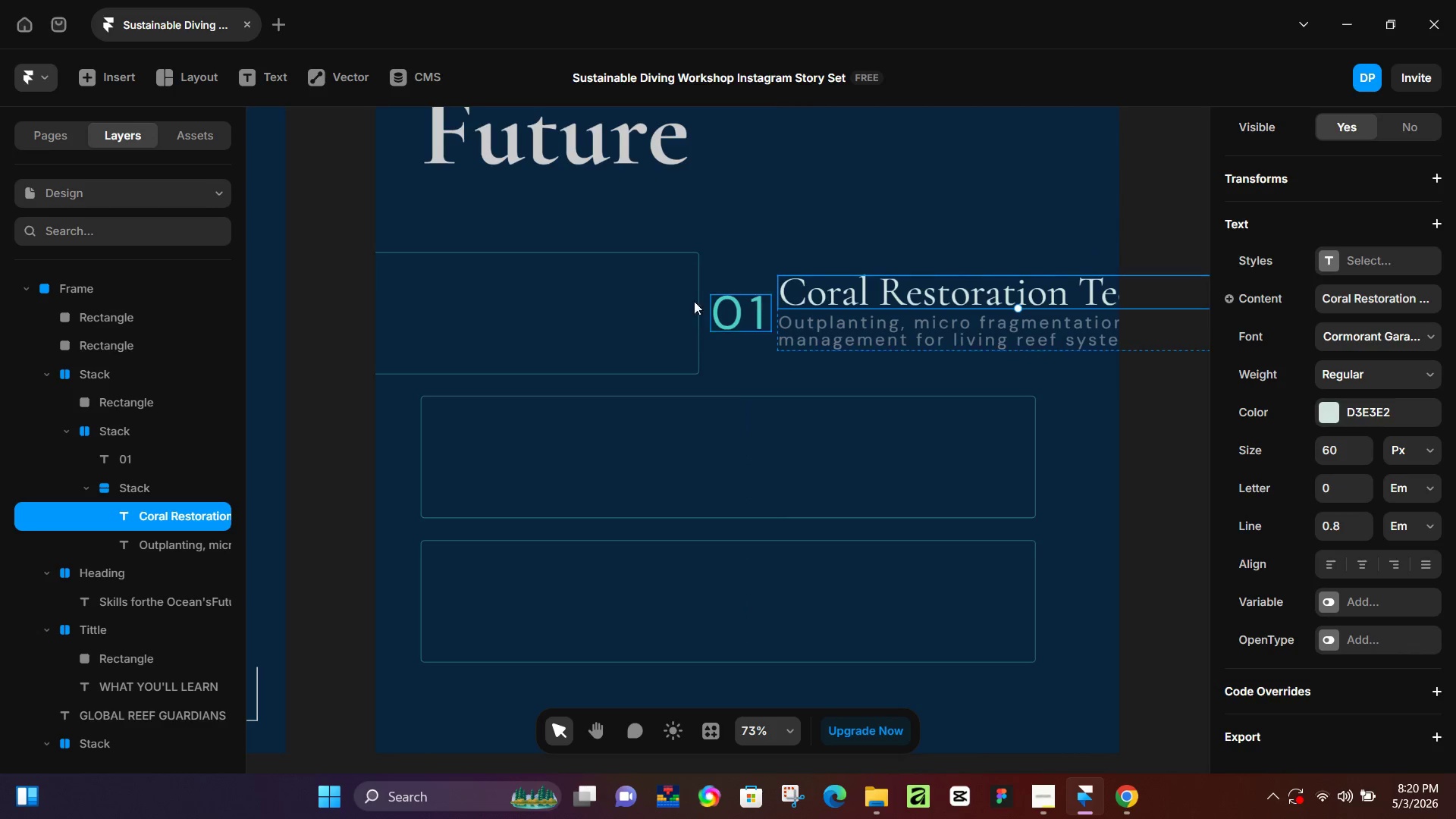 
left_click([654, 301])
 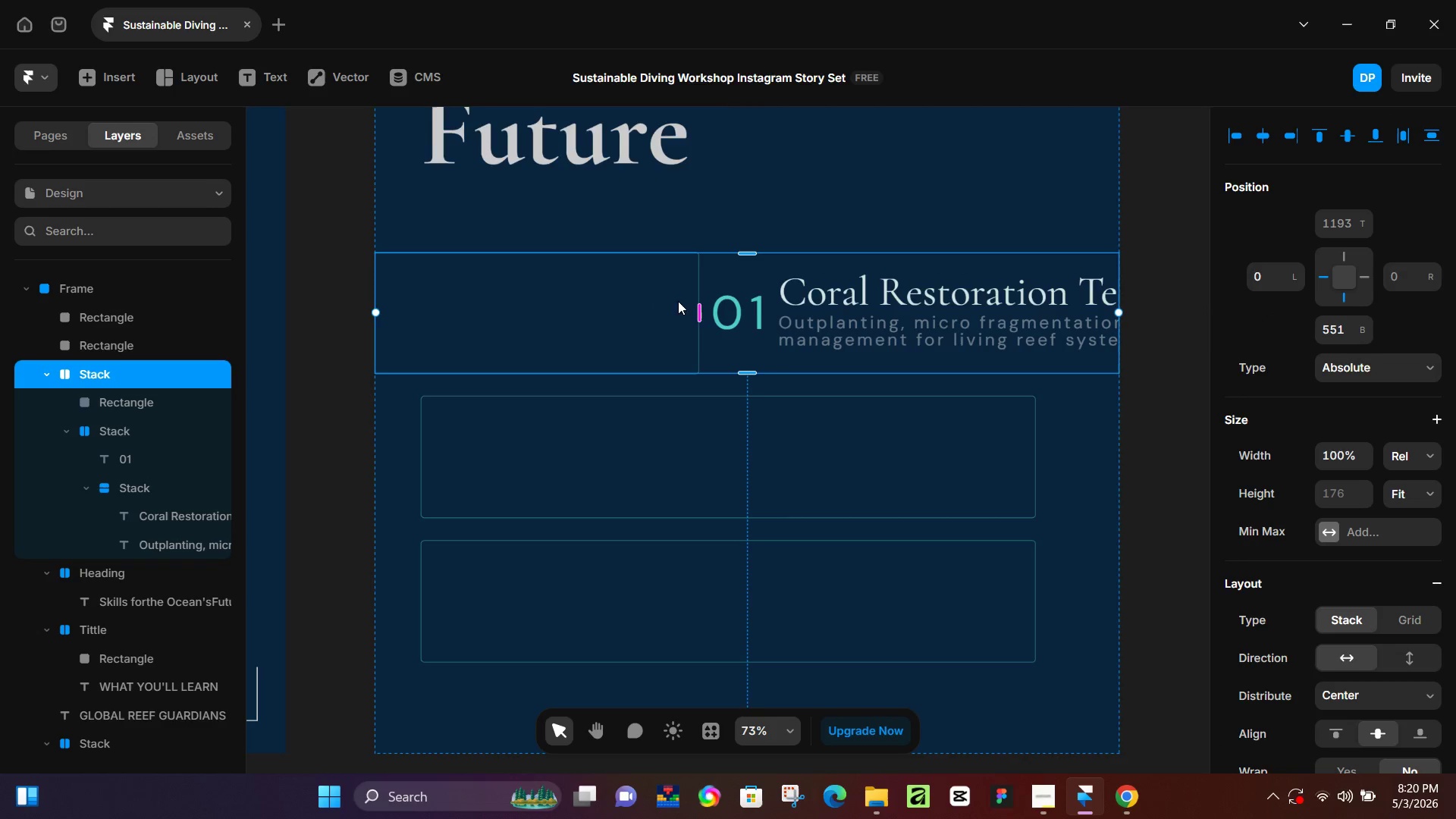 
key(Control+Z)
 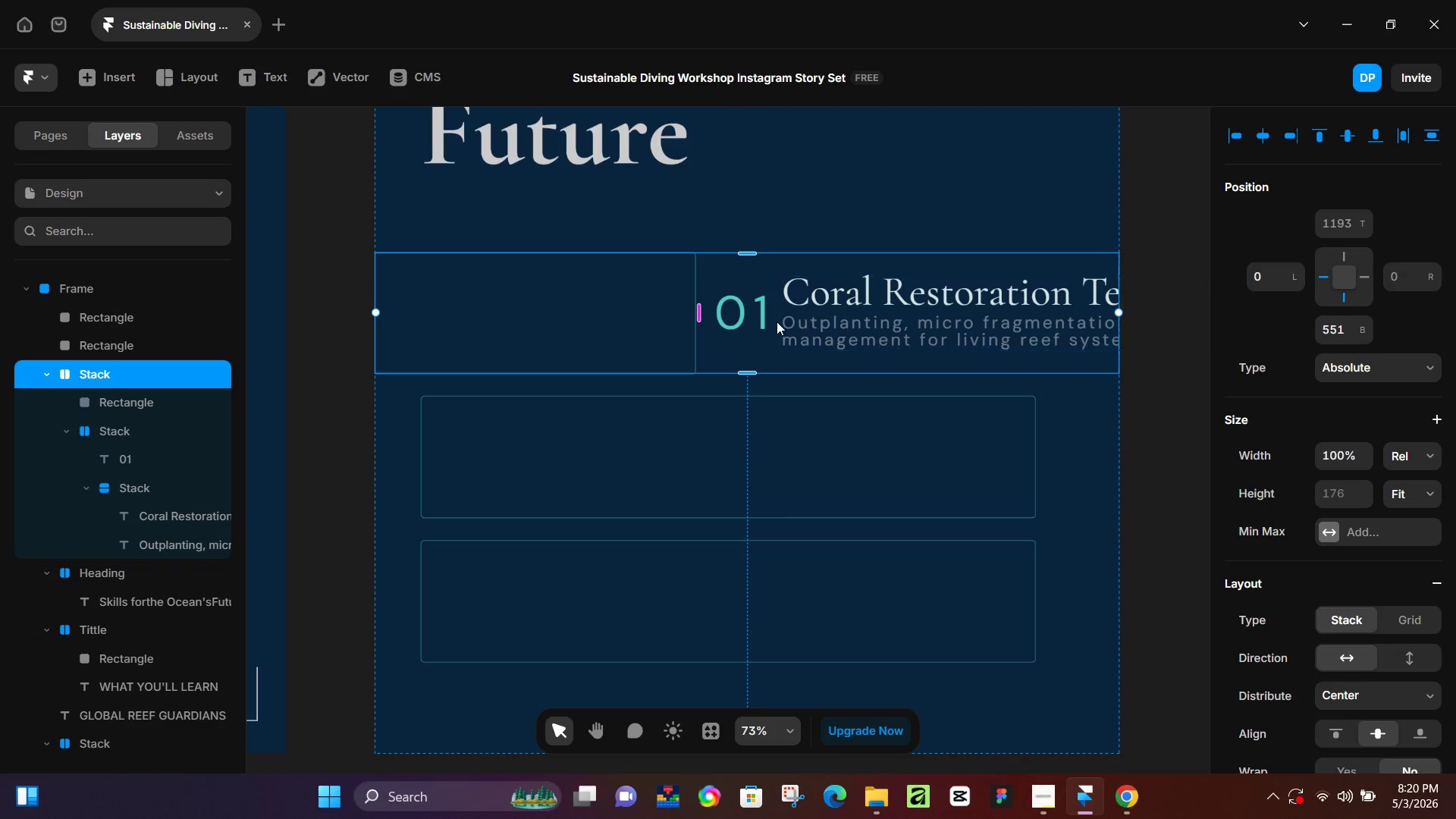 
key(Control+Z)
 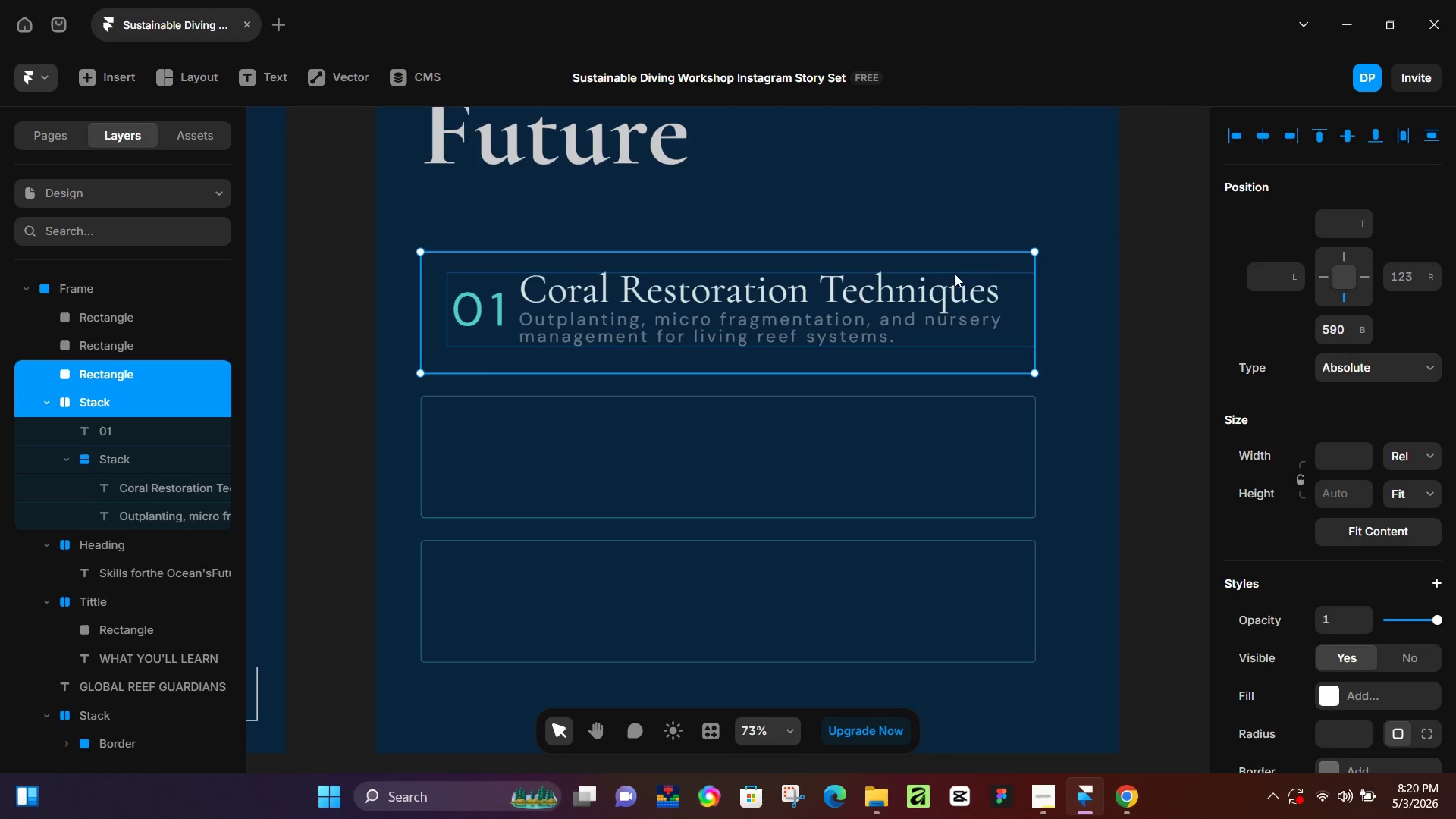 
left_click([969, 274])
 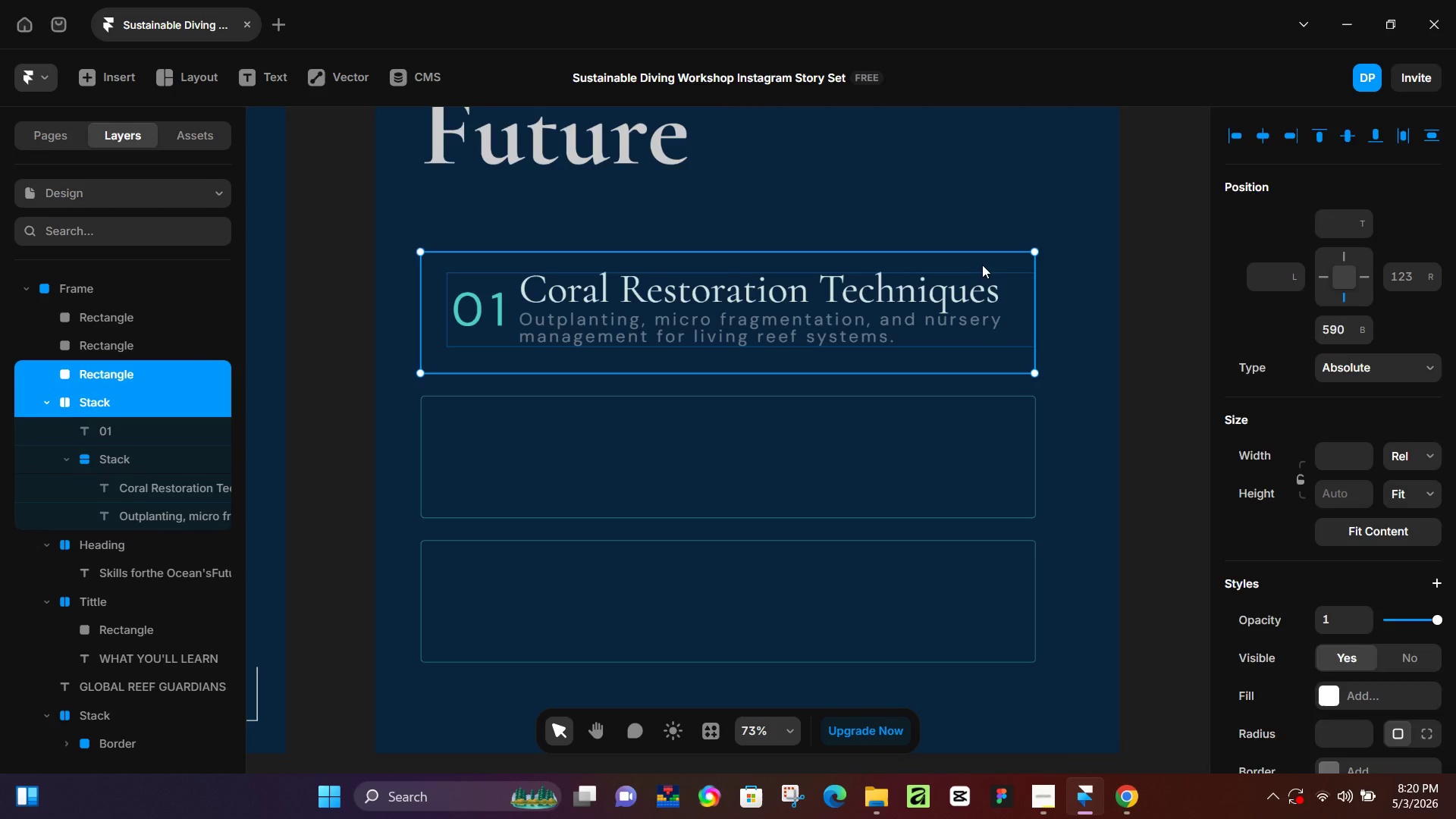 
left_click([984, 263])
 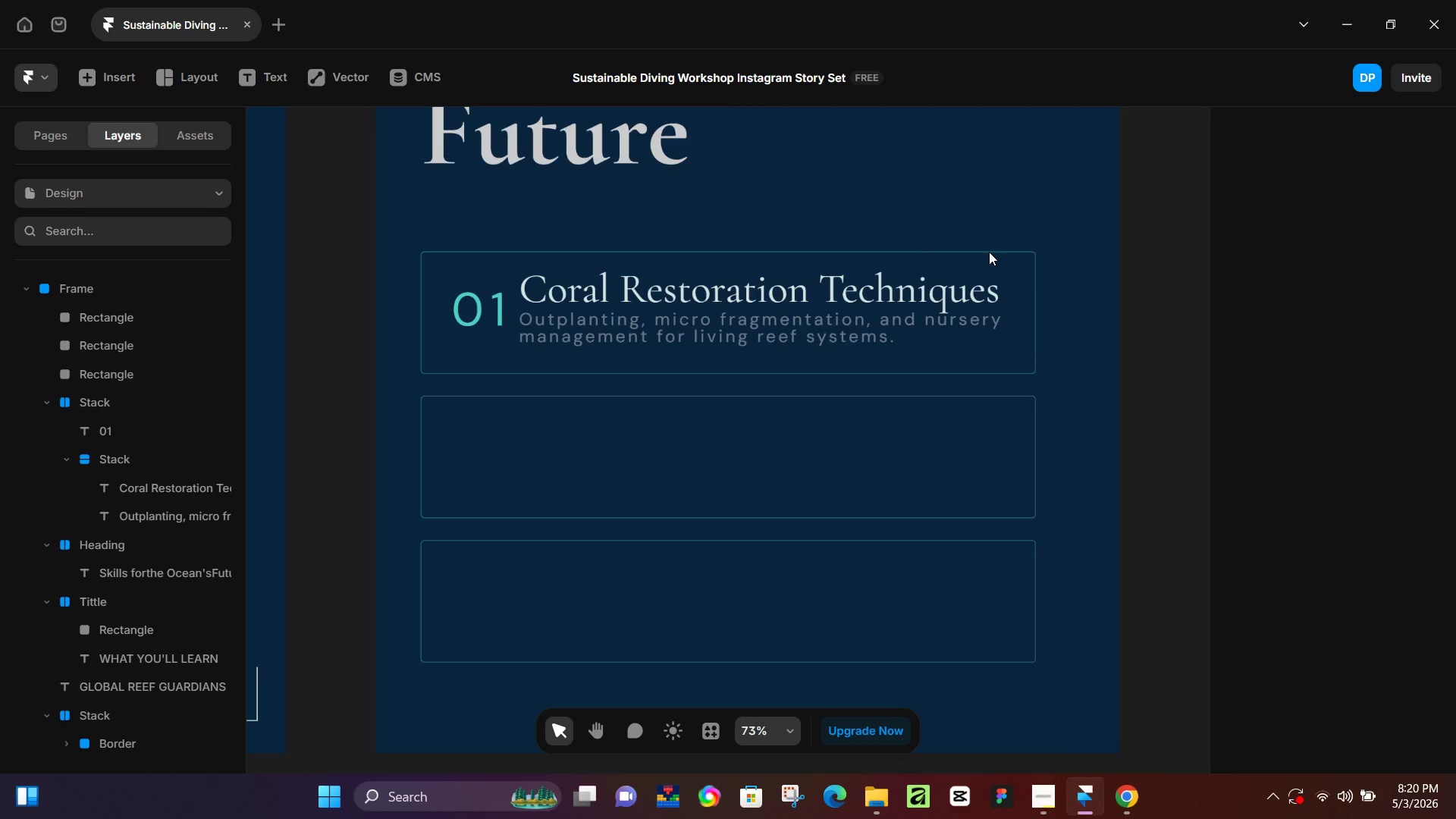 
left_click([989, 252])
 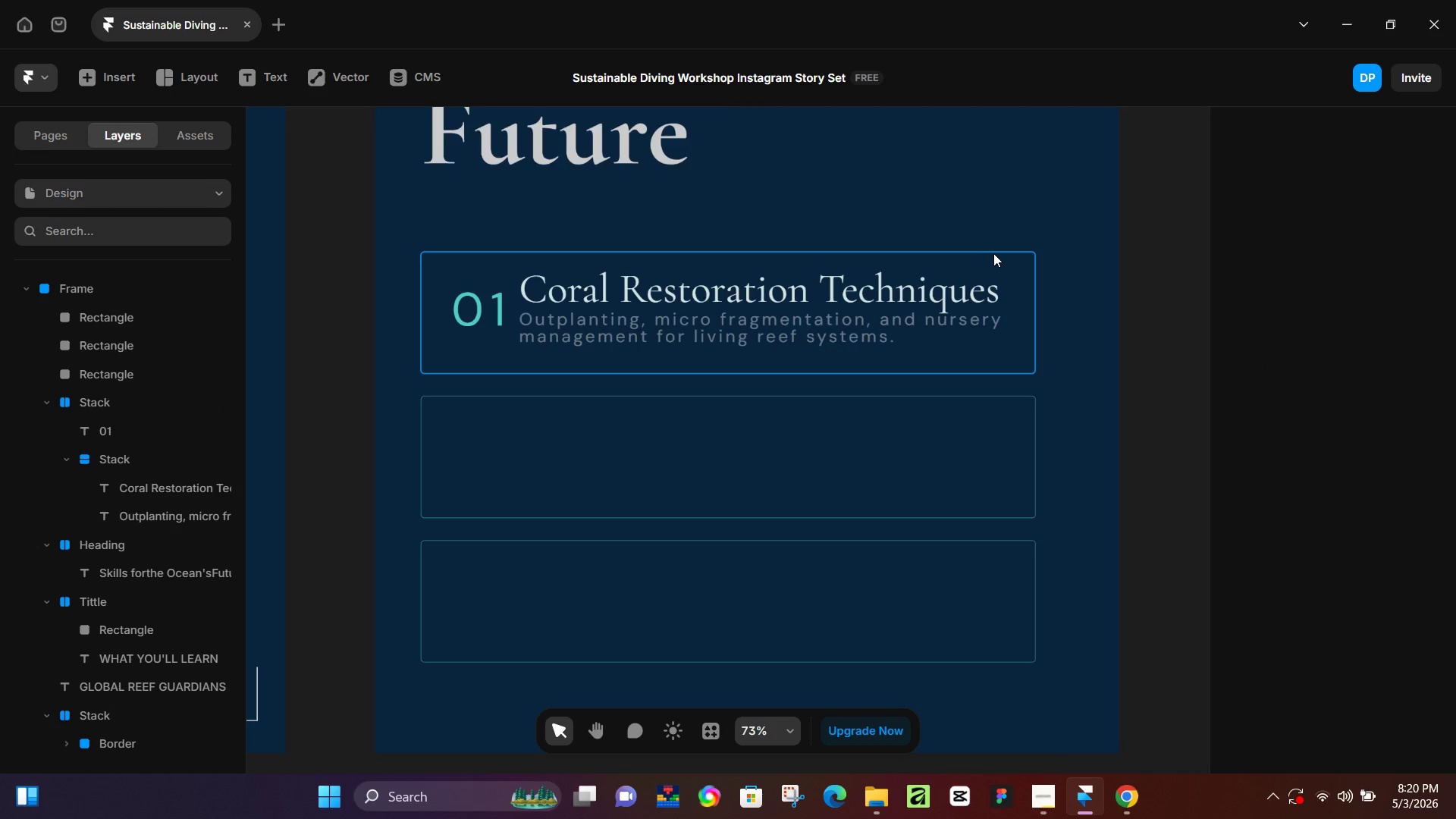 
left_click([993, 253])
 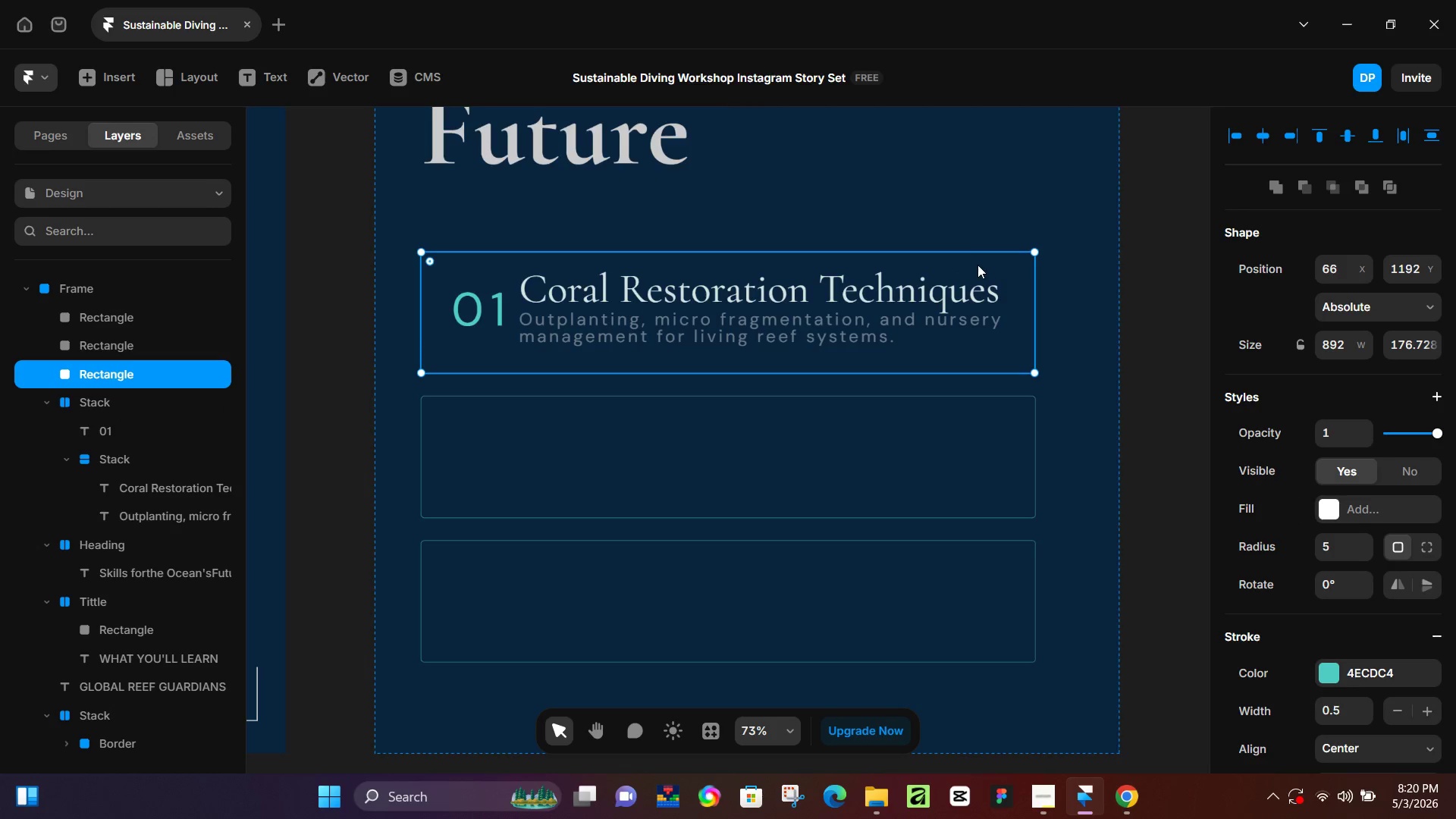 
key(Alt+Control+Enter)
 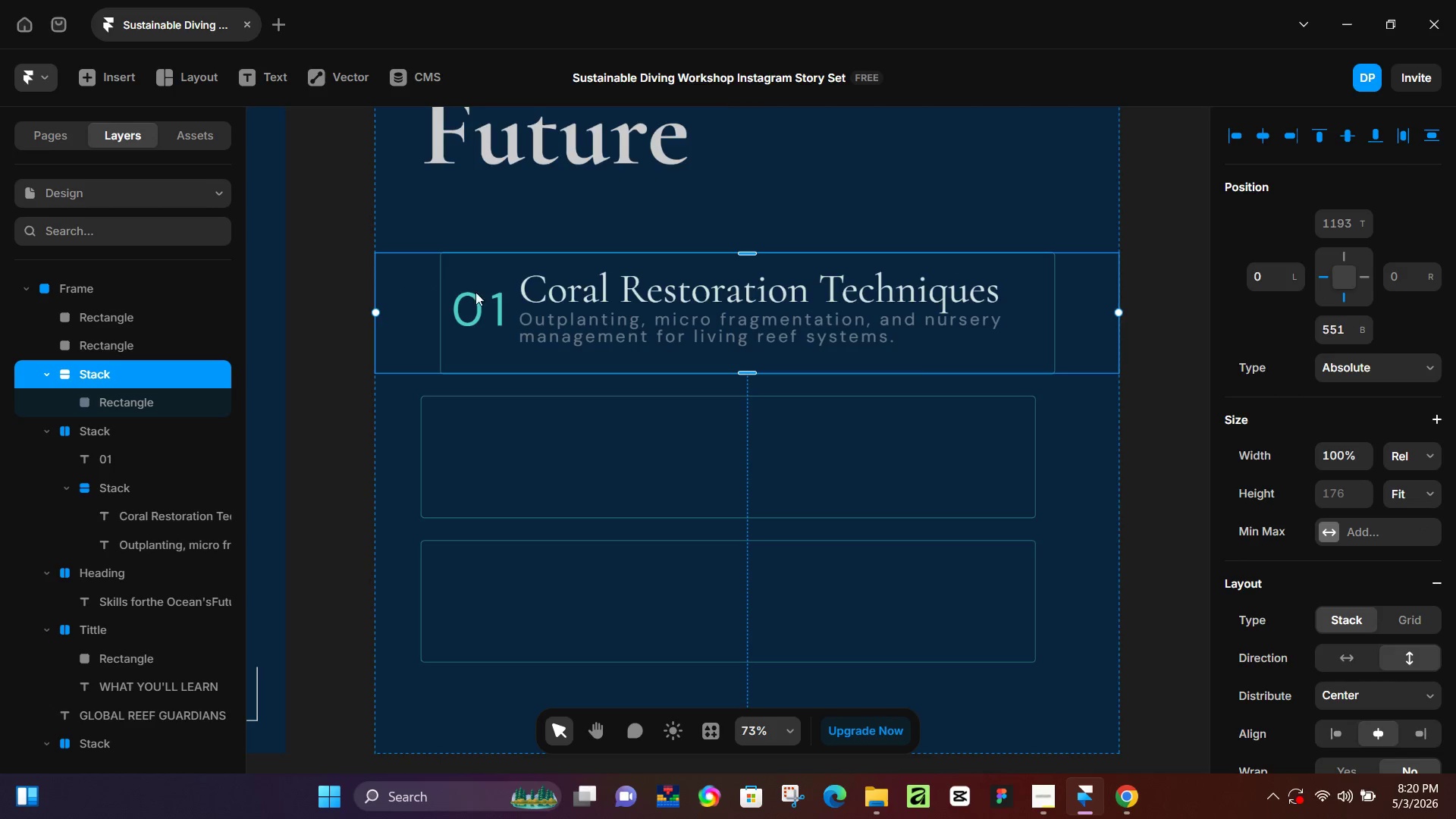 
left_click([497, 297])
 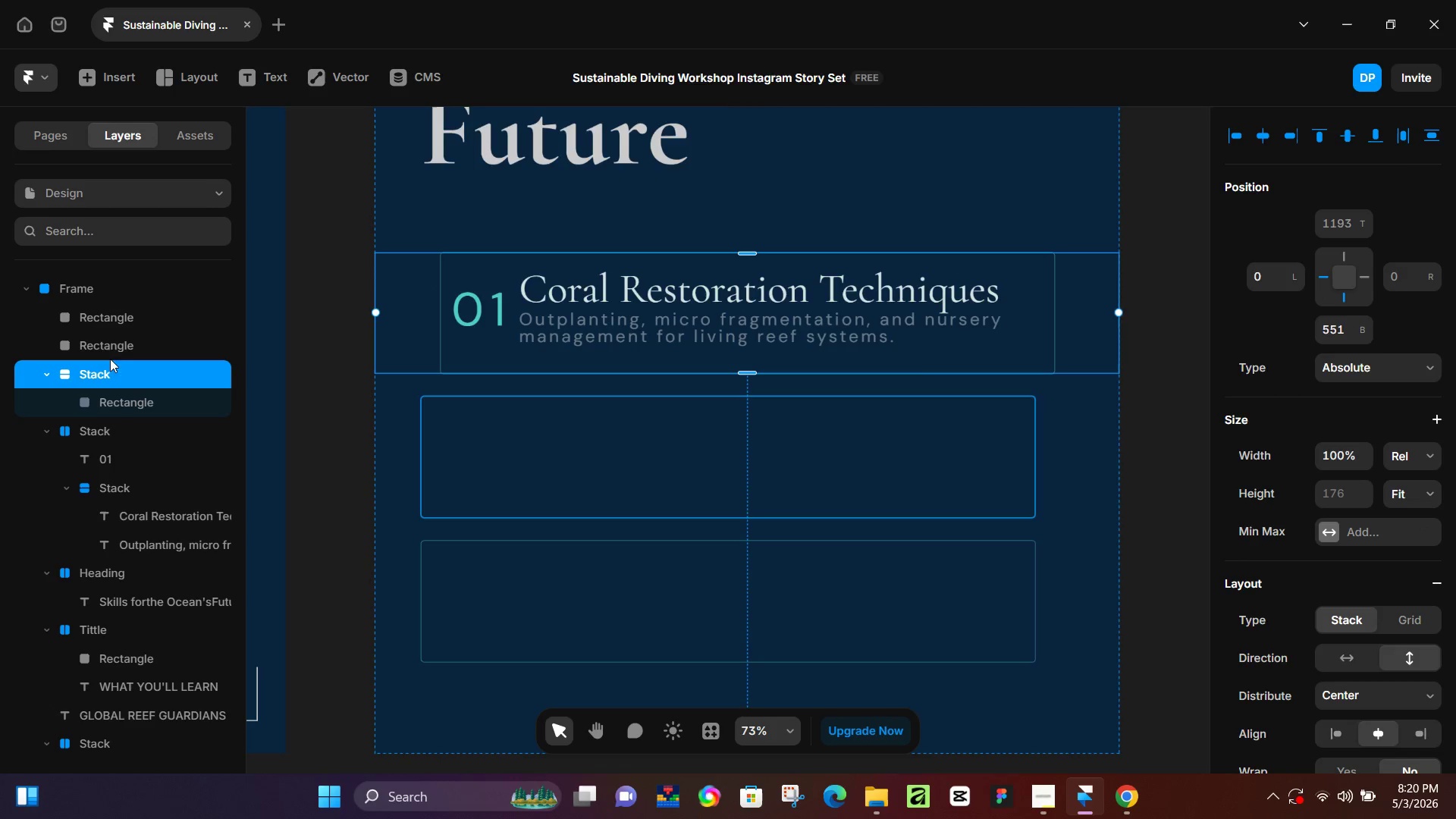 
left_click([105, 433])
 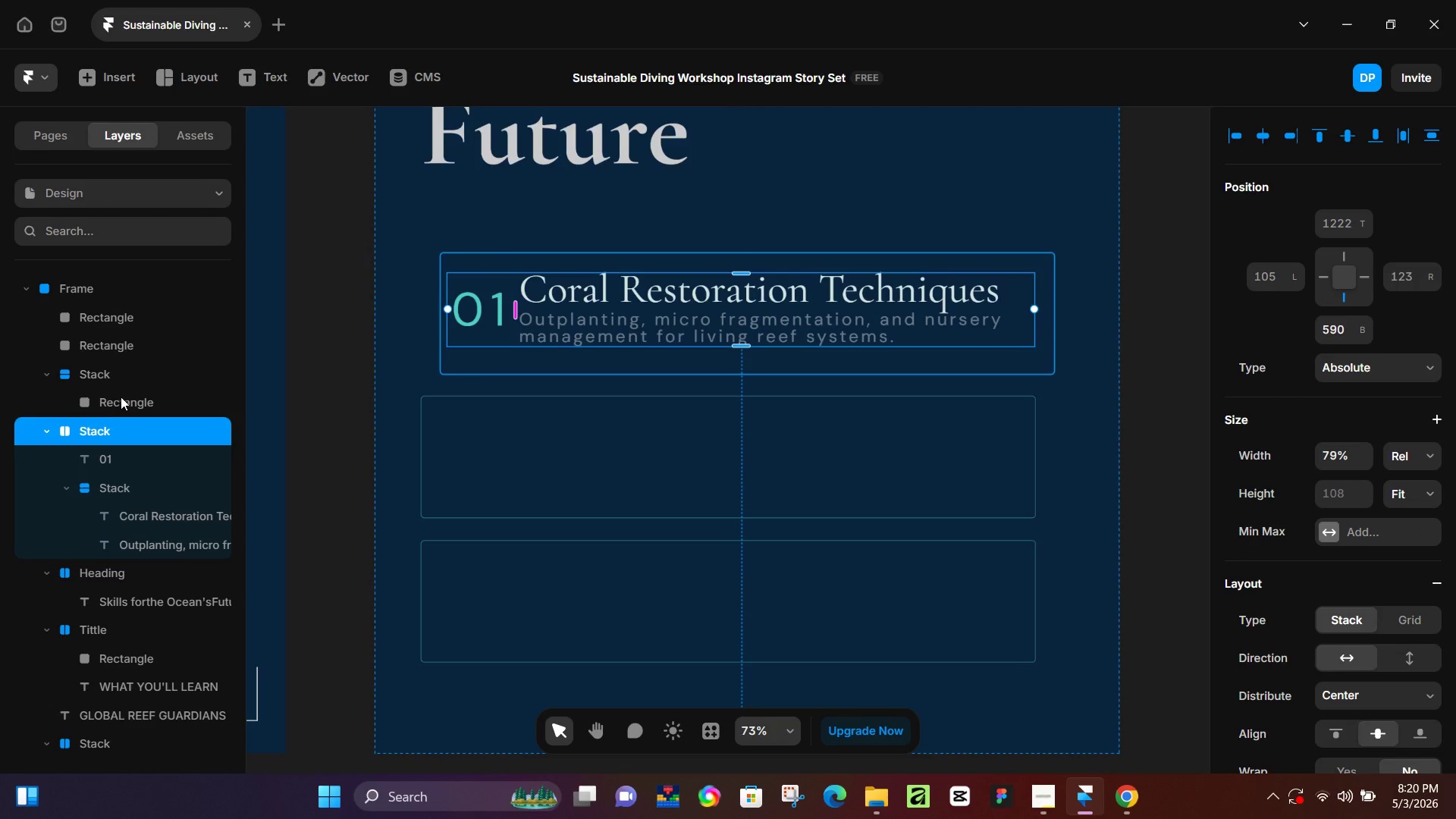 
hold_key(key=ControlLeft, duration=0.92)
left_click([131, 373])
 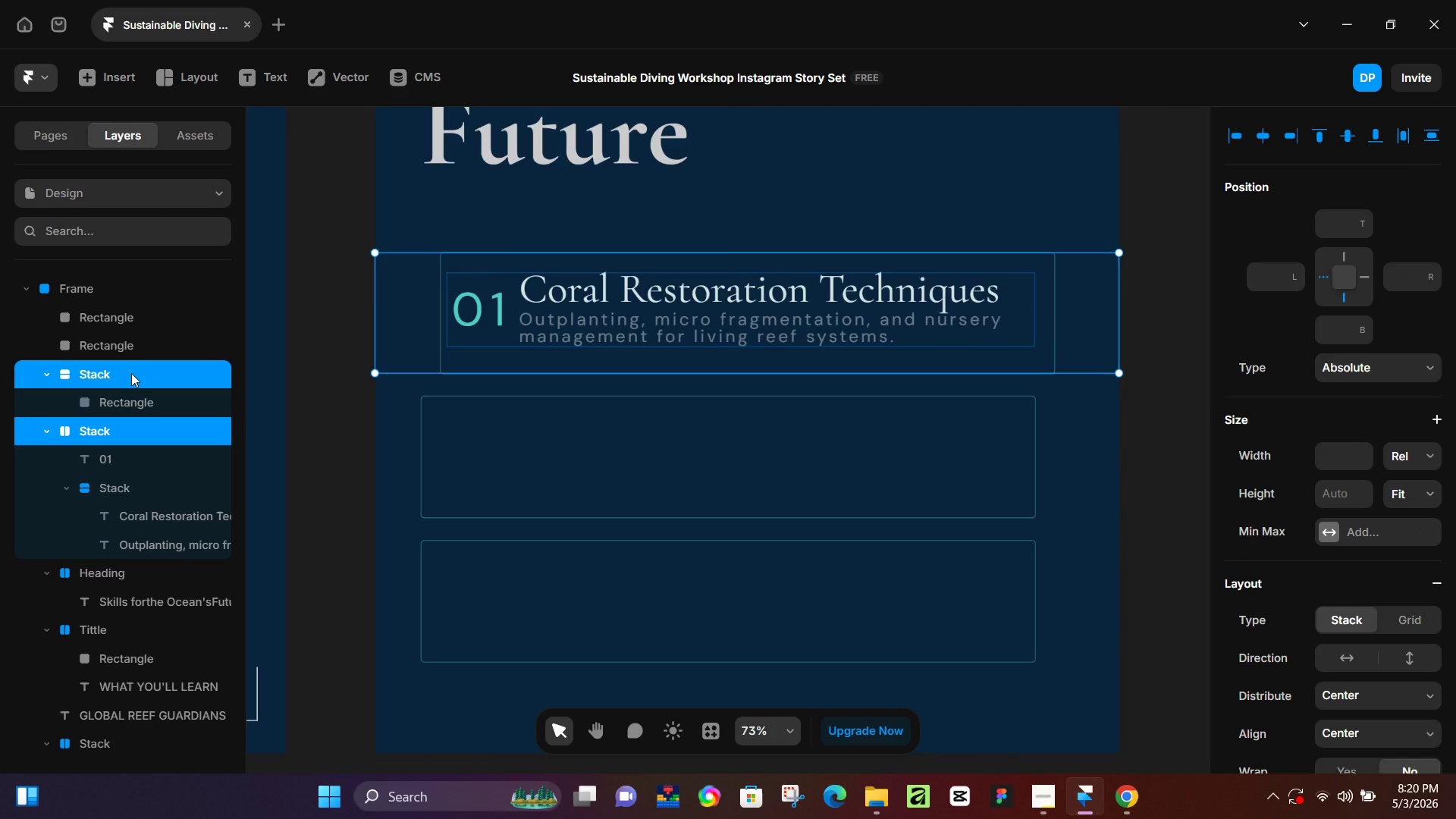 
key(Alt+Control+Enter)
 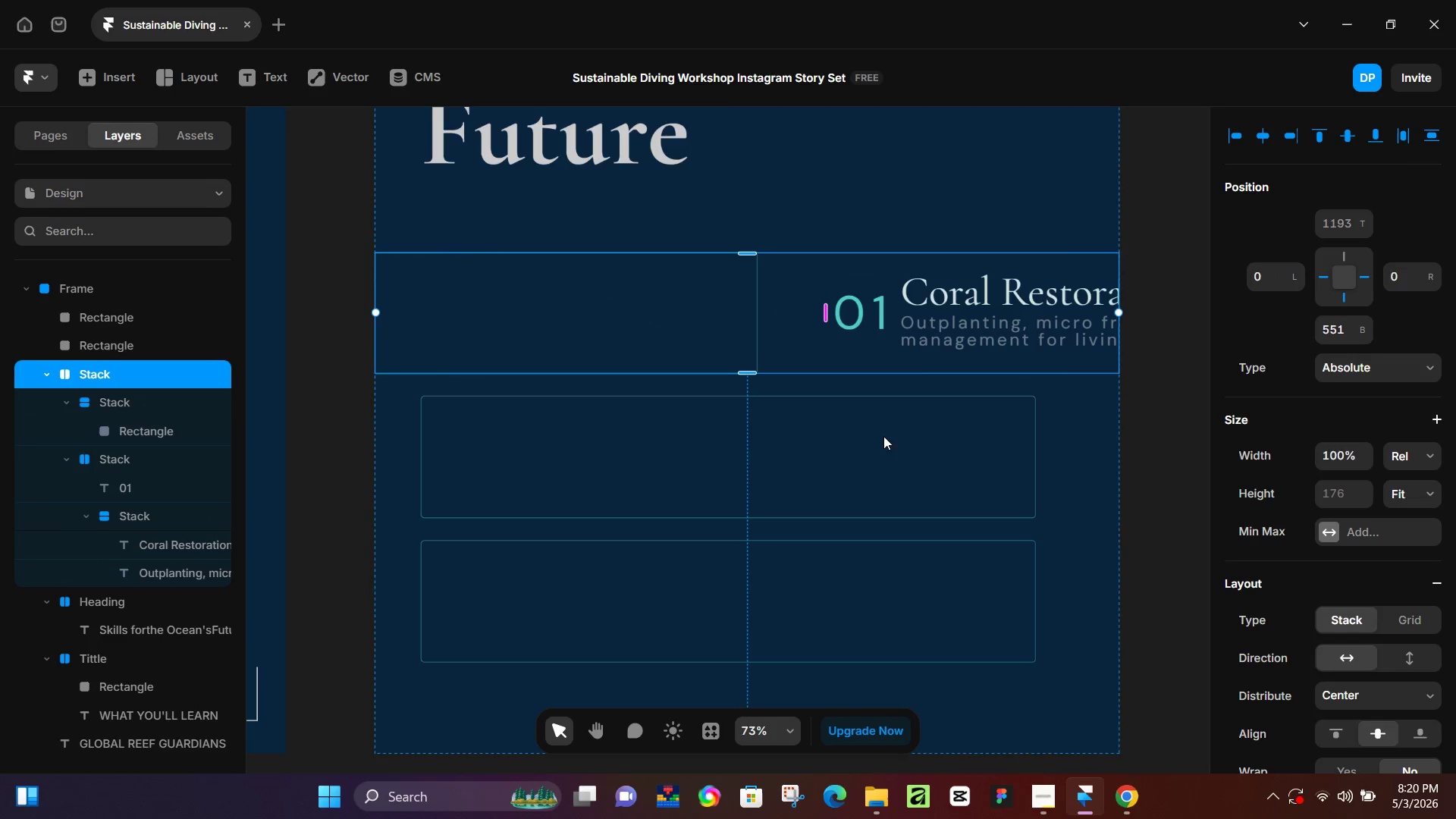 
key(Control+Z)
 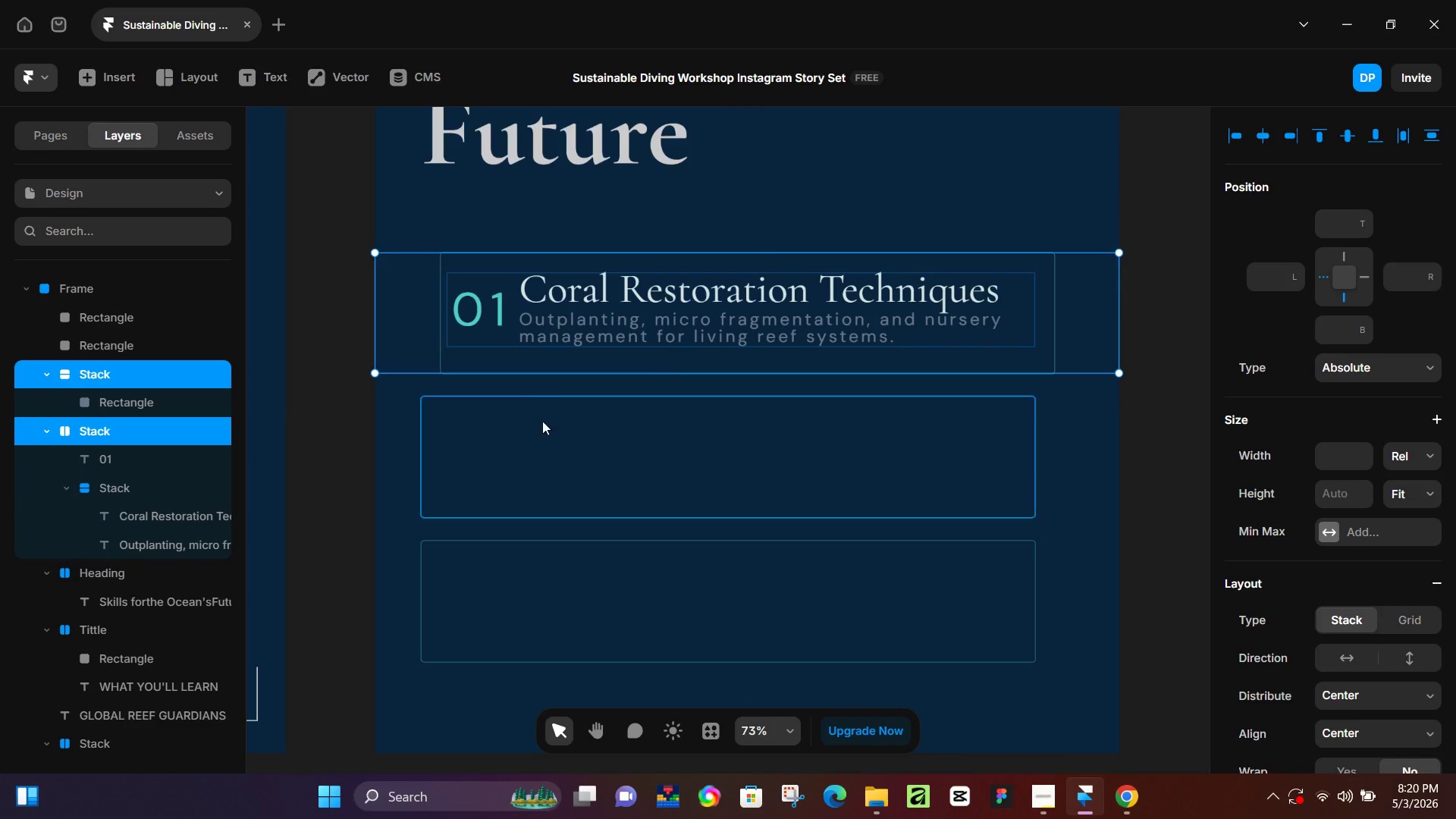 
left_click([540, 426])
 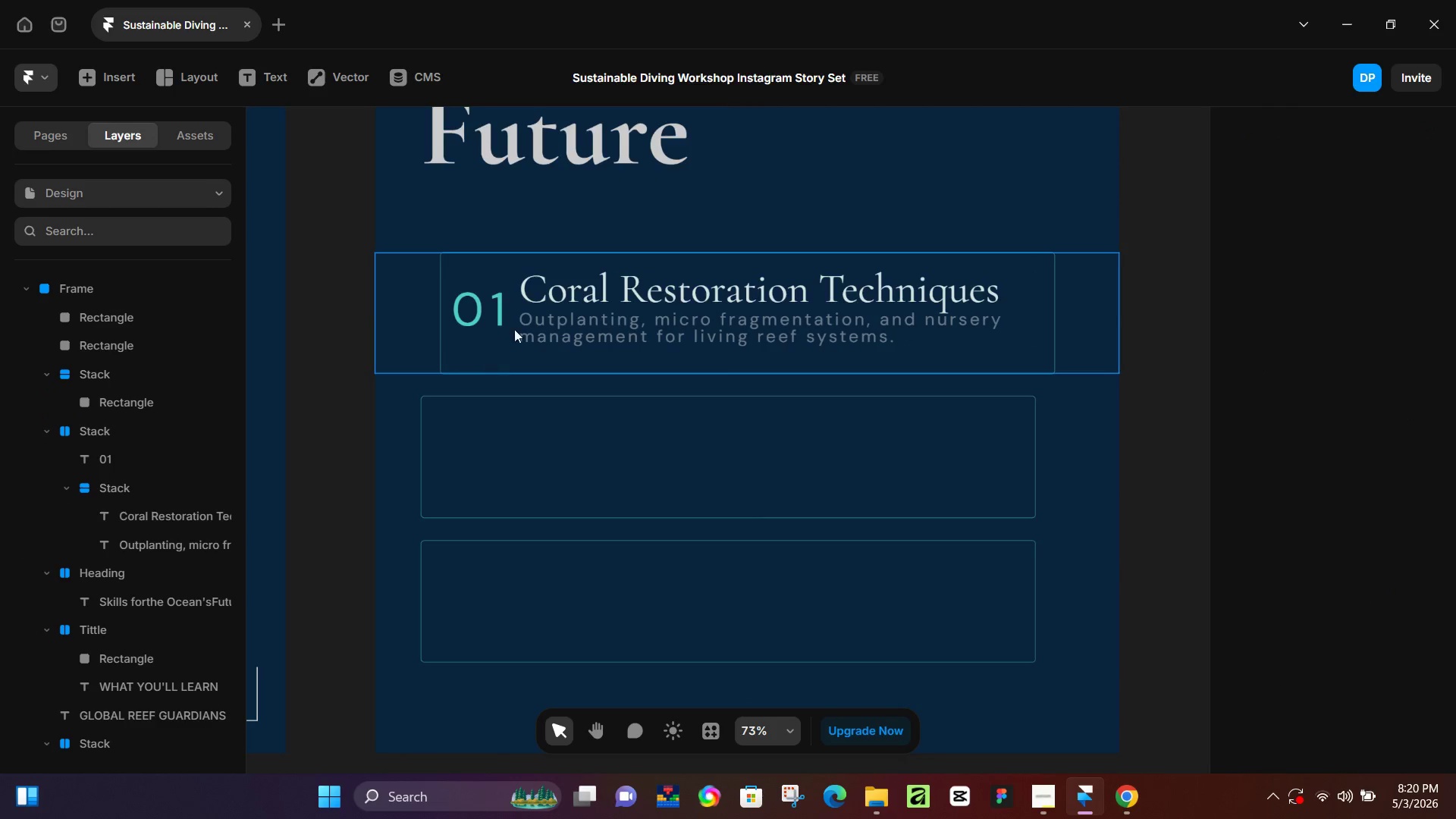 
left_click([520, 320])
 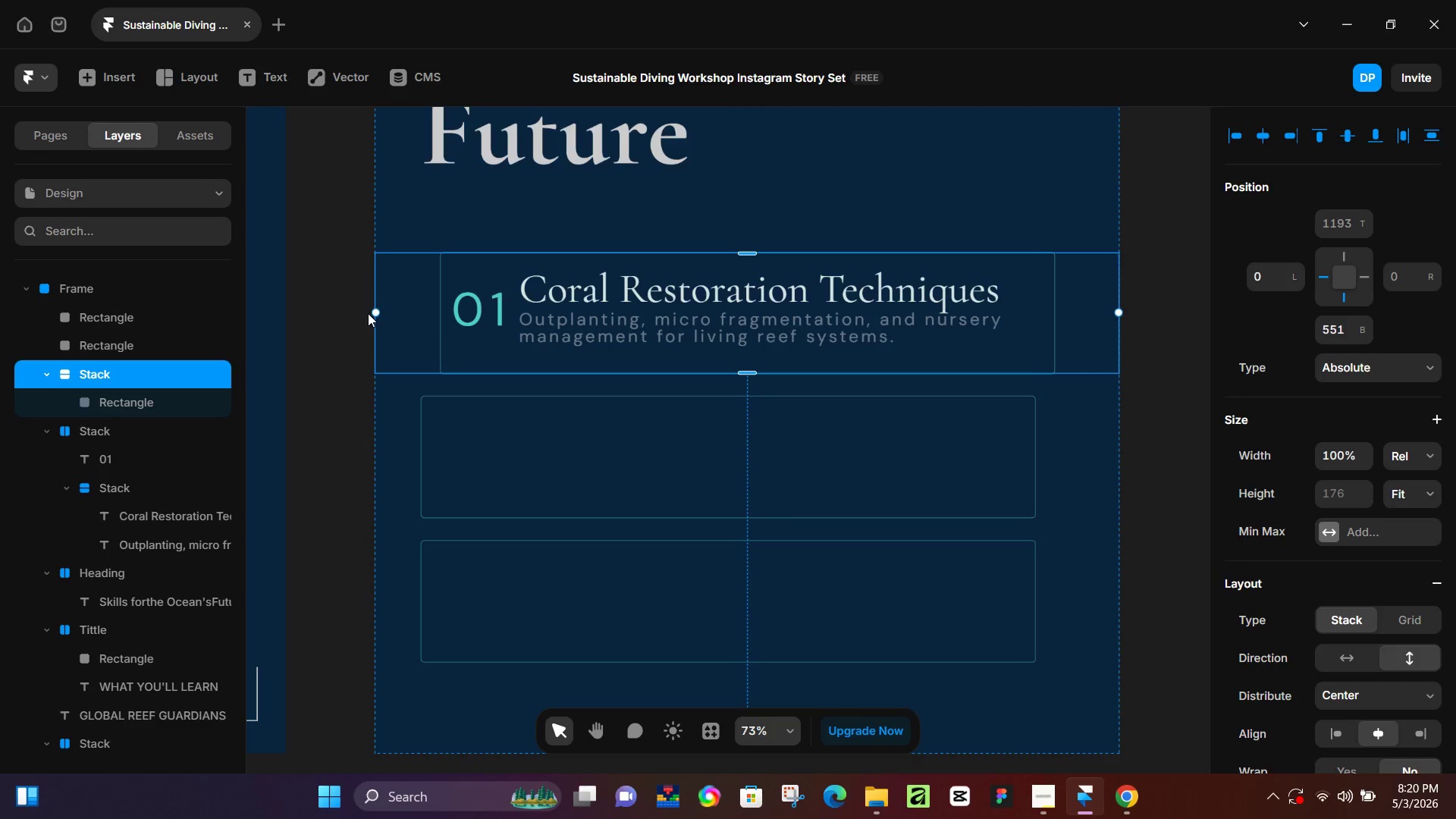 
left_click_drag(start_coordinate=[373, 312], to_coordinate=[412, 315])
 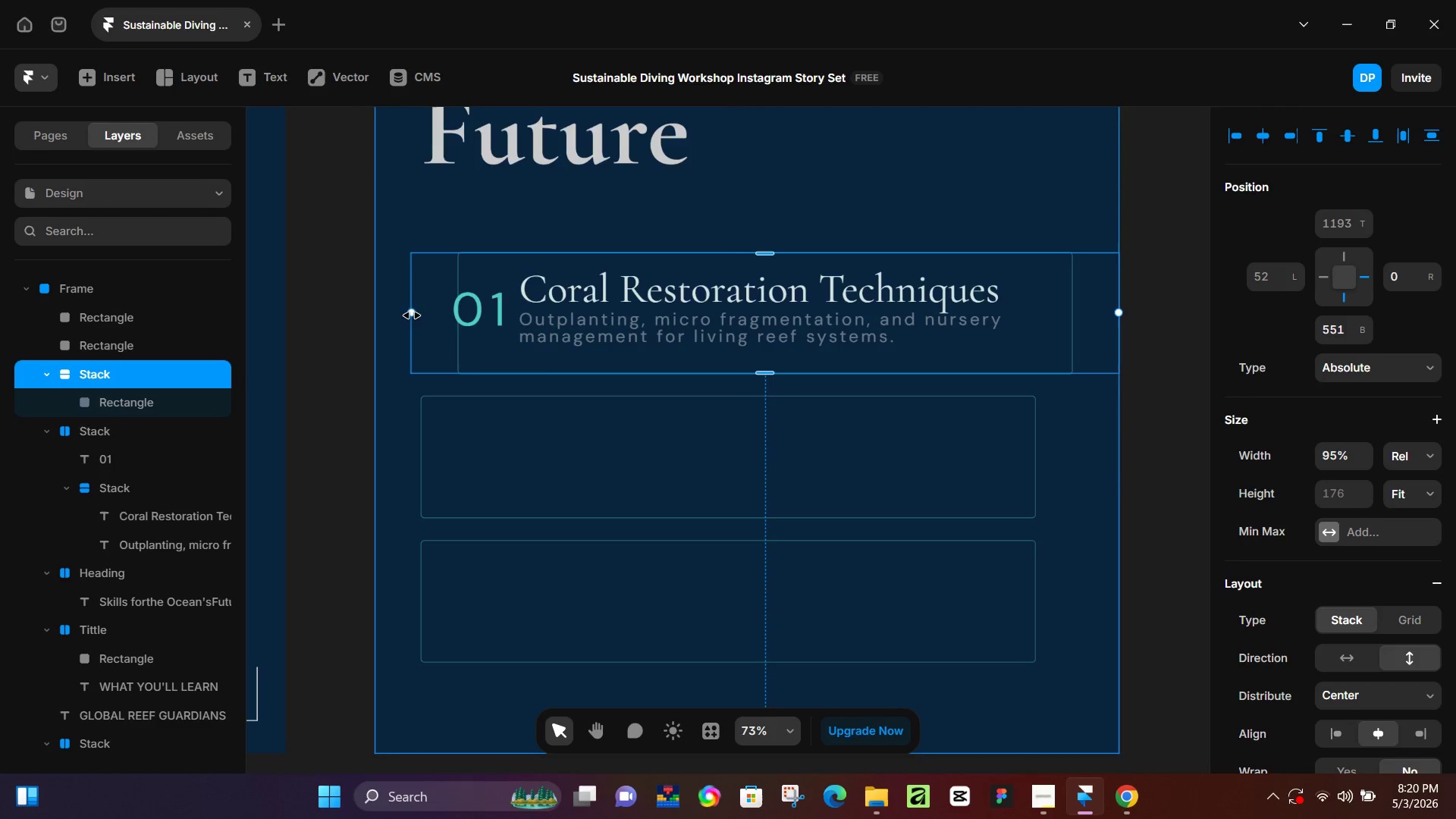 
key(Control+Z)
 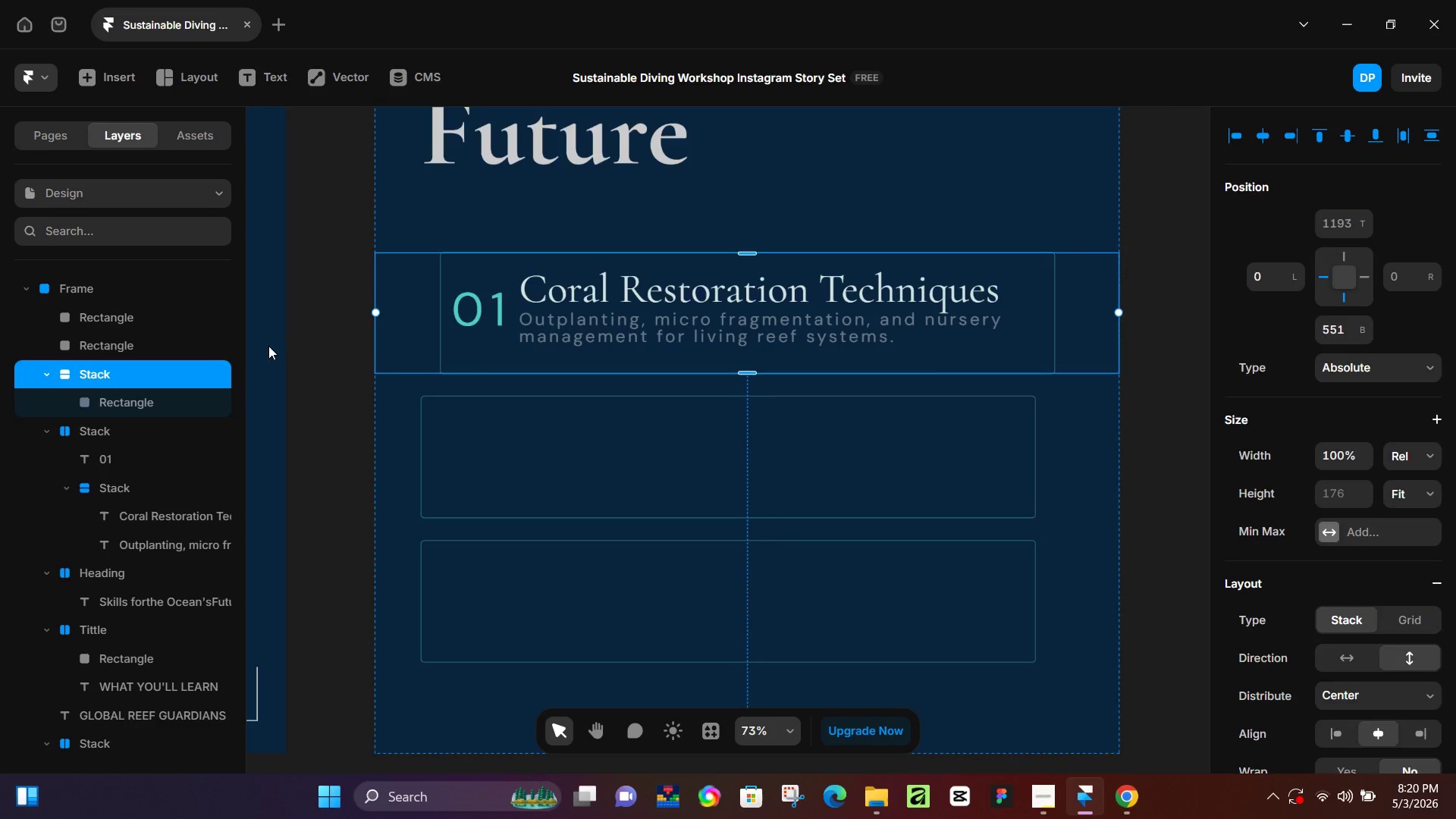 
left_click([267, 347])
 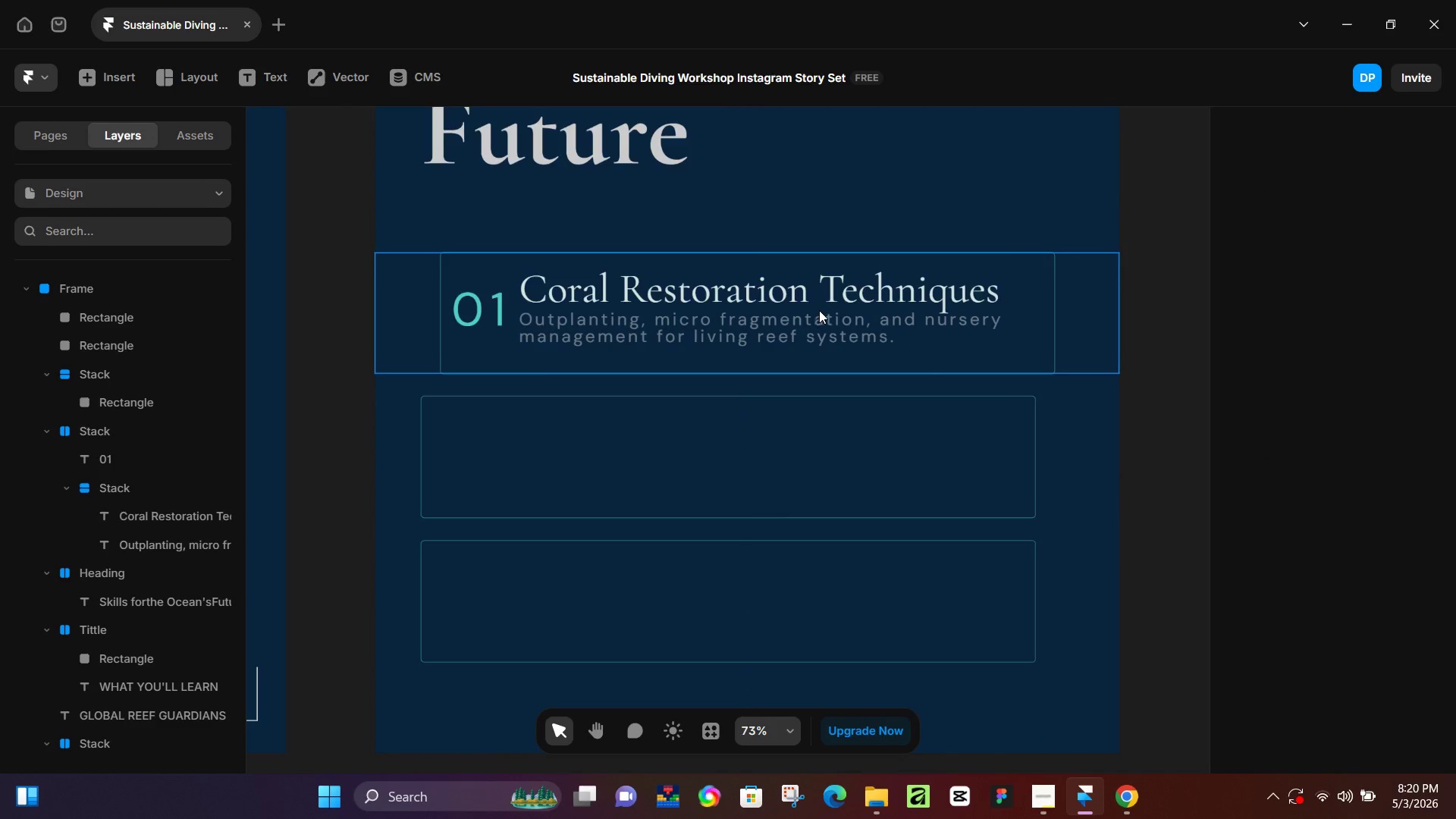 
left_click([945, 305])
 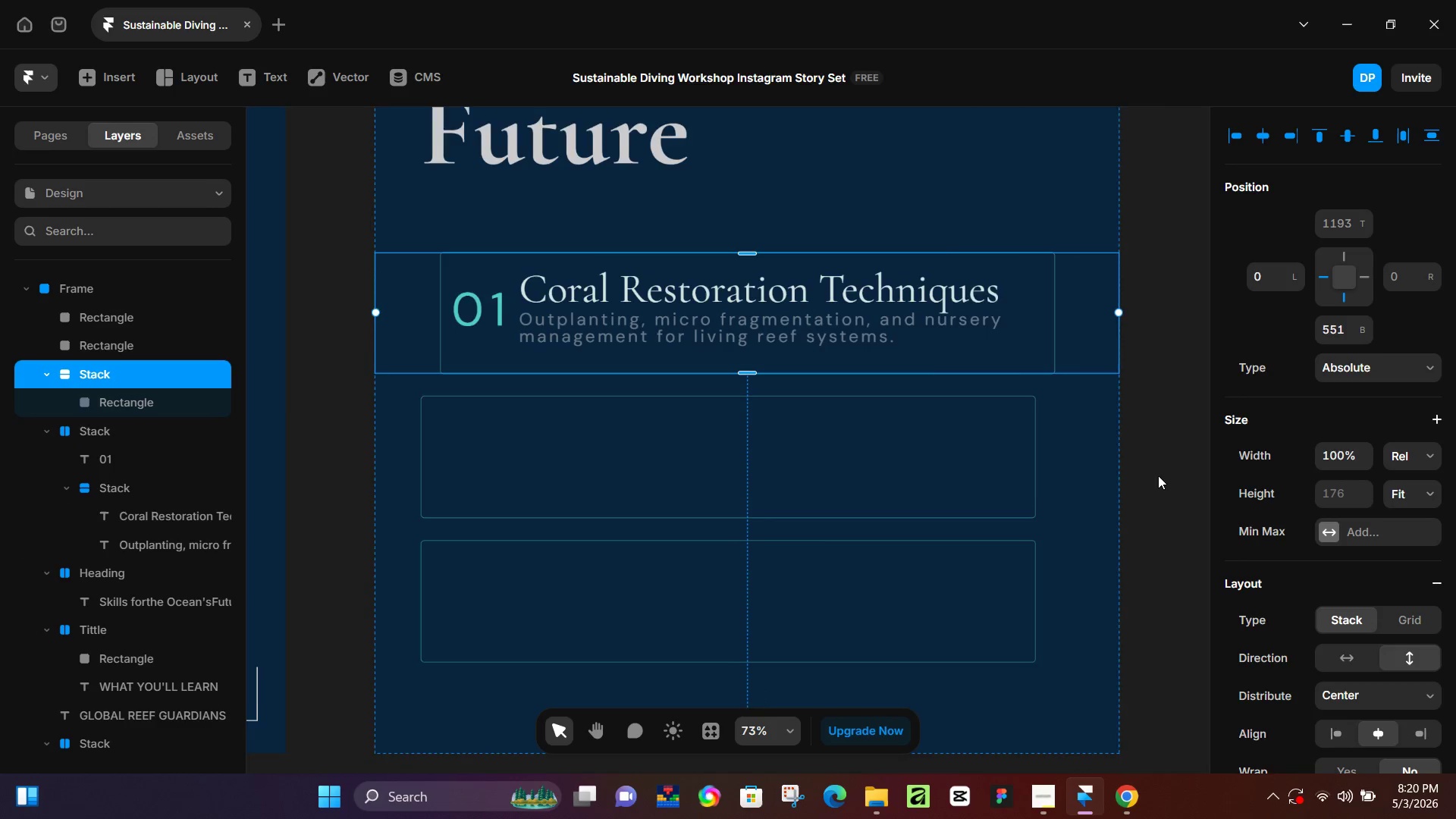 
scroll: coordinate [1401, 595], scroll_direction: down, amount: 4.0
 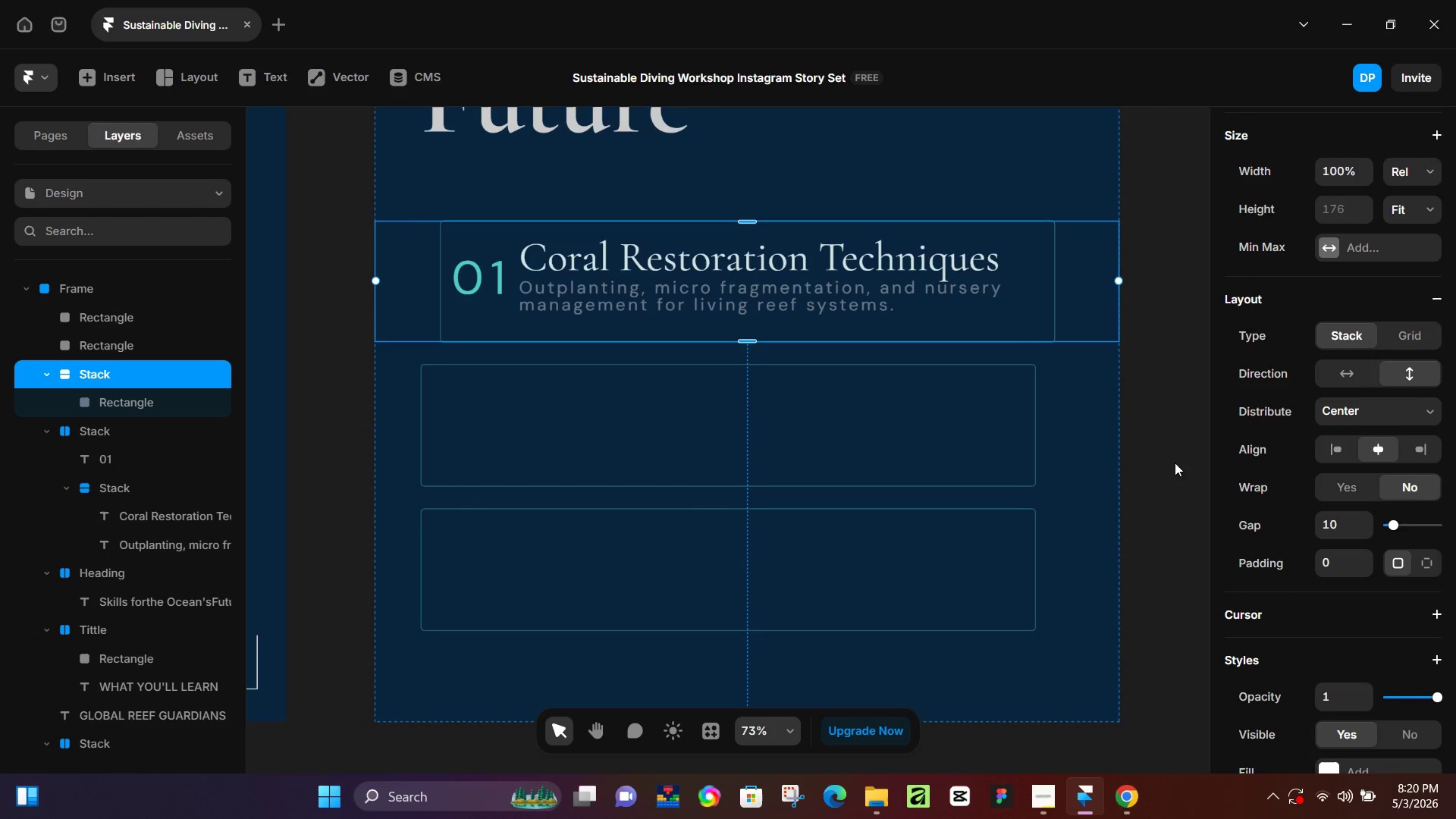 
left_click([827, 282])
 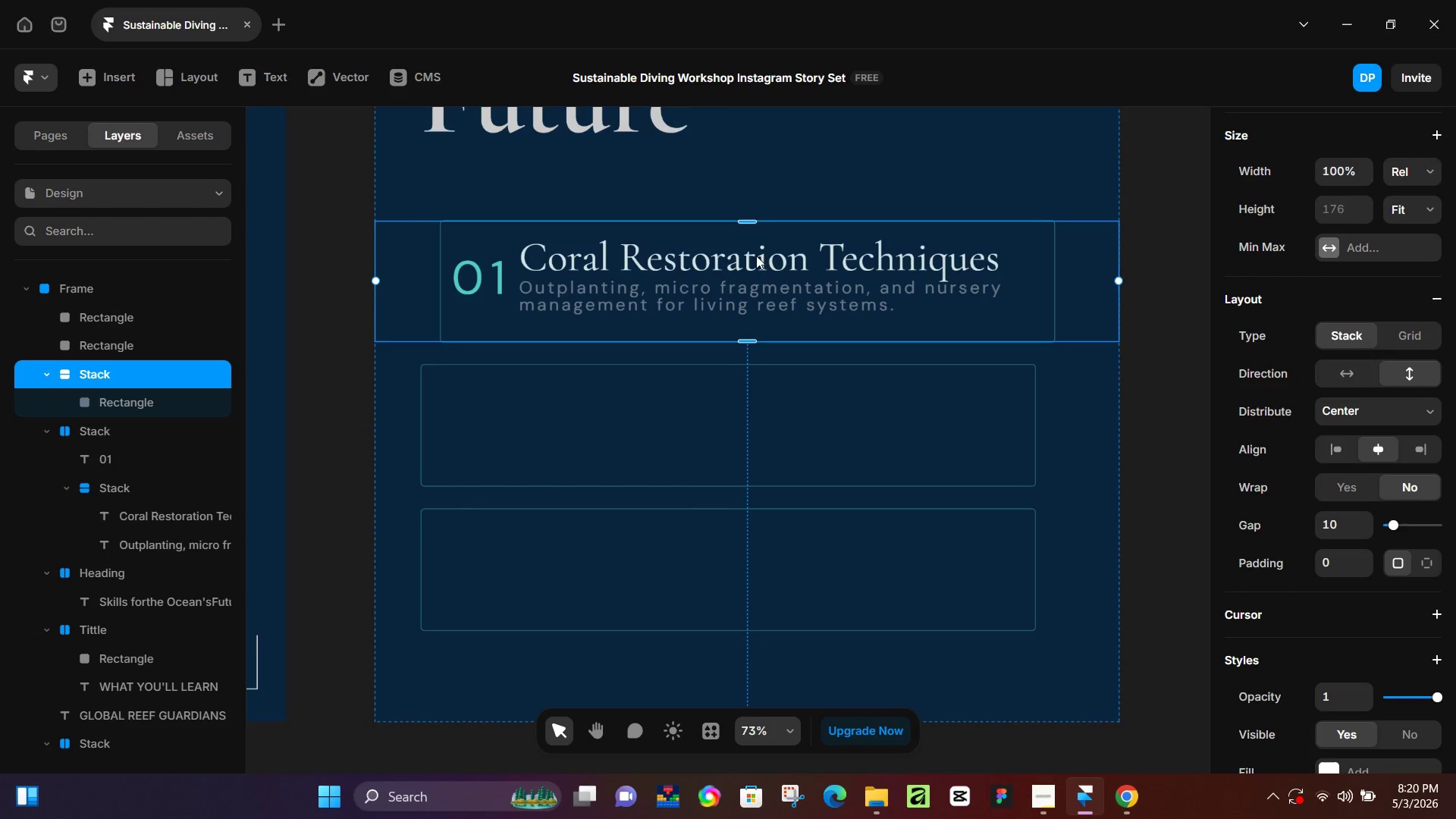 
left_click([756, 256])
 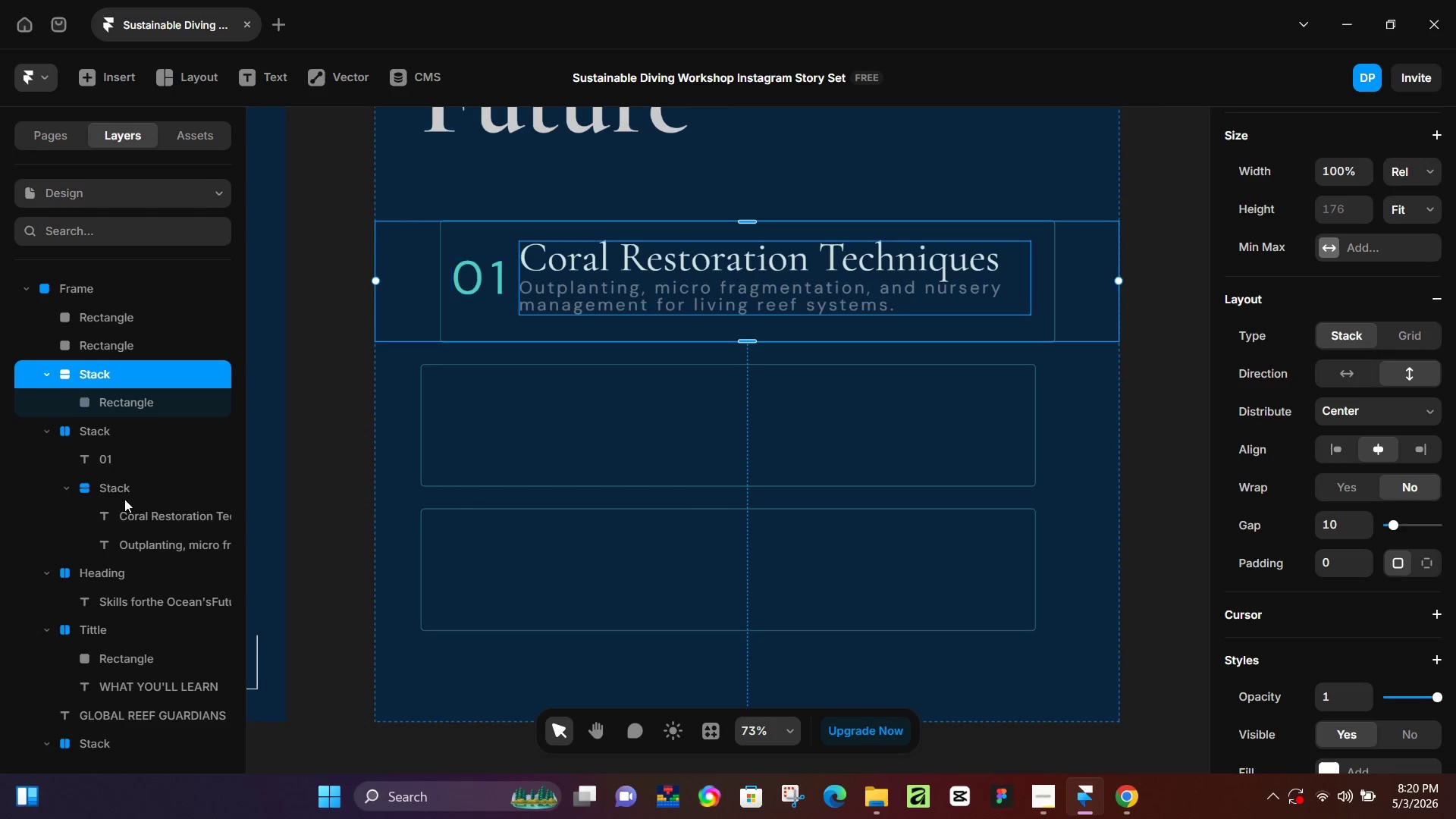 
left_click([102, 435])
 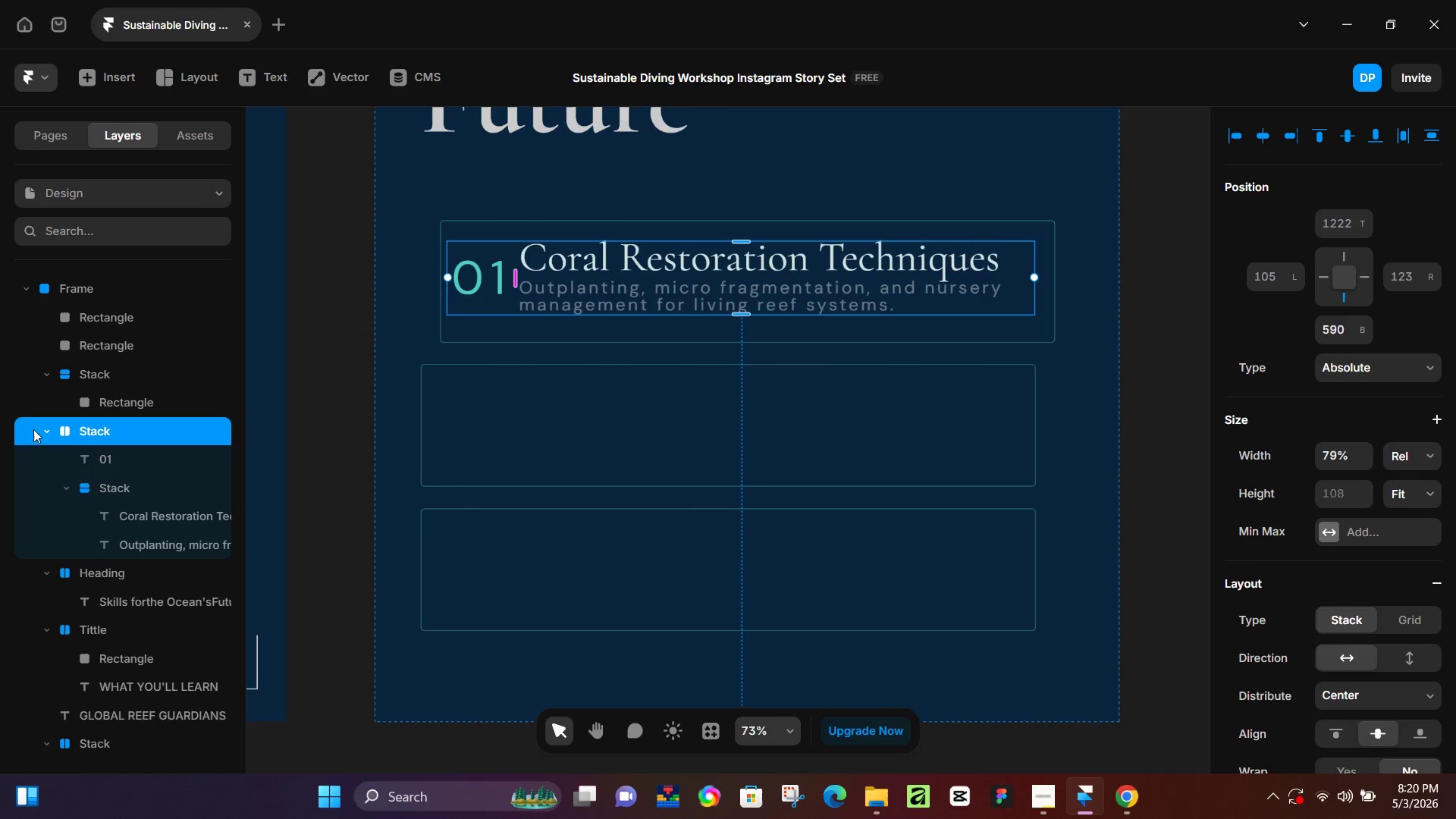 
left_click([36, 429])
 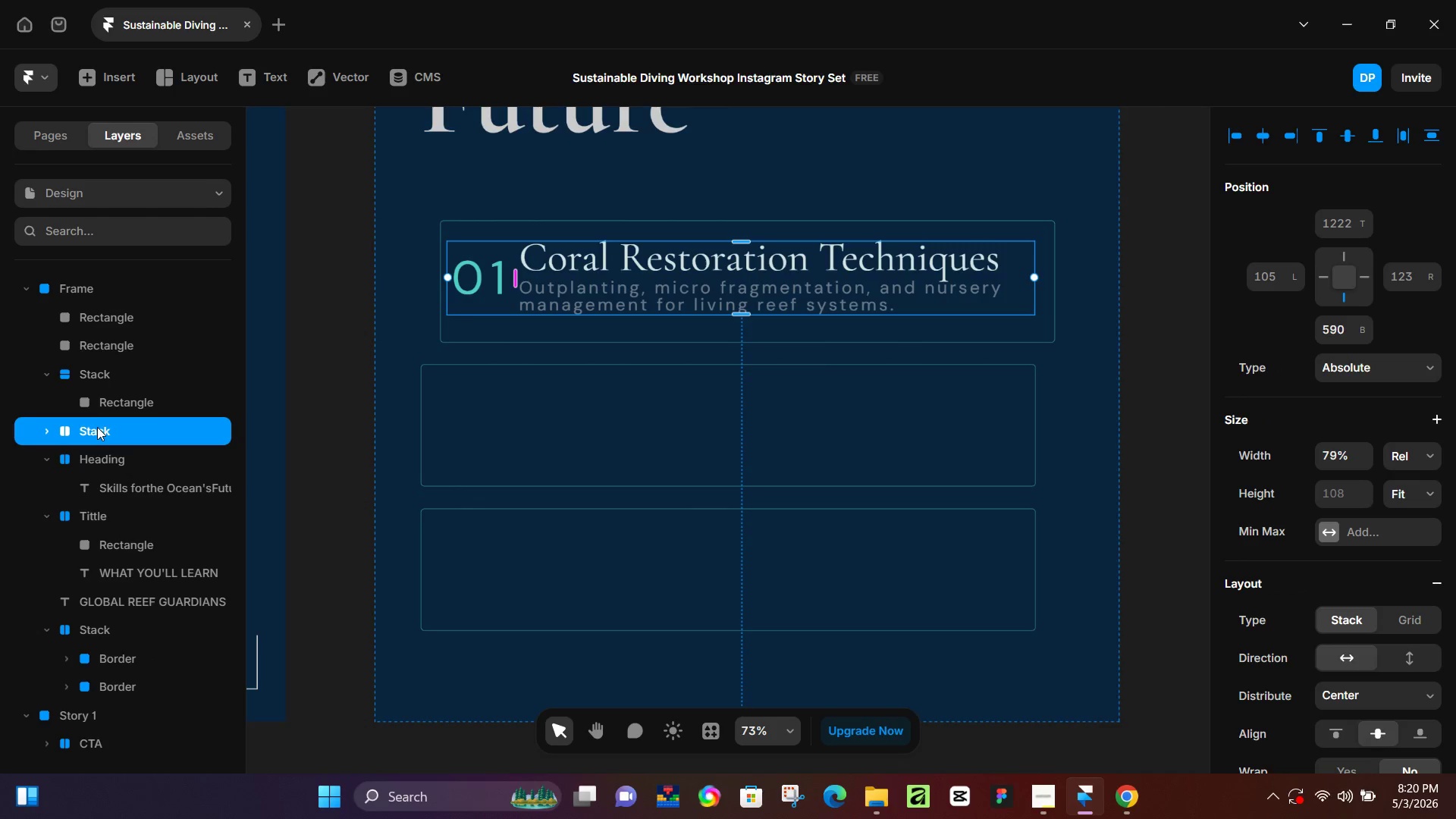 
left_click_drag(start_coordinate=[97, 427], to_coordinate=[108, 392])
 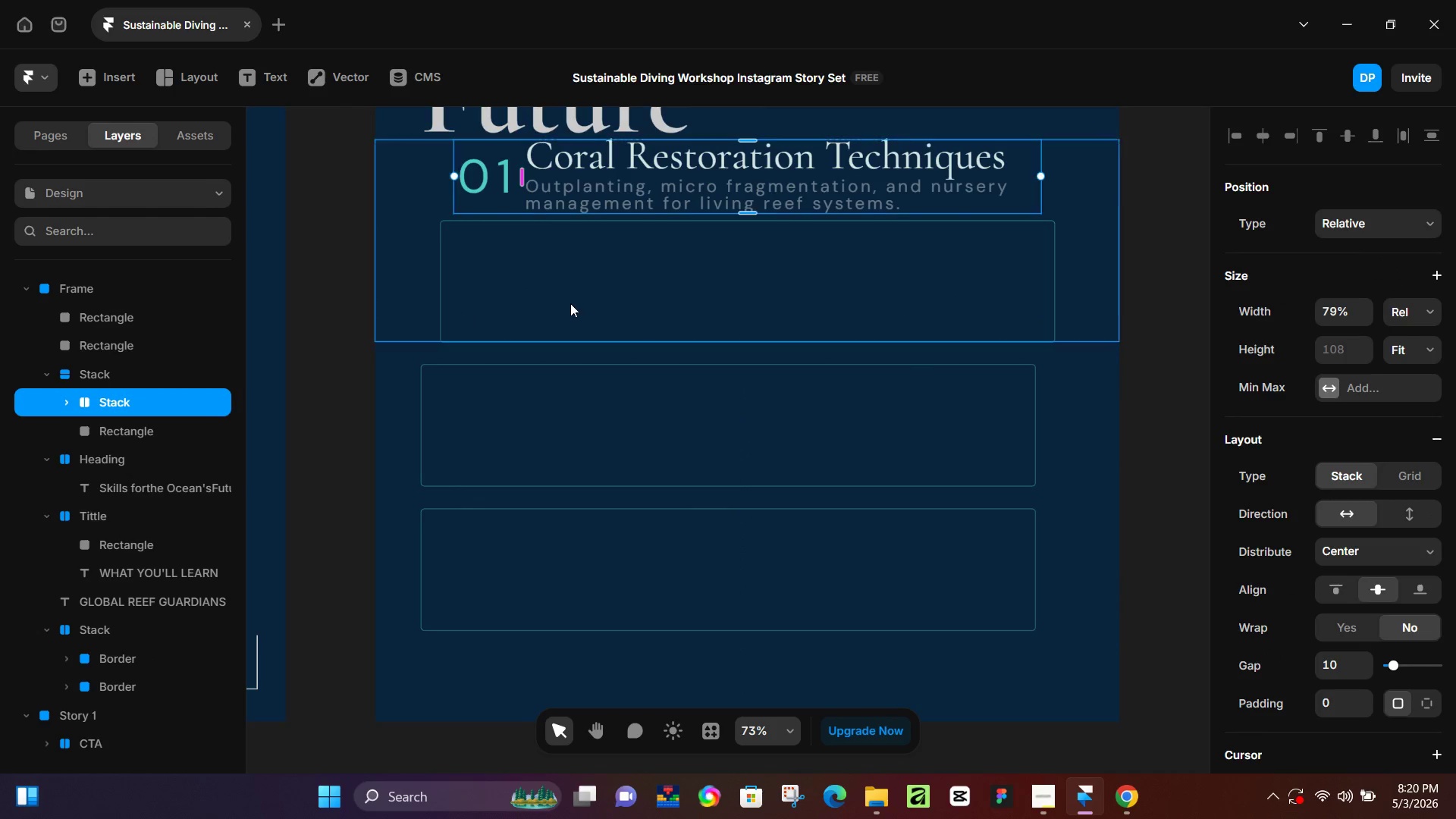 
scroll: coordinate [570, 303], scroll_direction: up, amount: 1.0
 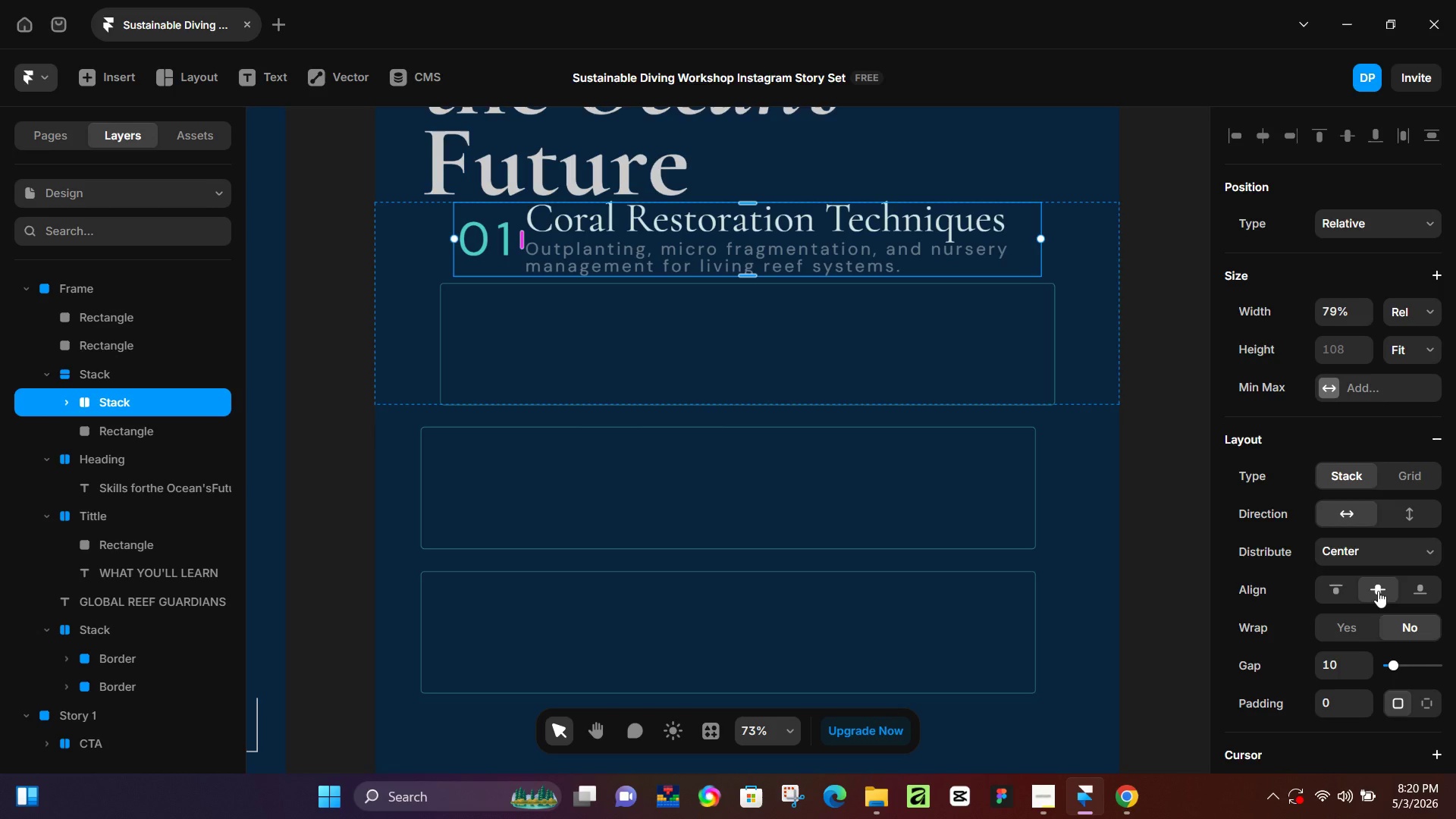 
double_click([1344, 592])
 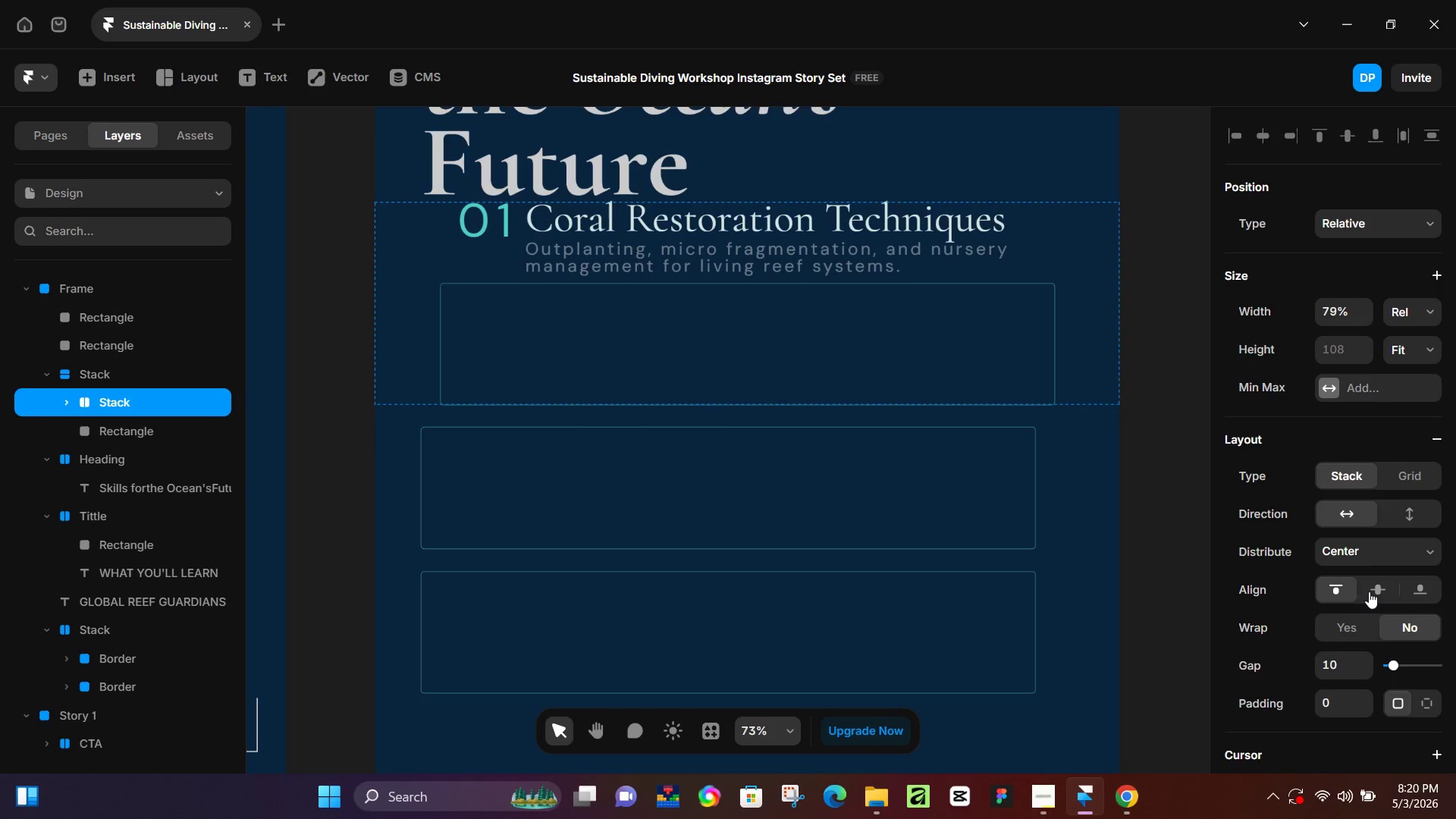 
left_click([1369, 592])
 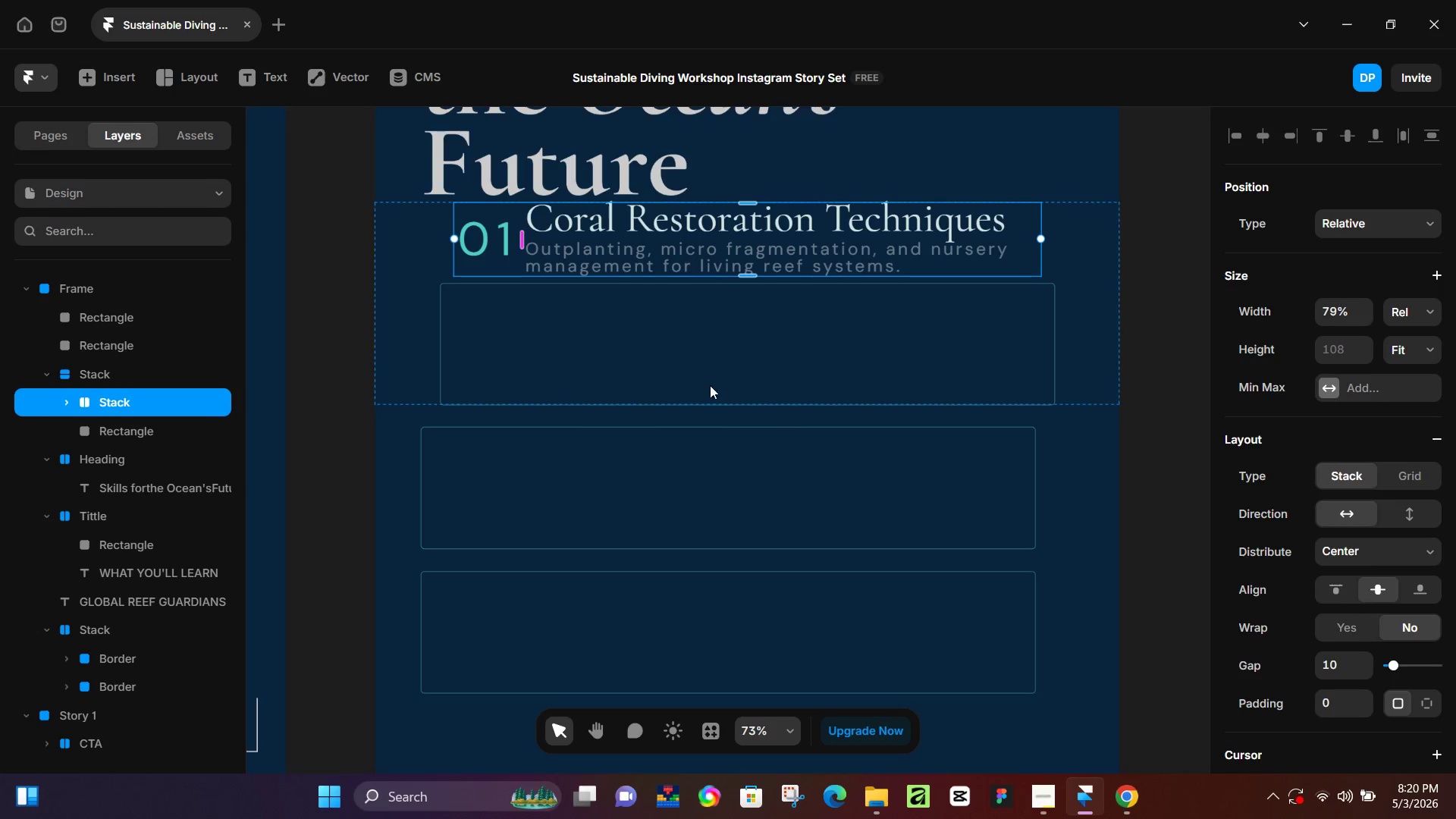 
left_click([665, 352])
 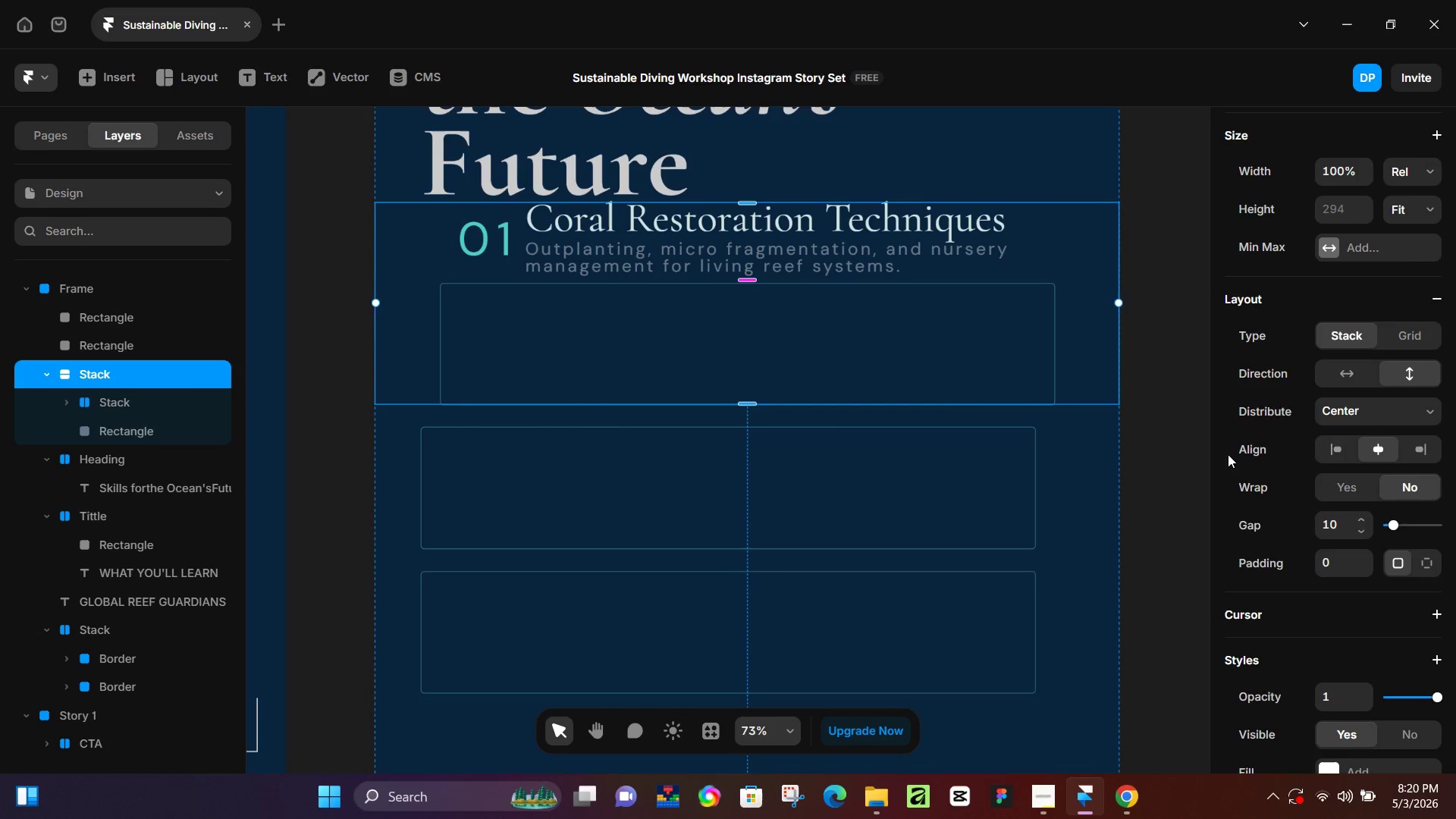 
left_click([1108, 300])
 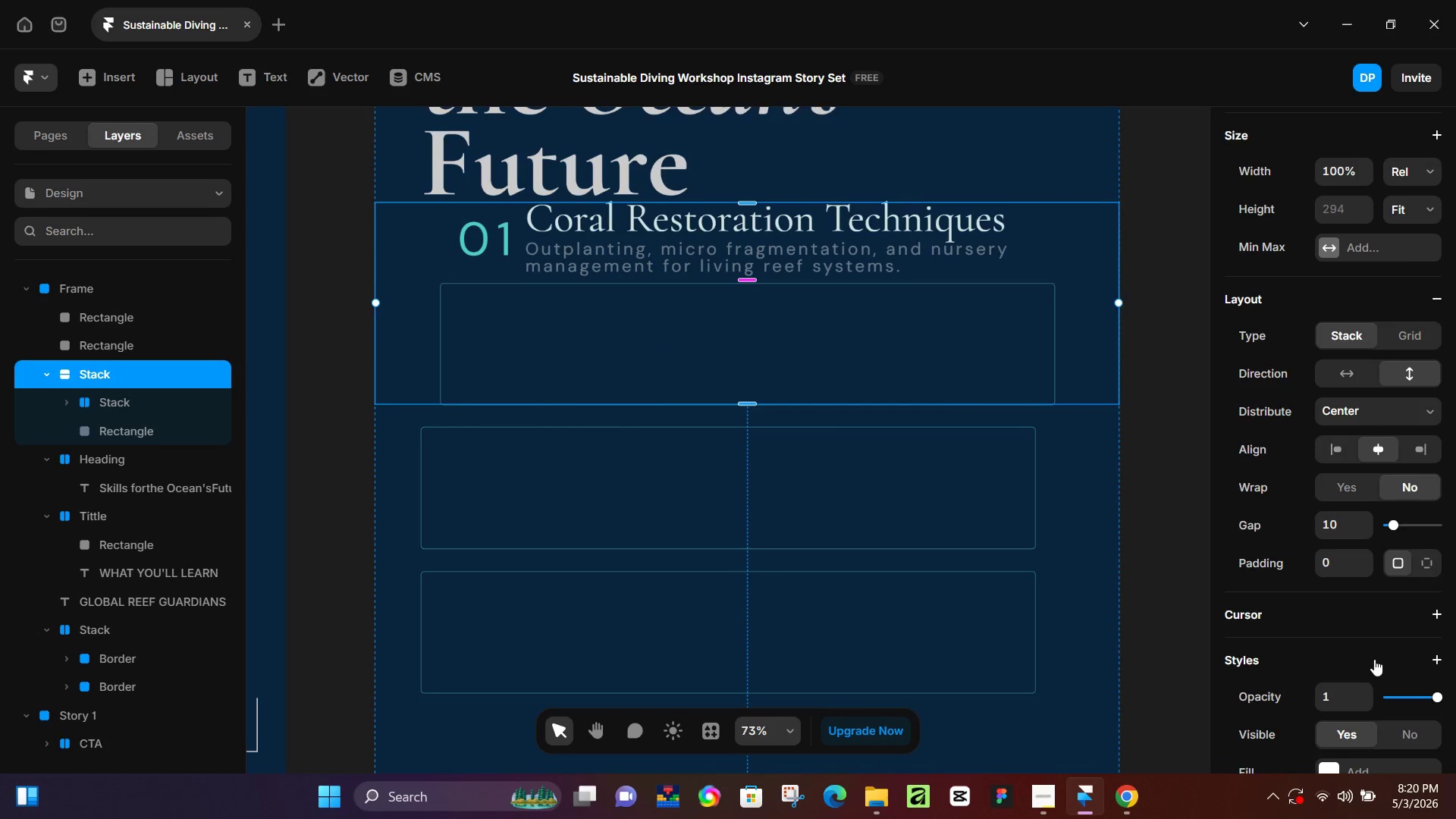 
scroll: coordinate [1384, 635], scroll_direction: down, amount: 1.0
 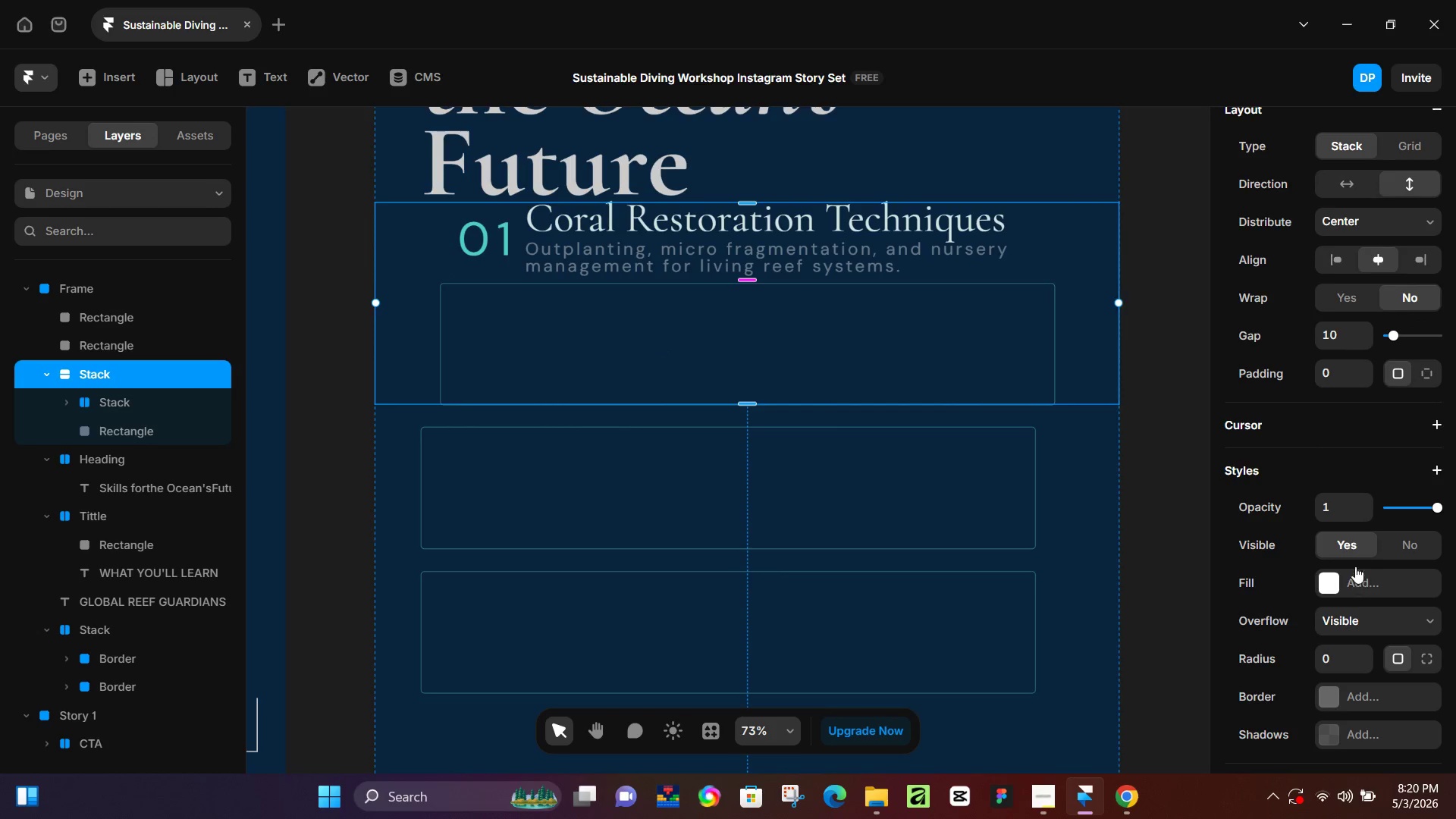 
left_click_drag(start_coordinate=[745, 280], to_coordinate=[763, 218])
 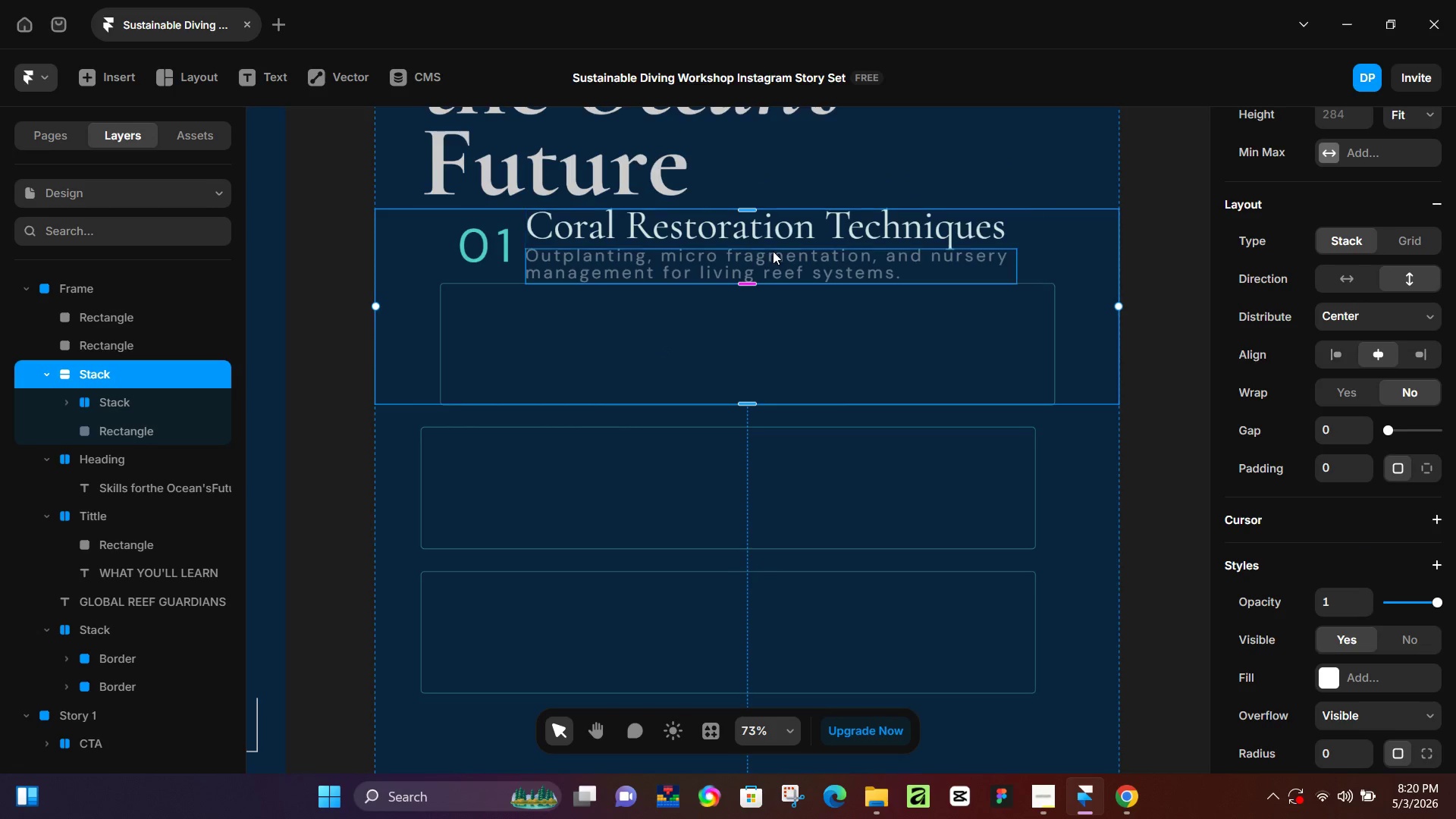 
scroll: coordinate [1355, 556], scroll_direction: none, amount: 0.0
 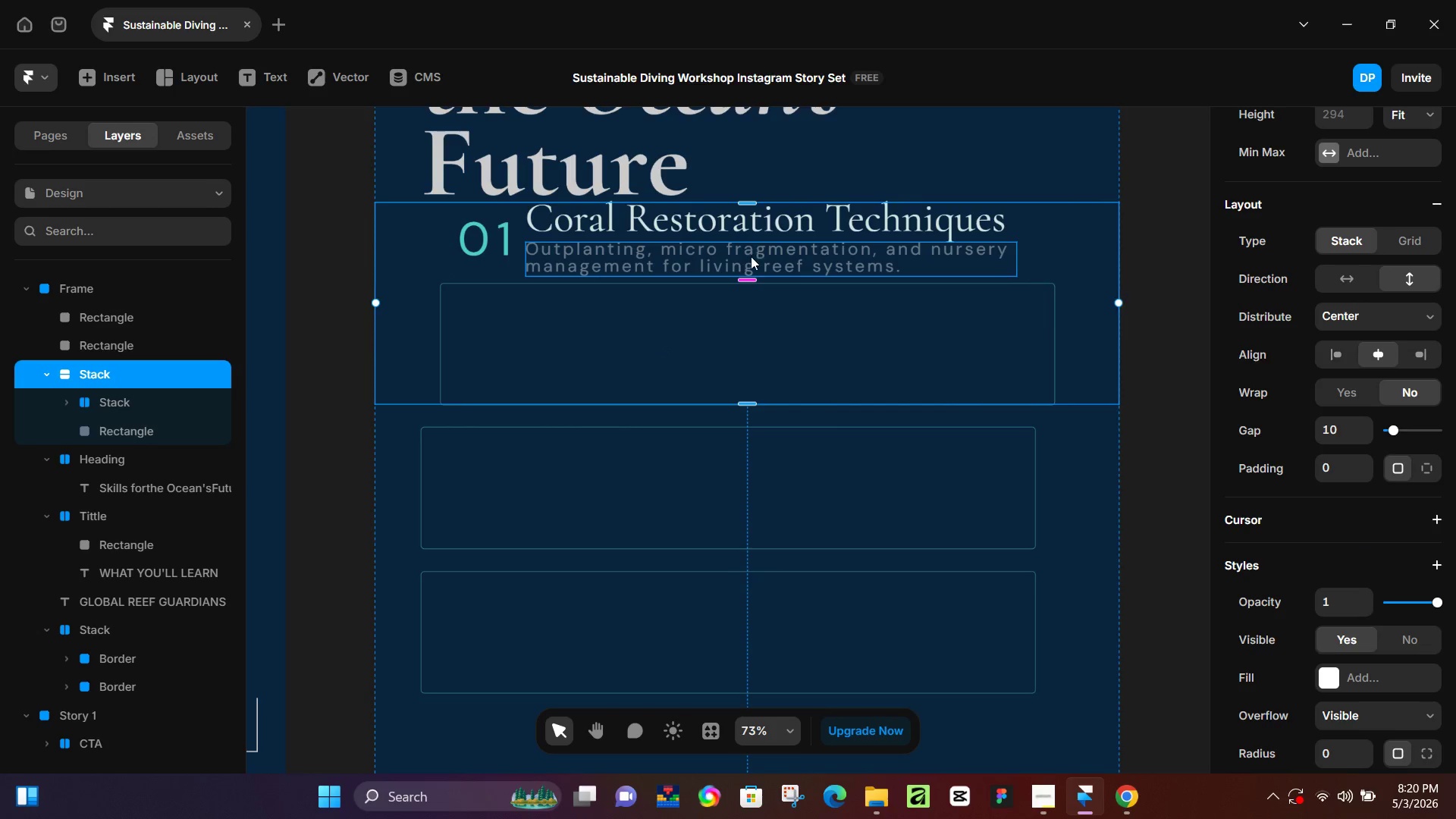 
left_click([773, 251])
 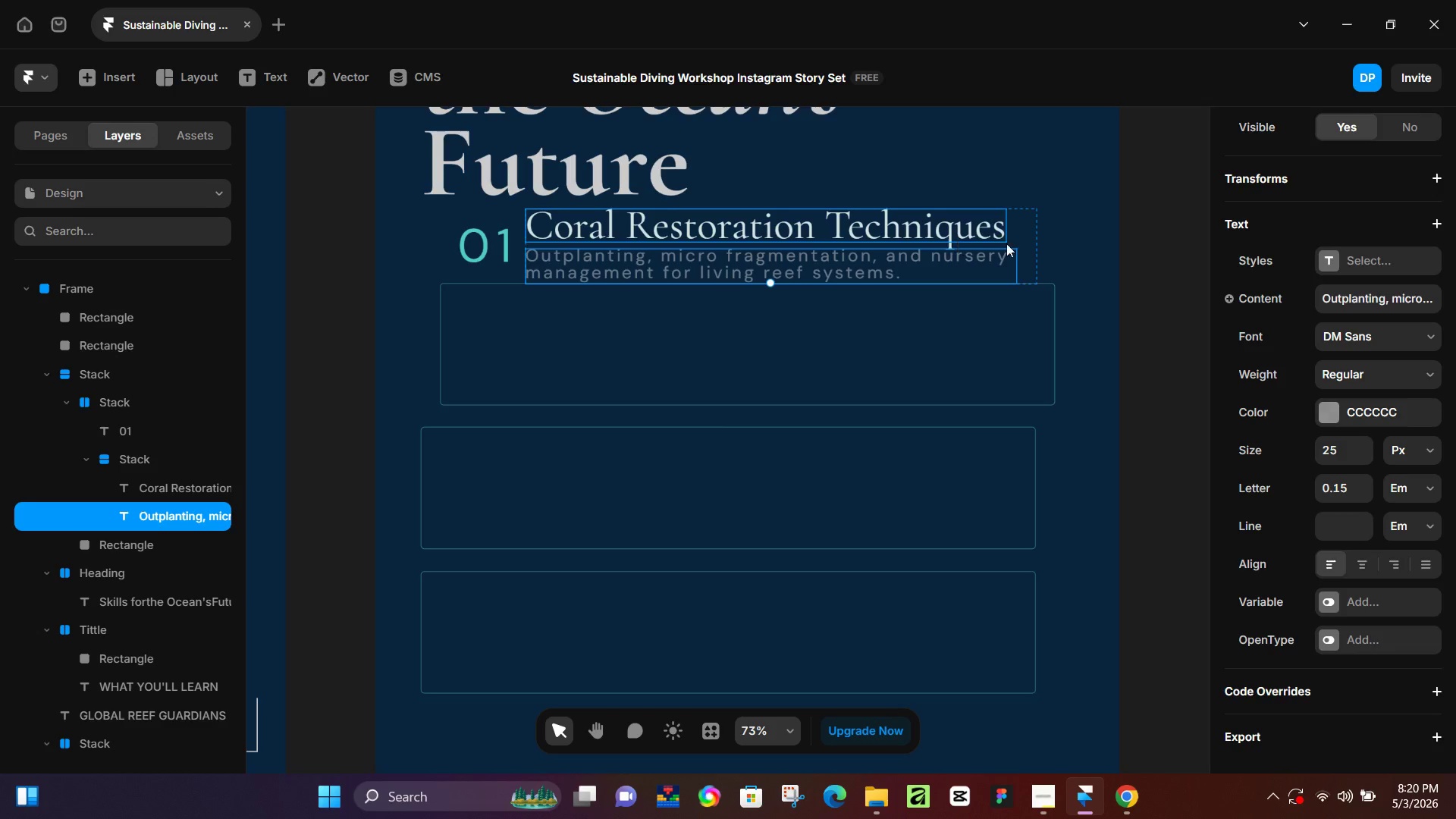 
left_click([1034, 243])
 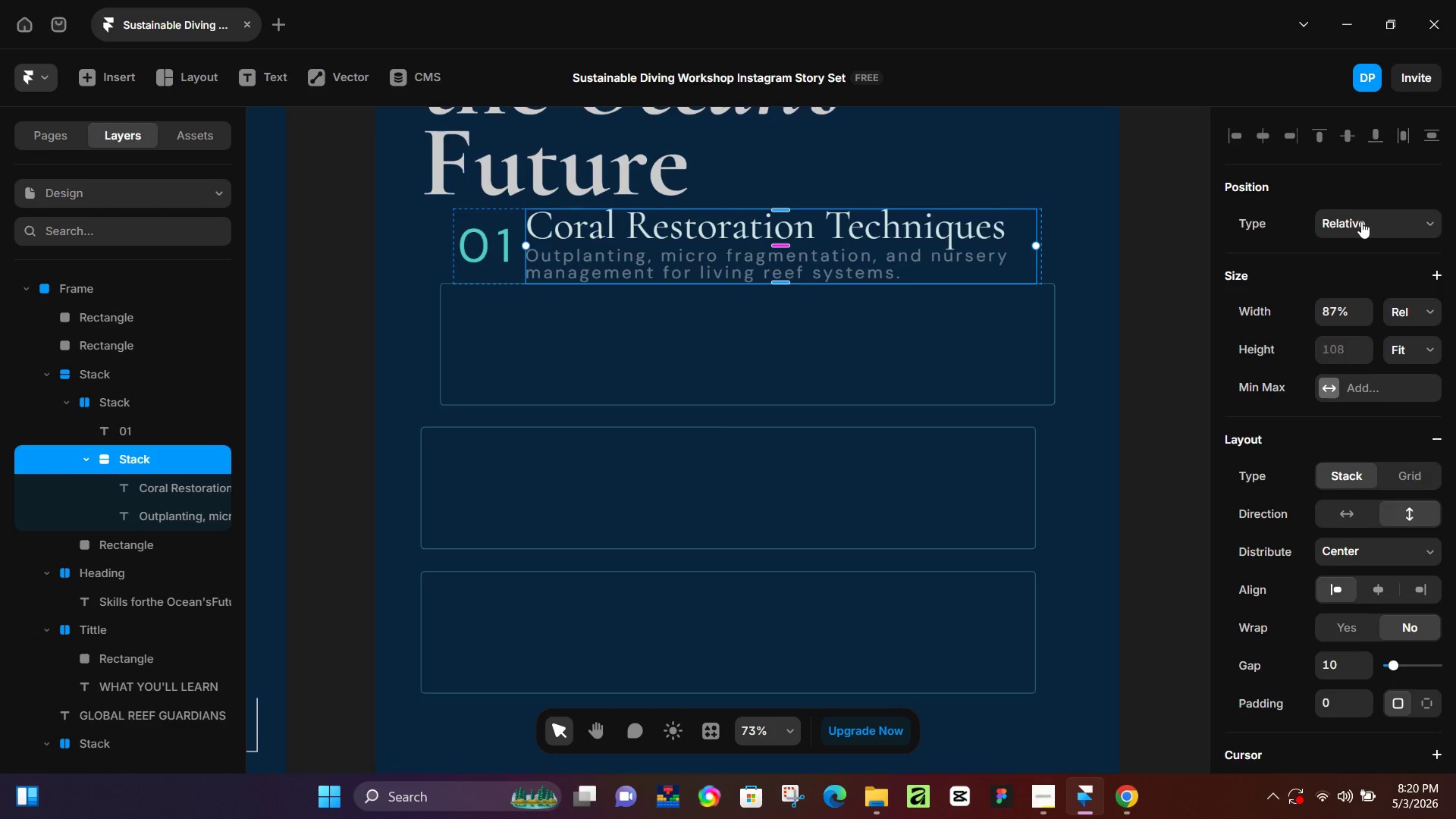 
left_click([1373, 224])
 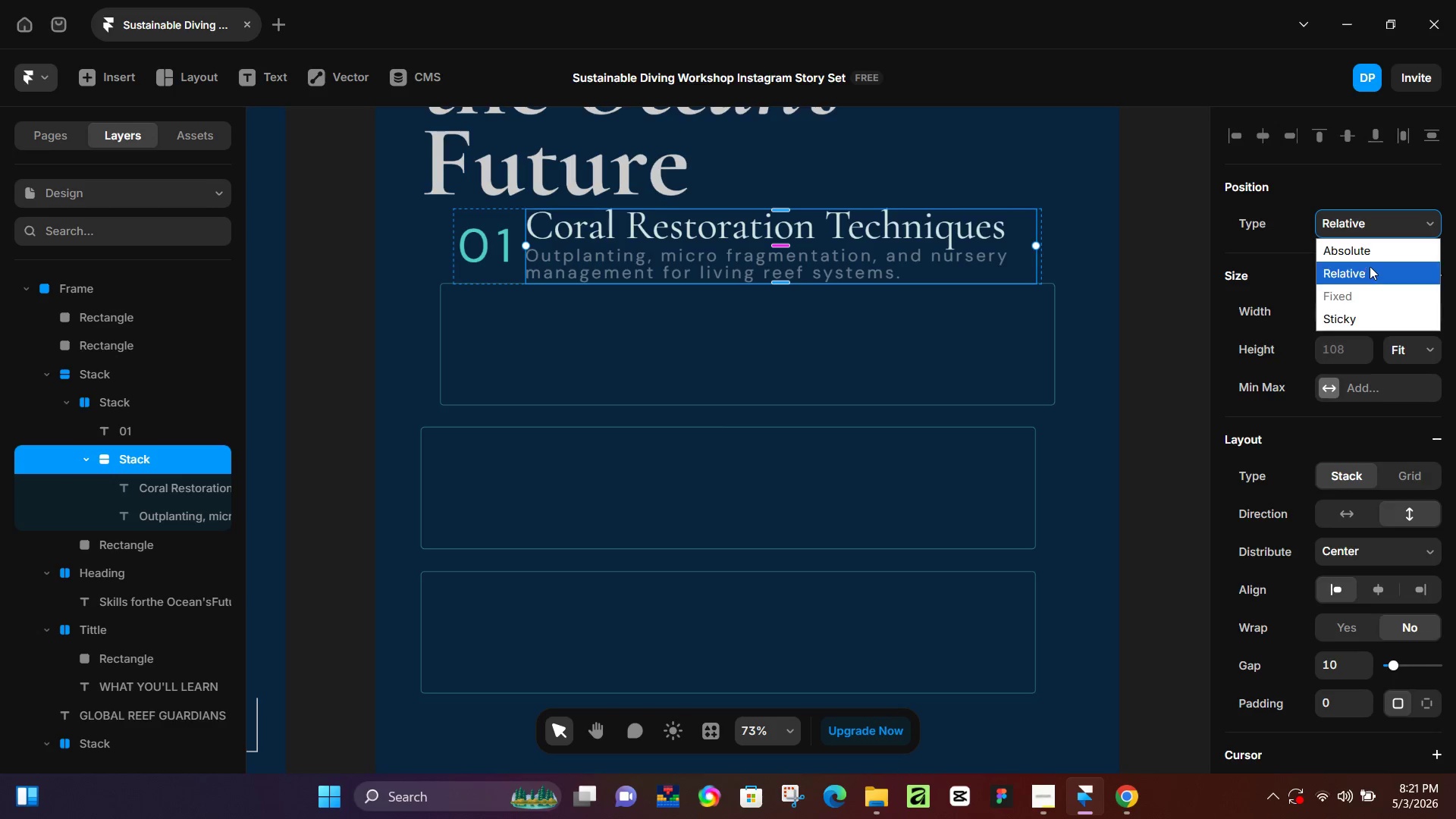 
left_click([1372, 259])
 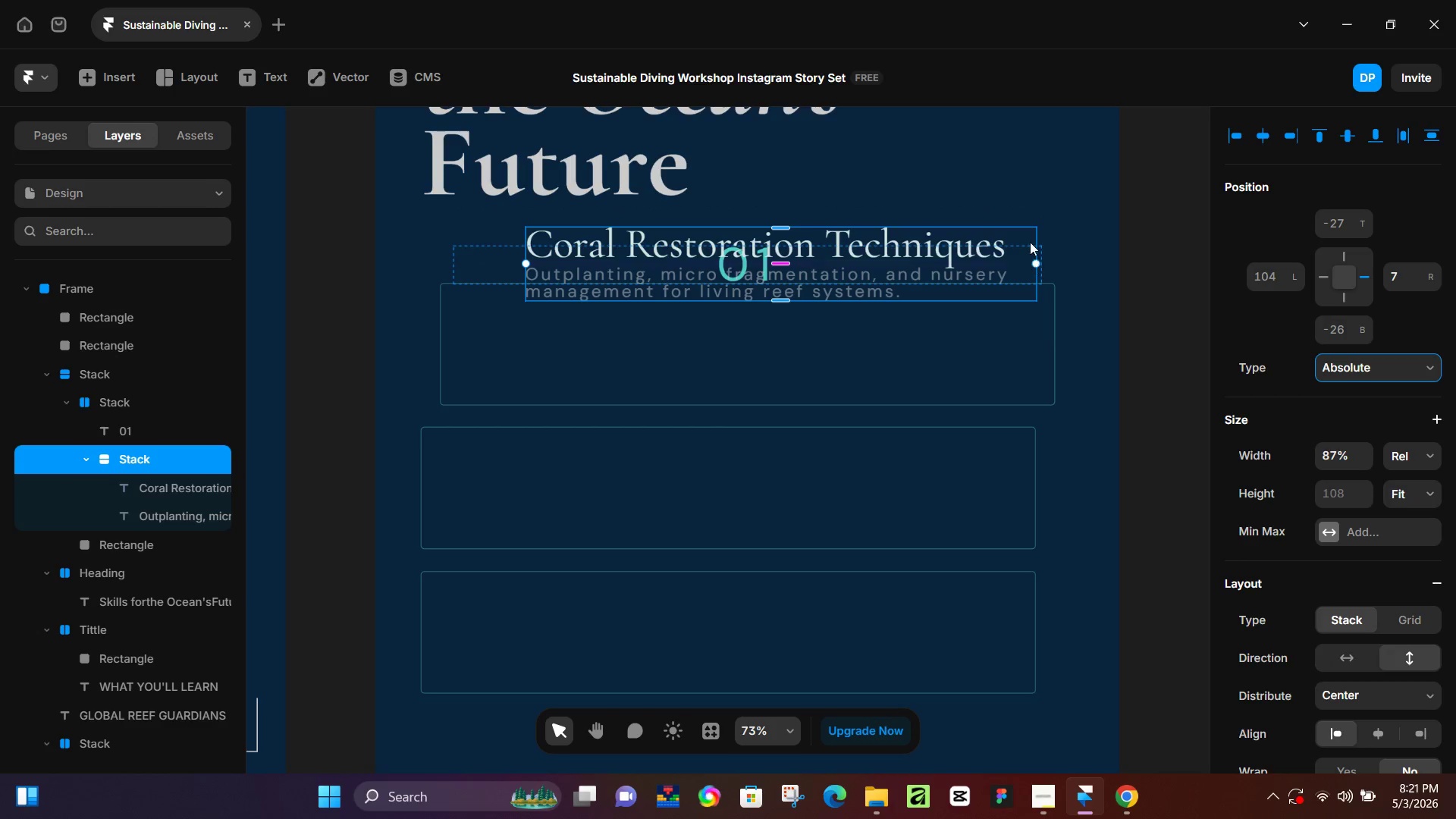 
left_click_drag(start_coordinate=[1029, 235], to_coordinate=[1009, 313])
 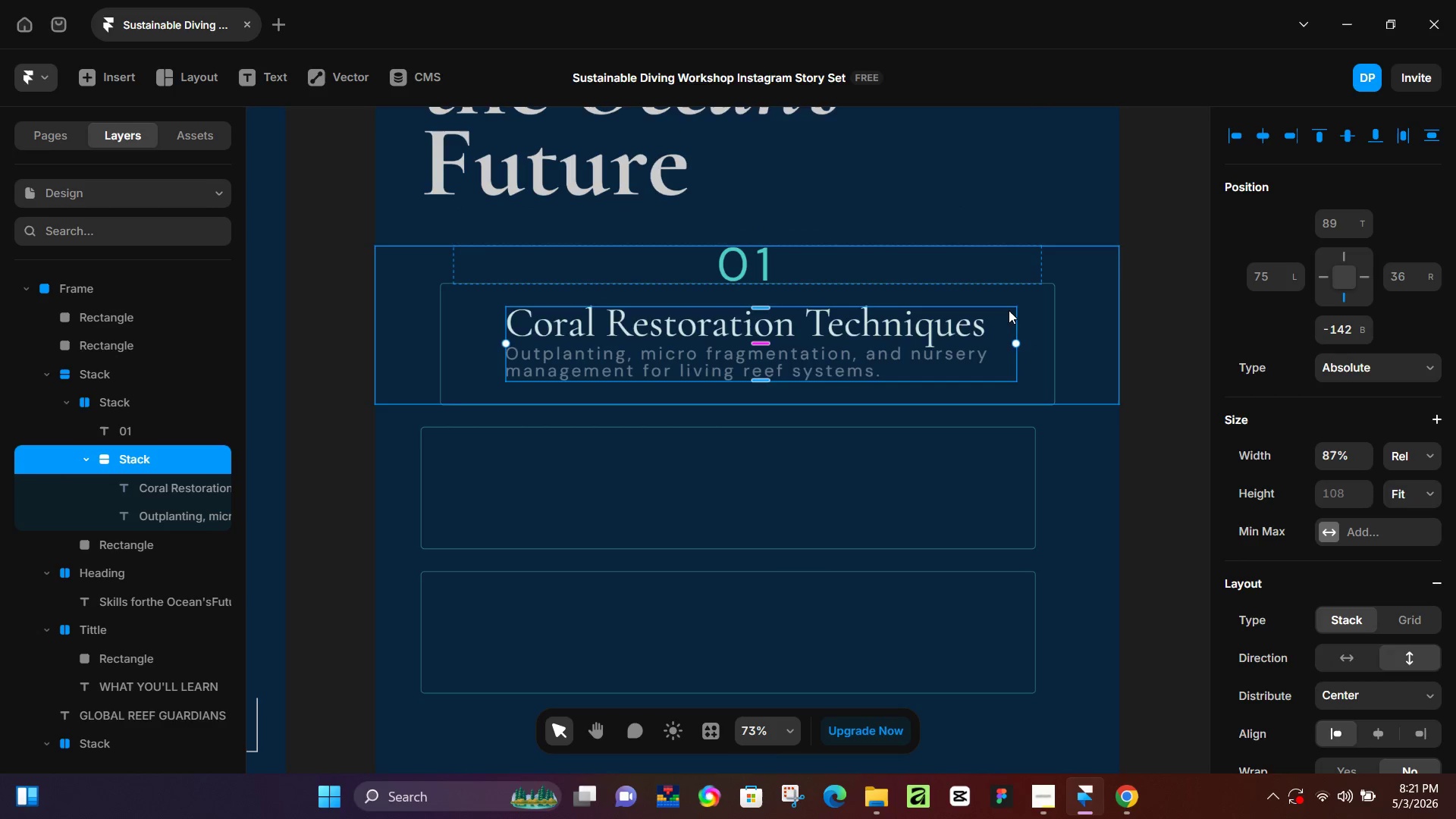 
key(Control+Z)
 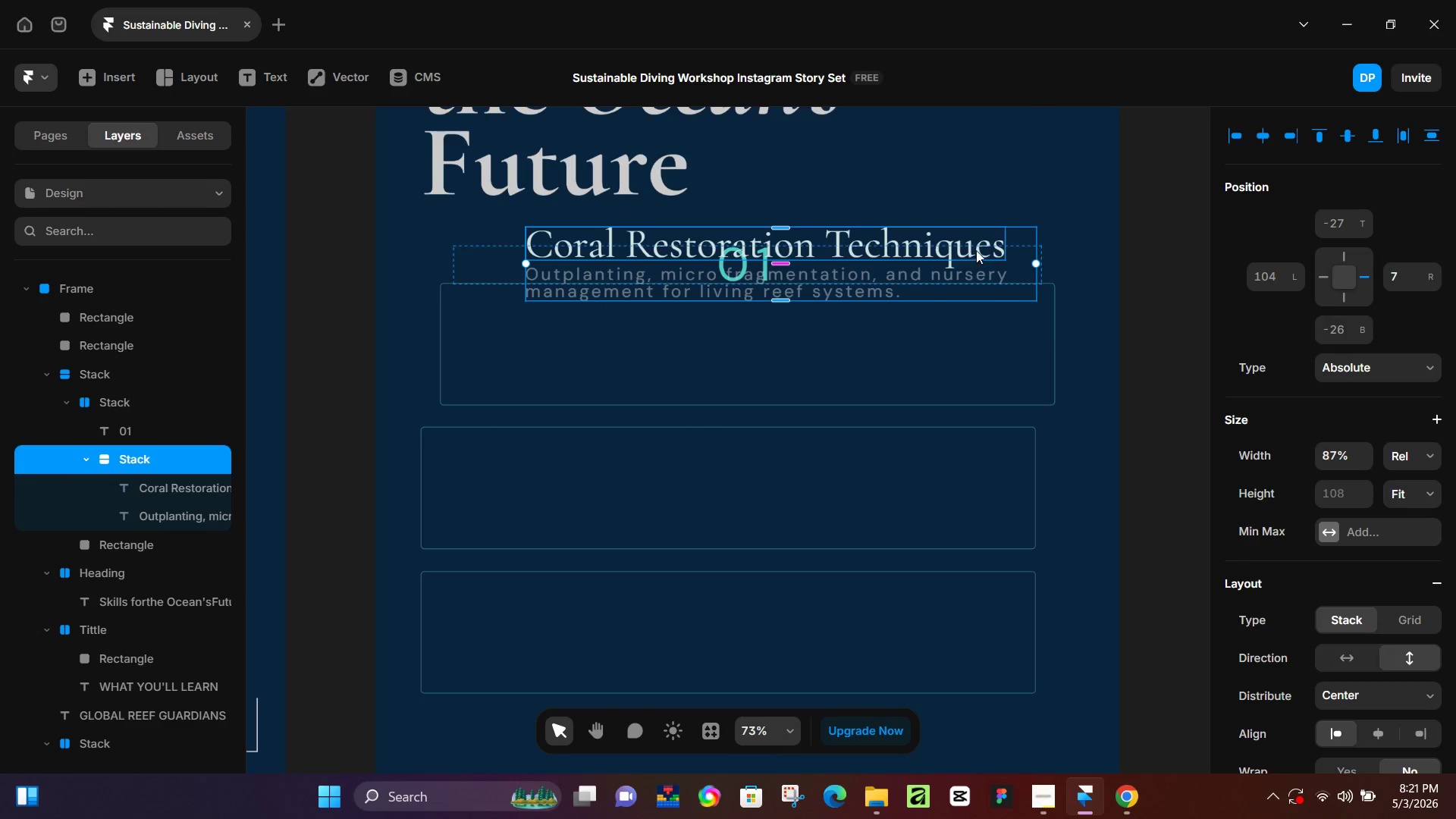 
key(Control+Z)
 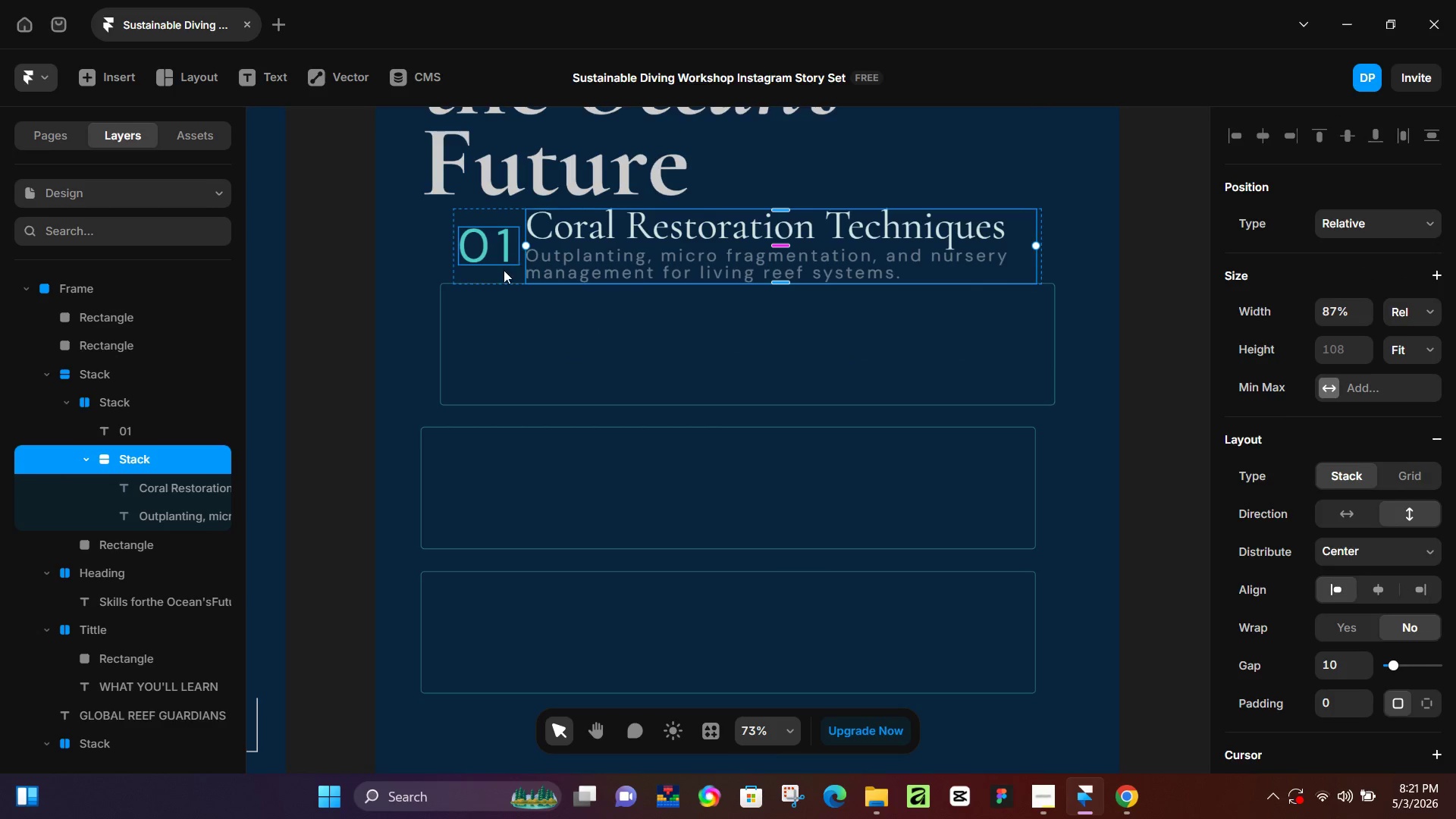 
left_click([507, 275])
 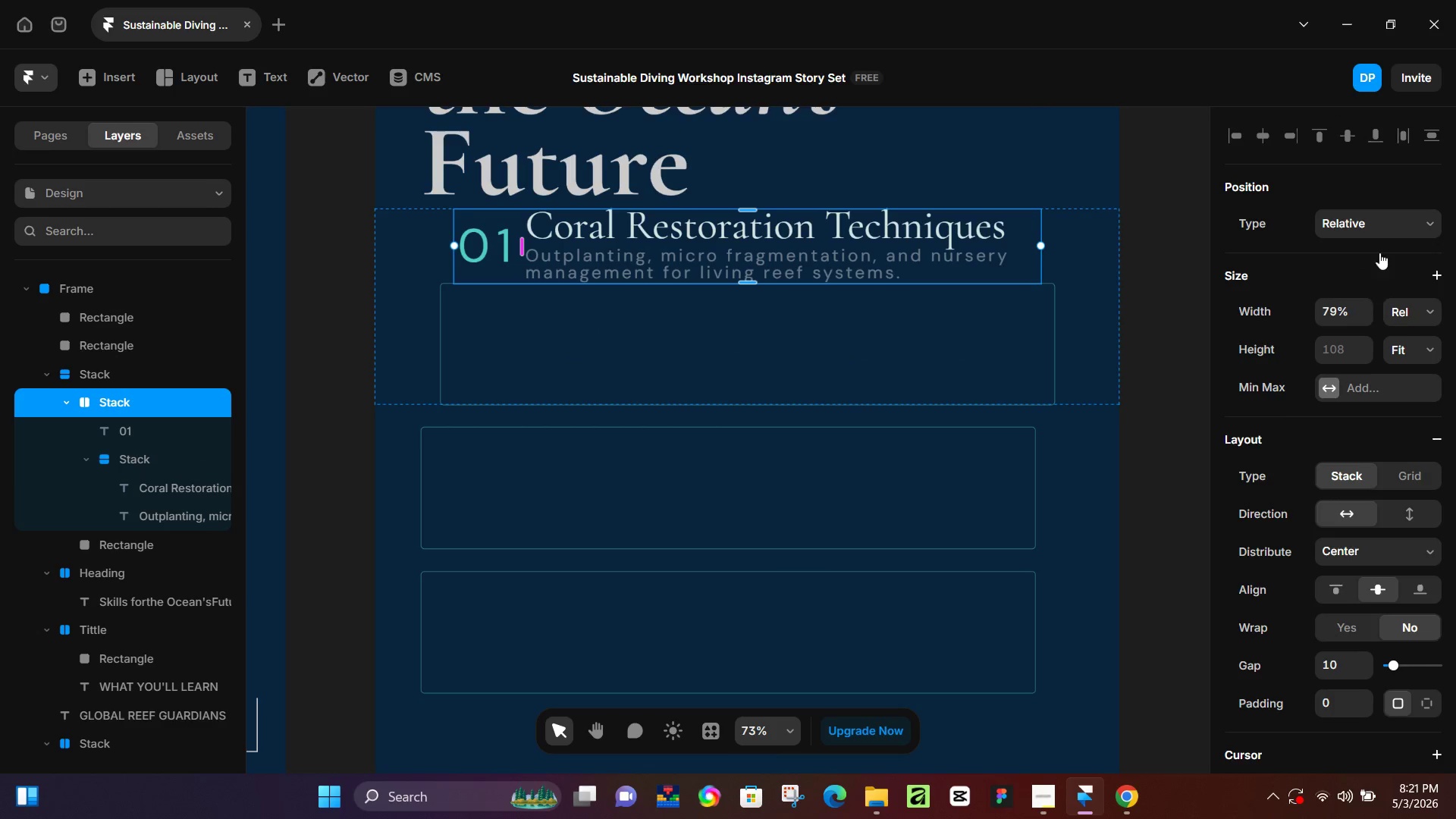 
left_click([1381, 221])
 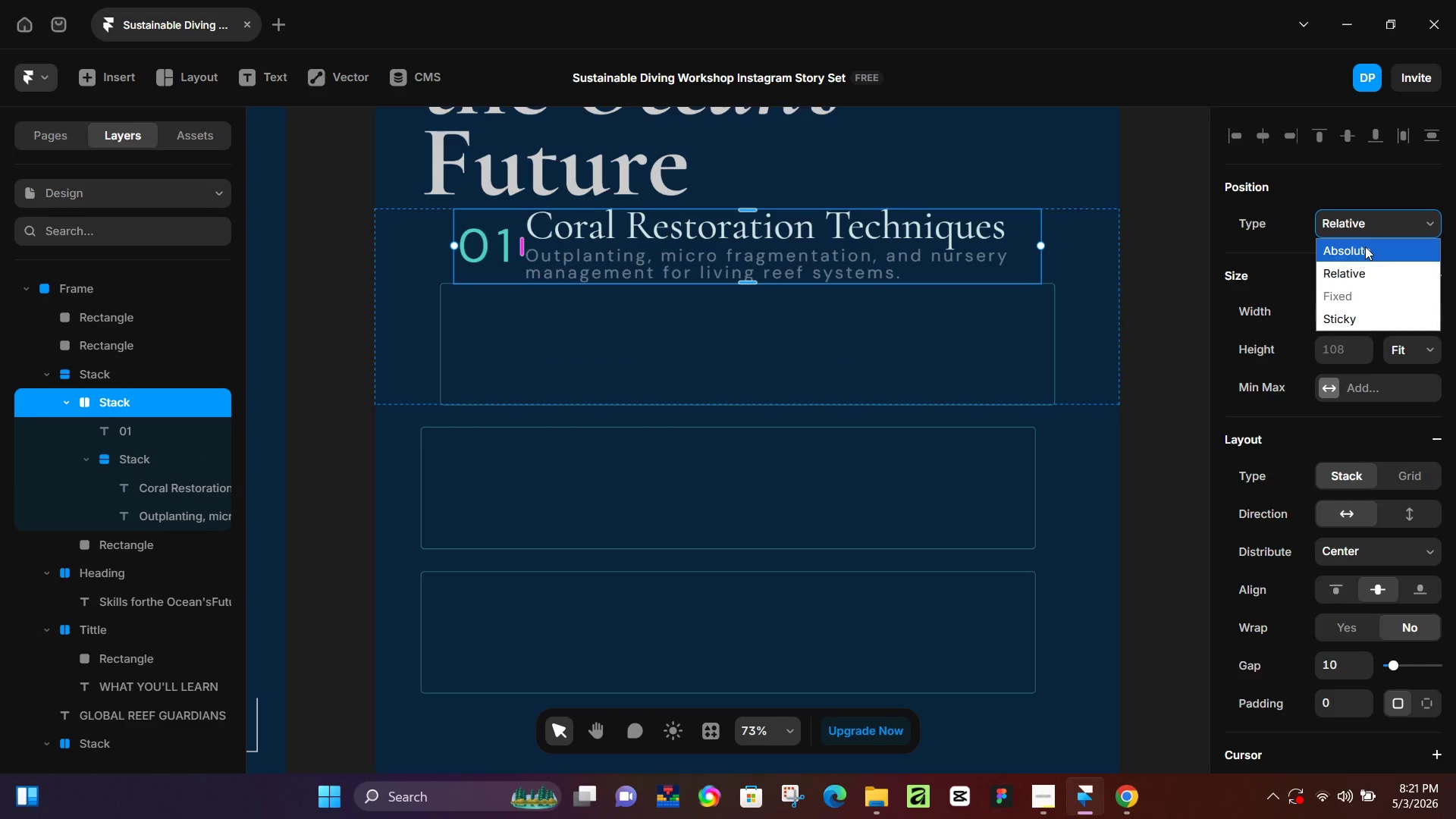 
left_click([1365, 245])
 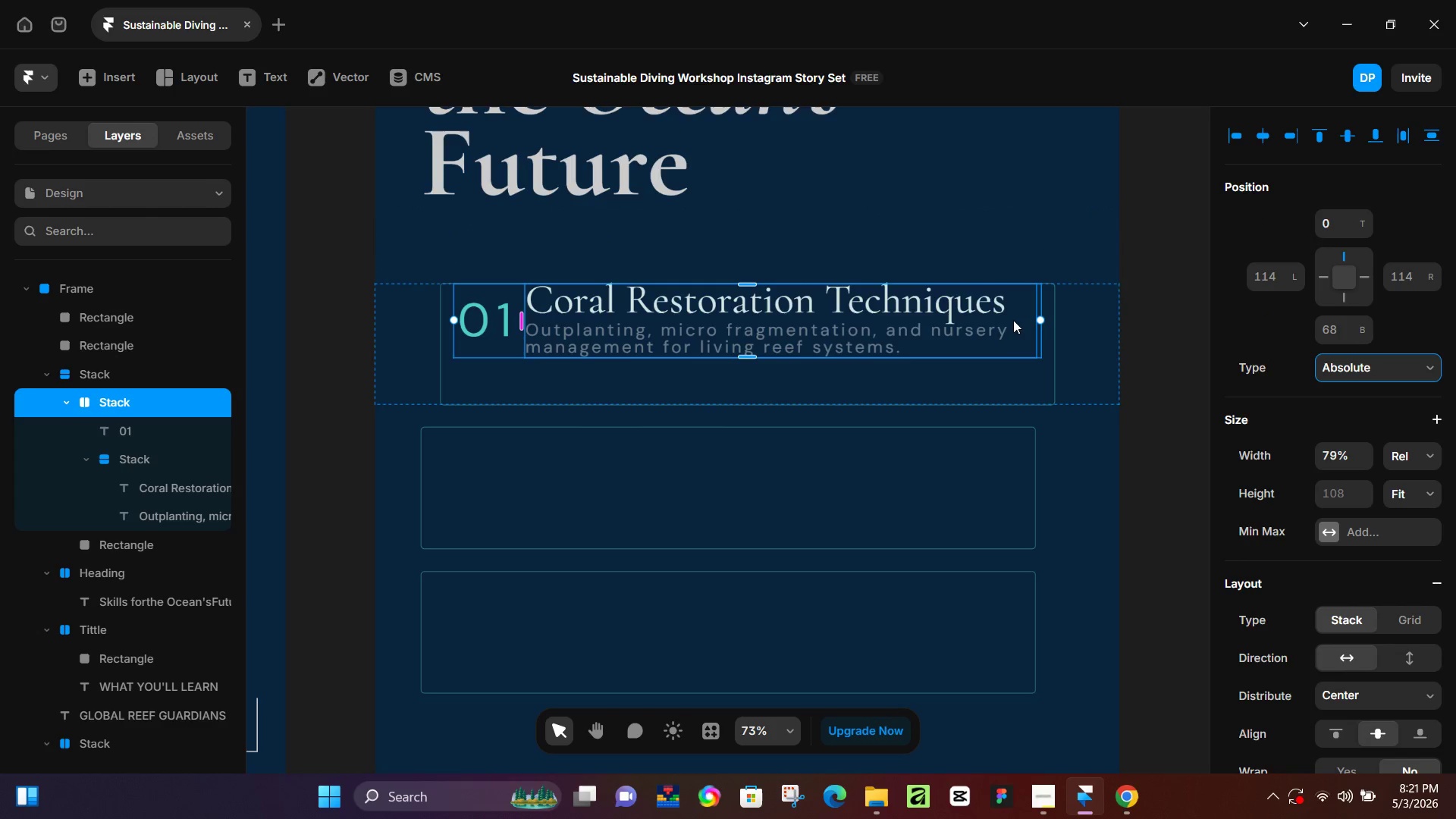 
left_click_drag(start_coordinate=[1016, 333], to_coordinate=[1020, 347])
 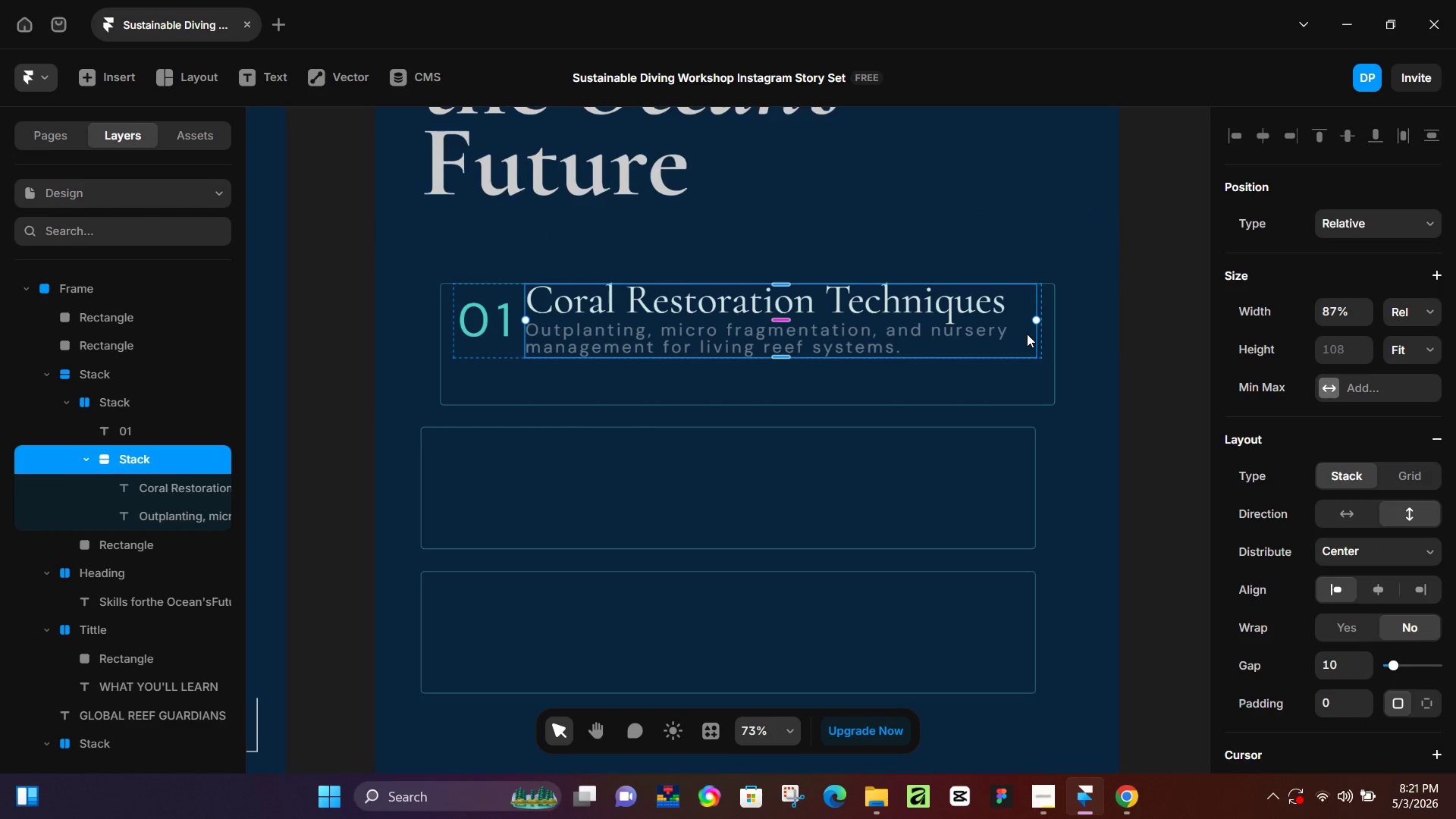 
left_click_drag(start_coordinate=[1027, 334], to_coordinate=[1028, 350])
 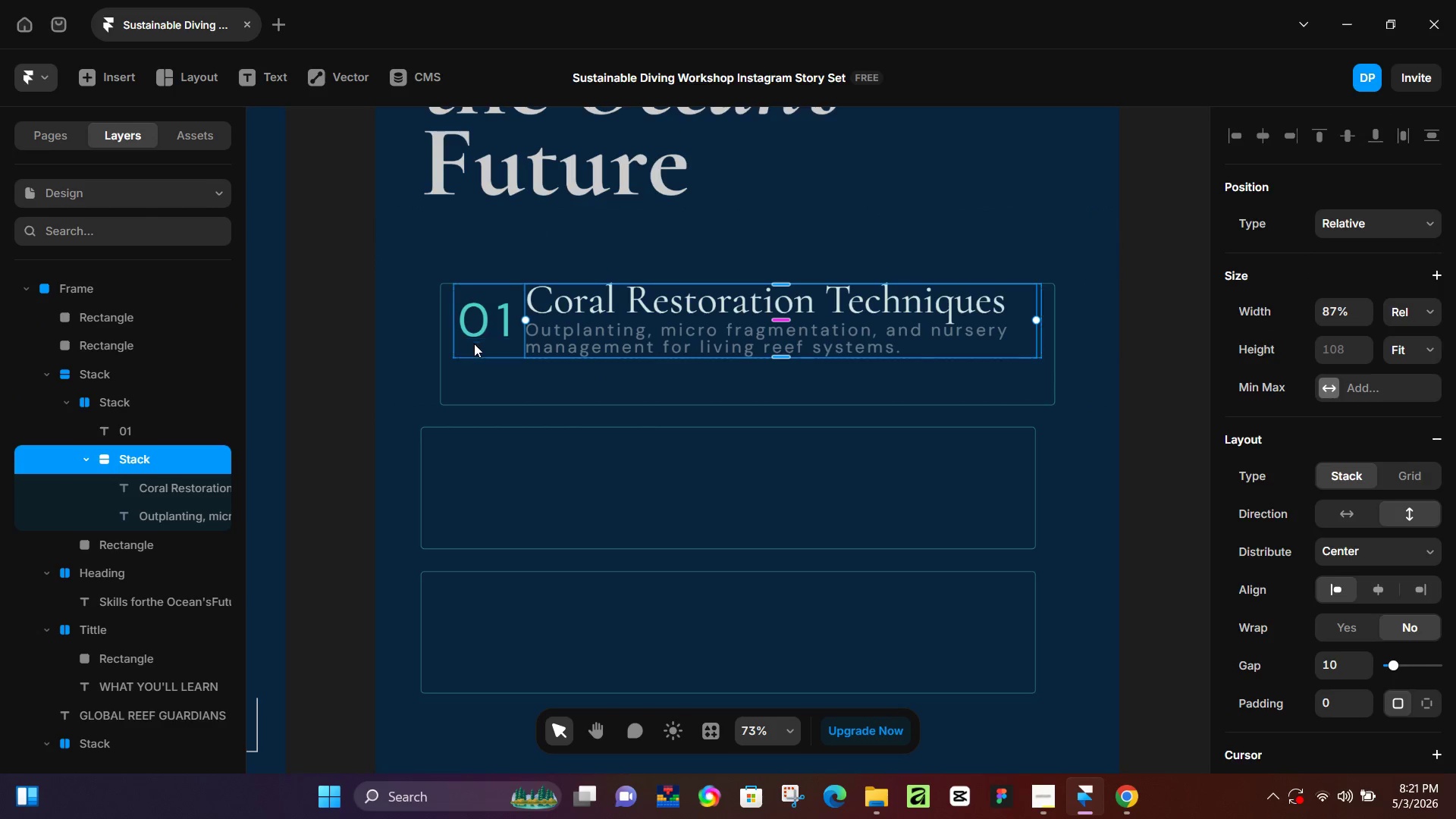 
left_click([474, 352])
 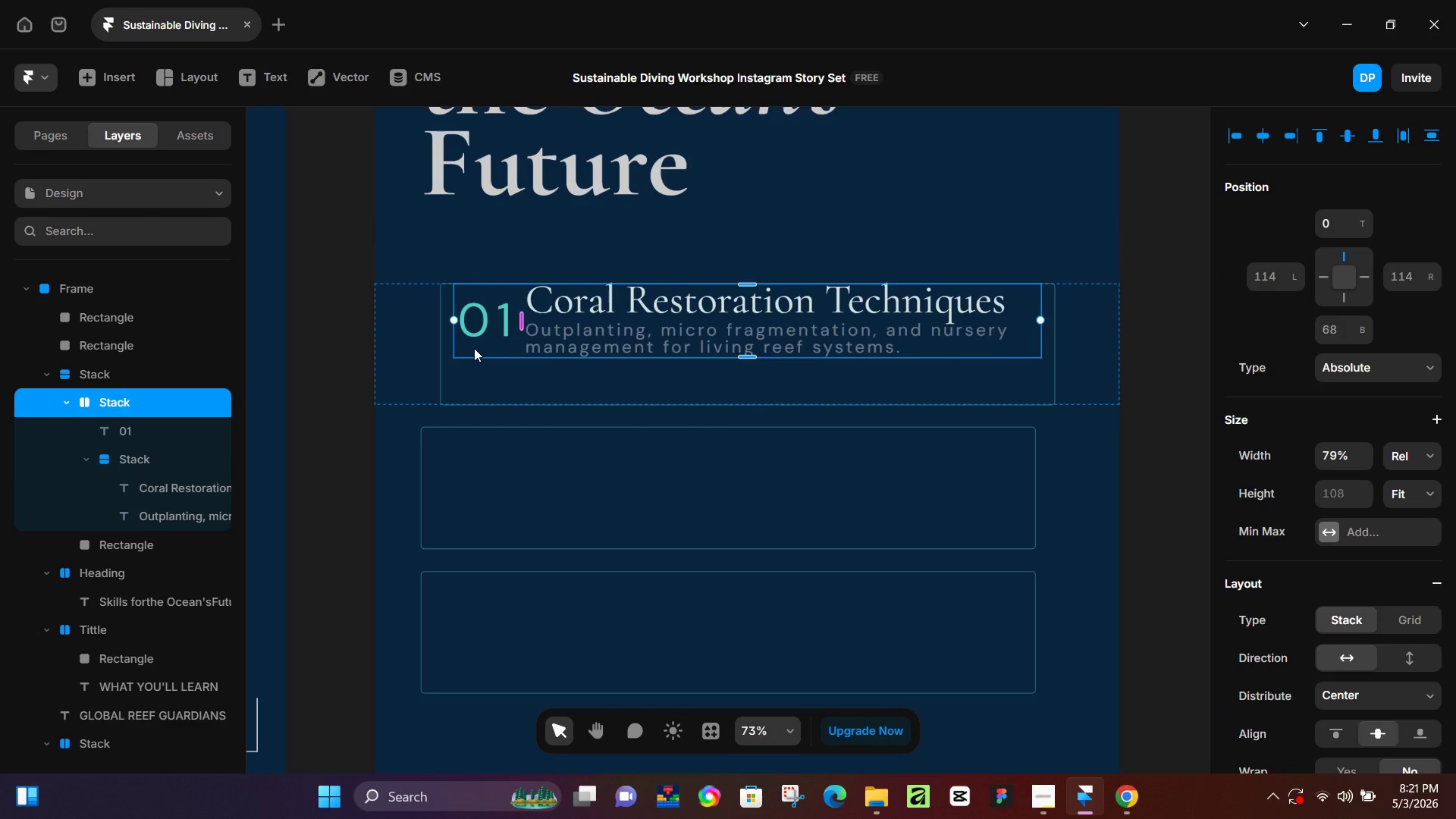 
left_click_drag(start_coordinate=[474, 348], to_coordinate=[470, 369])
 